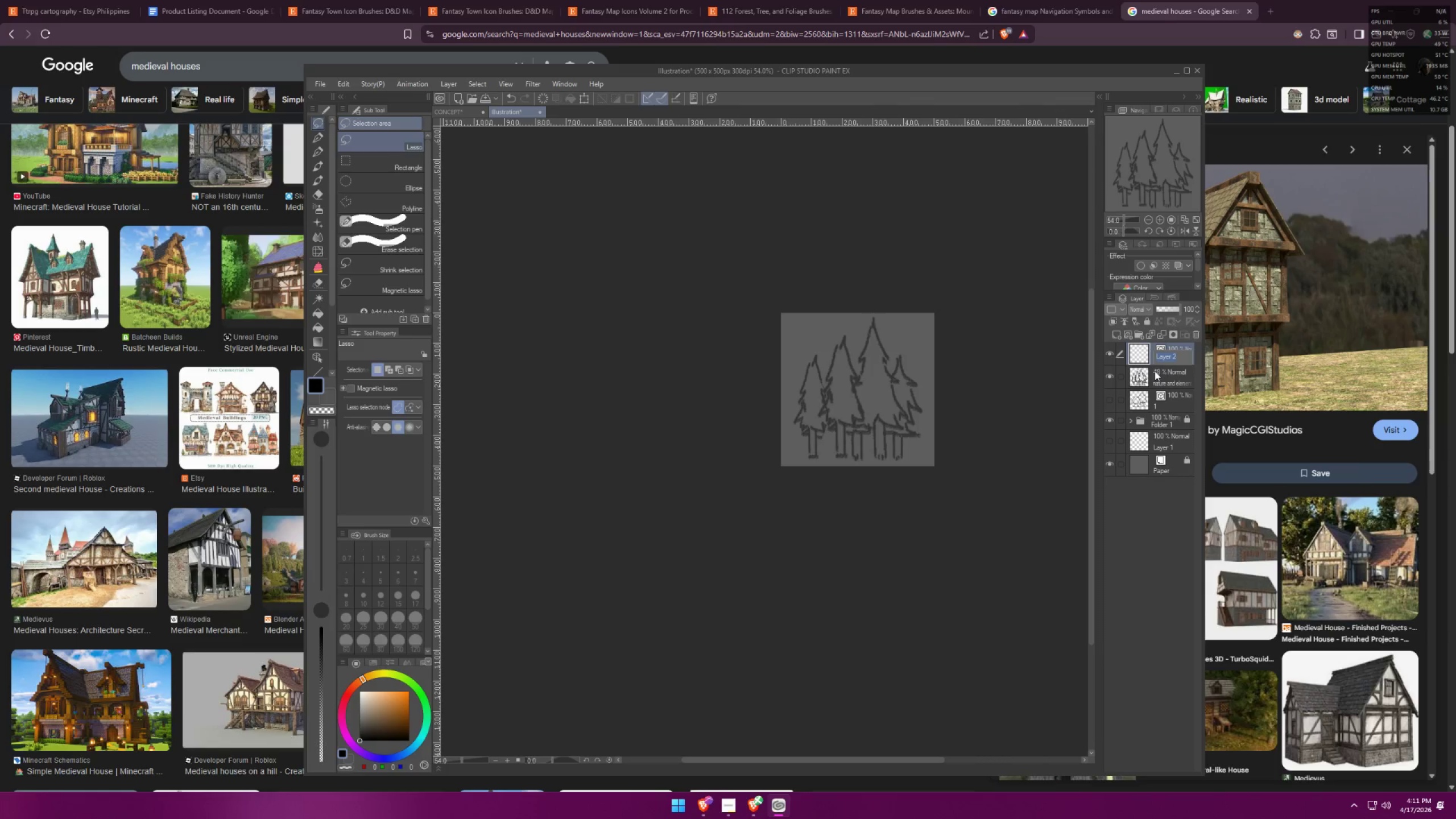 
type(32)
 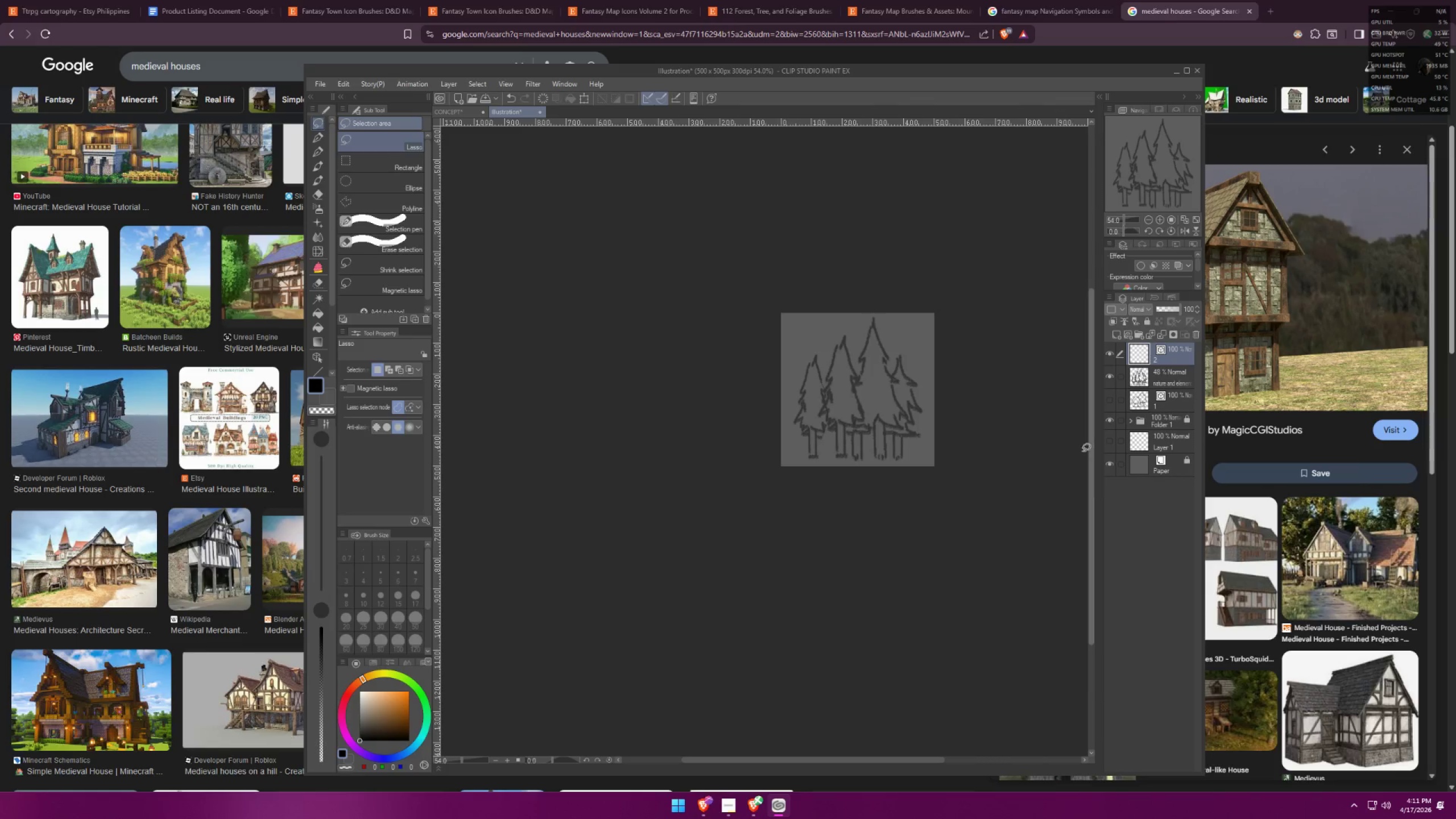 
left_click_drag(start_coordinate=[1165, 361], to_coordinate=[1144, 356])
 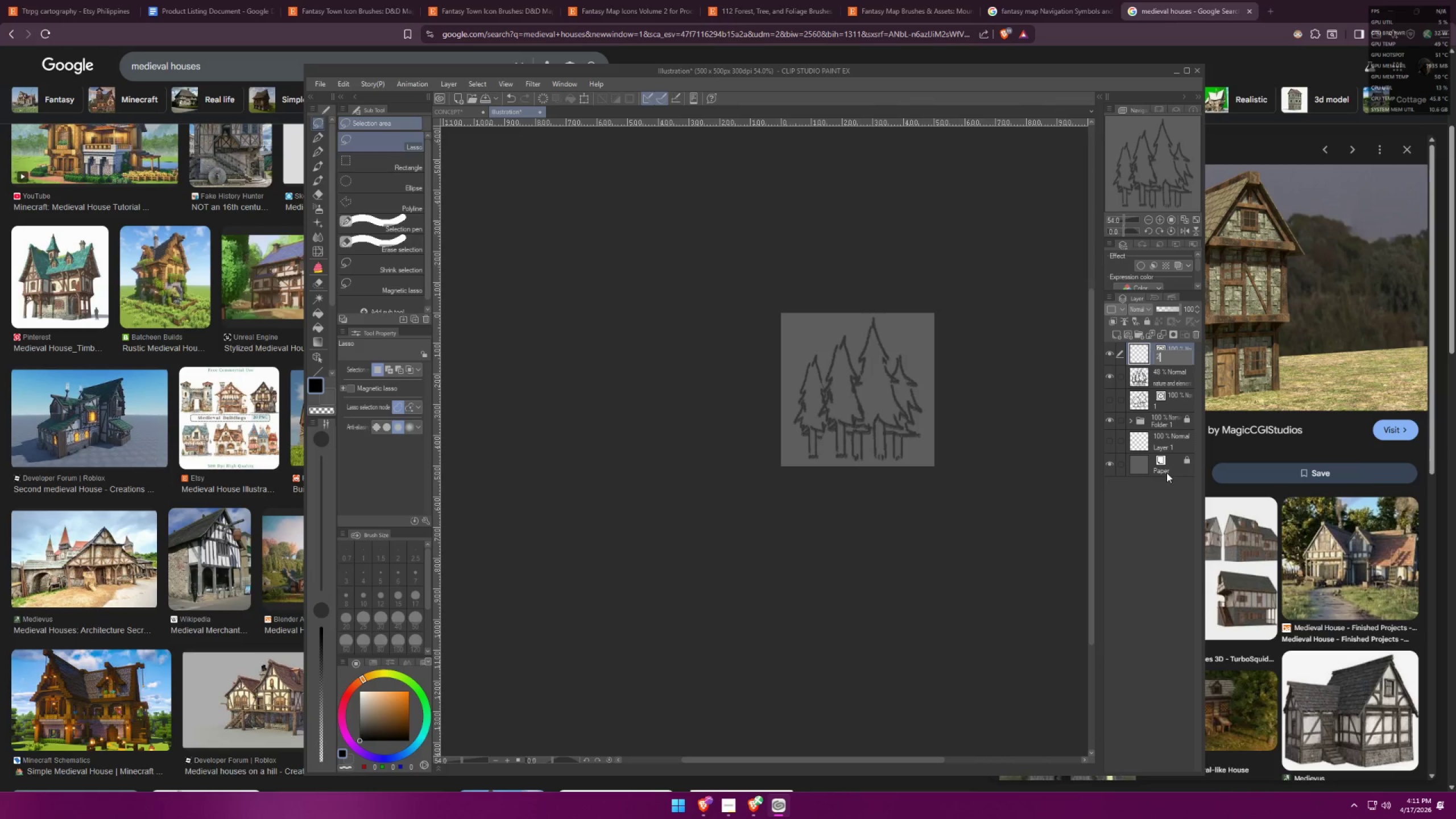 
double_click([1147, 512])
 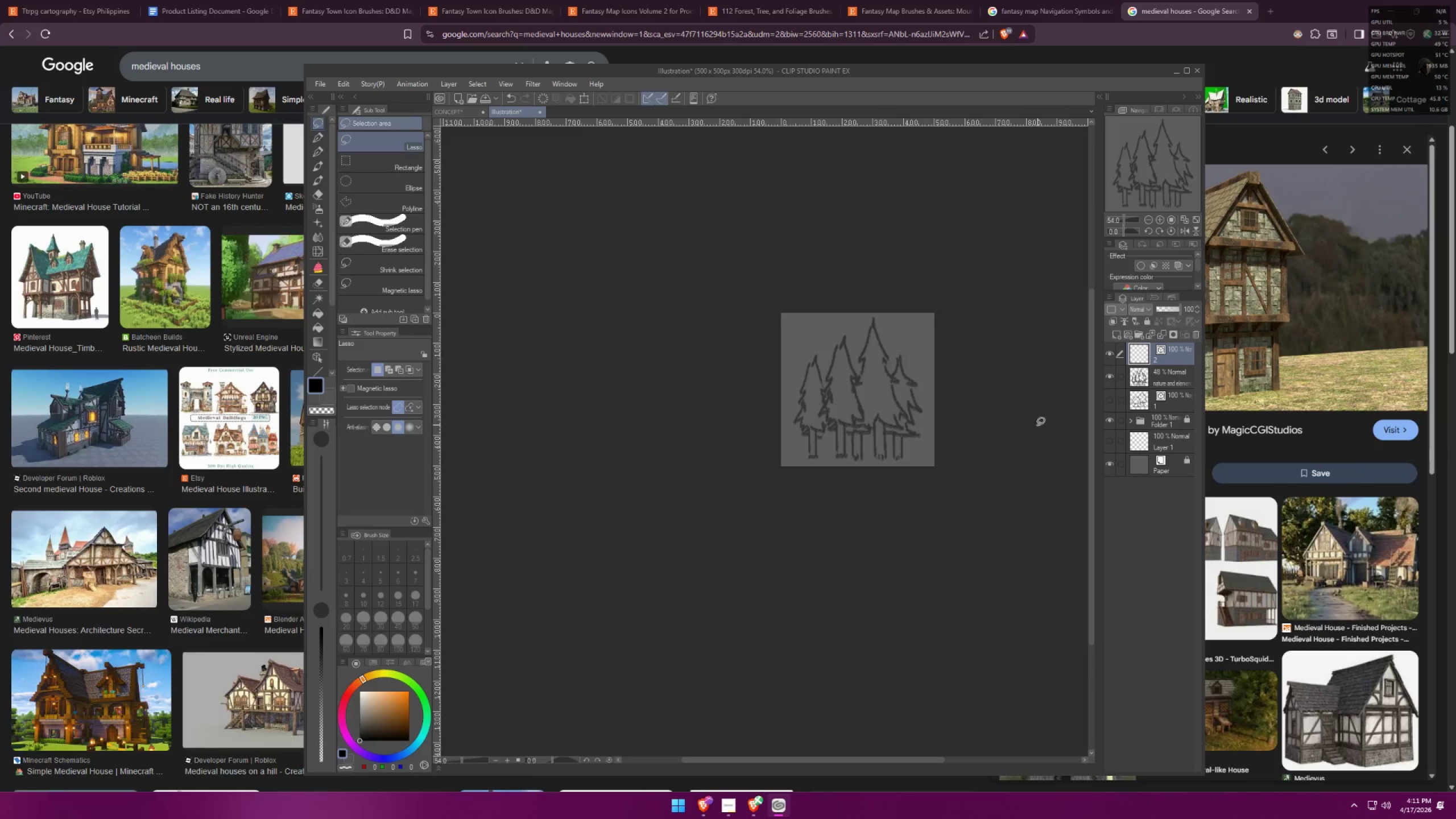 
scroll: coordinate [853, 379], scroll_direction: up, amount: 10.0
 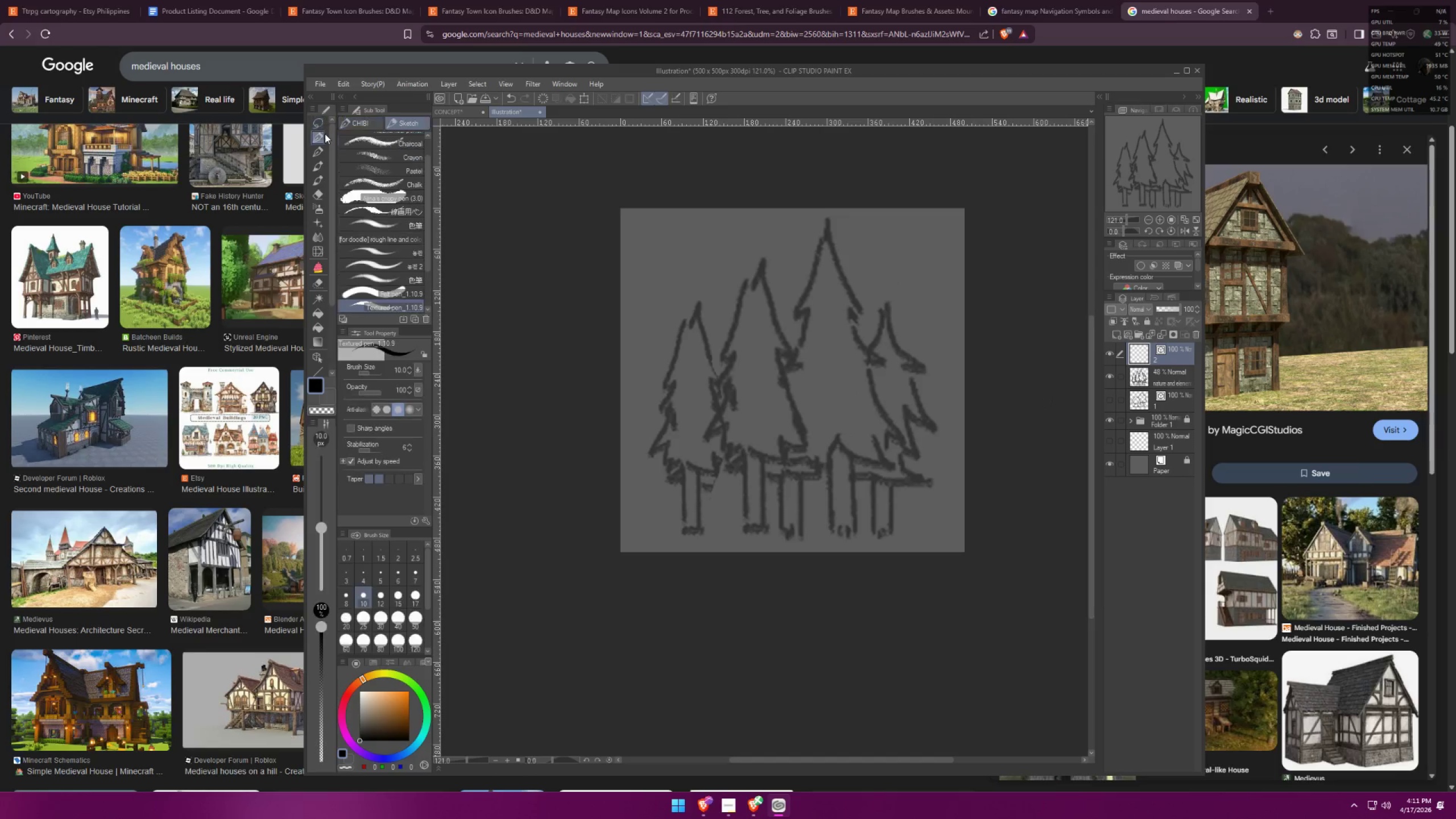 
left_click_drag(start_coordinate=[688, 303], to_coordinate=[666, 384])
 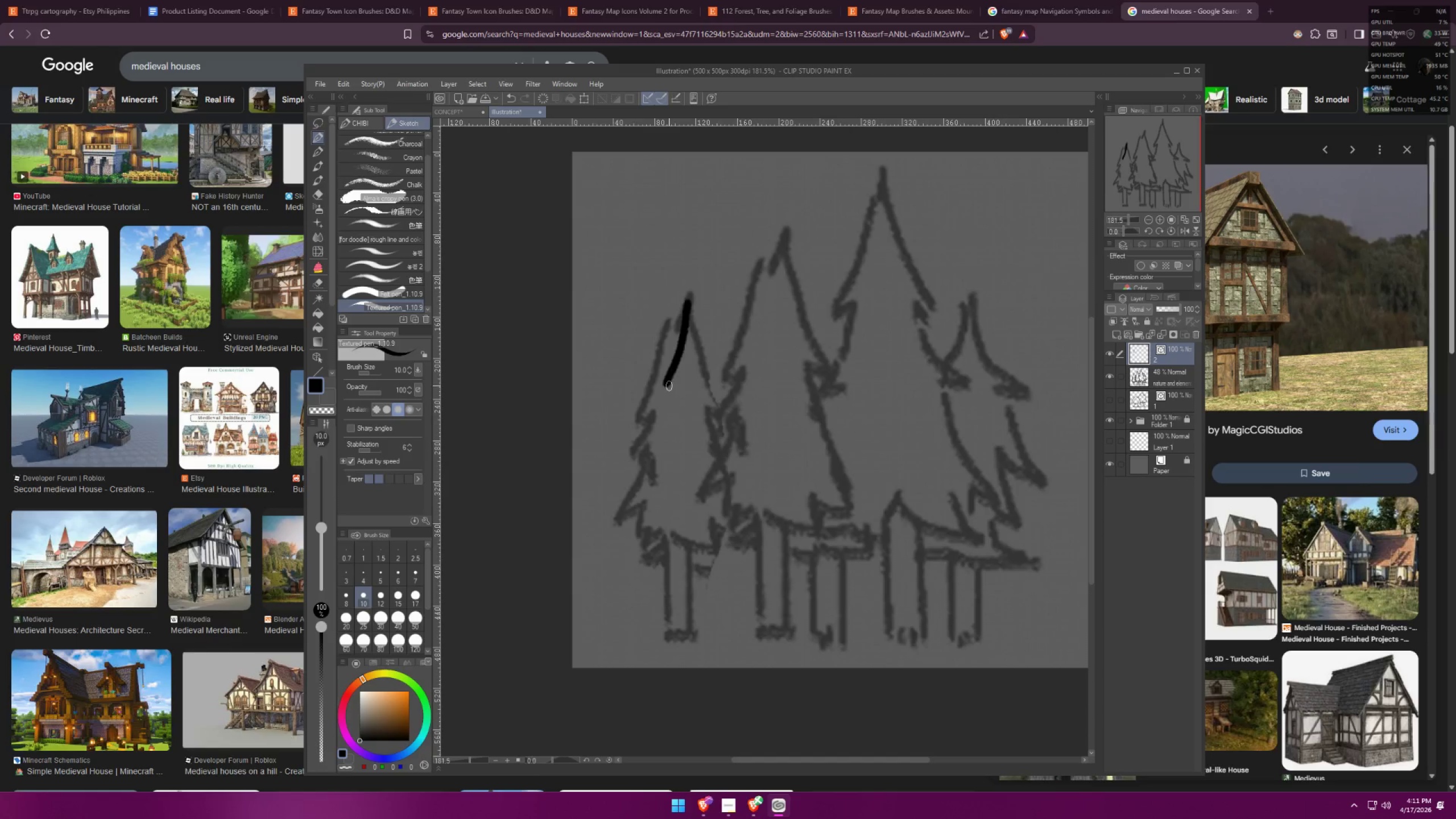 
scroll: coordinate [715, 326], scroll_direction: up, amount: 5.0
 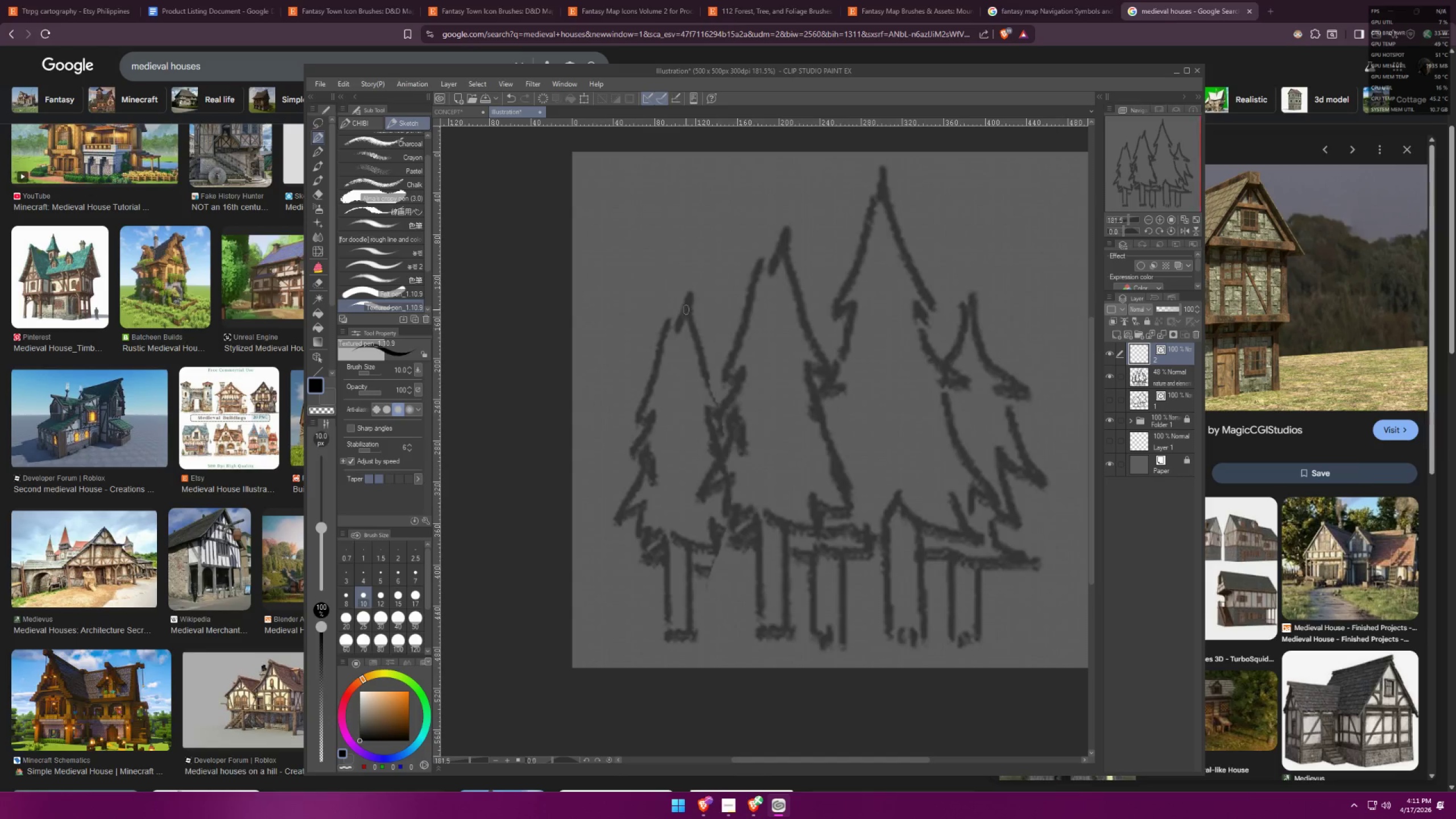 
key(Control+ControlLeft)
 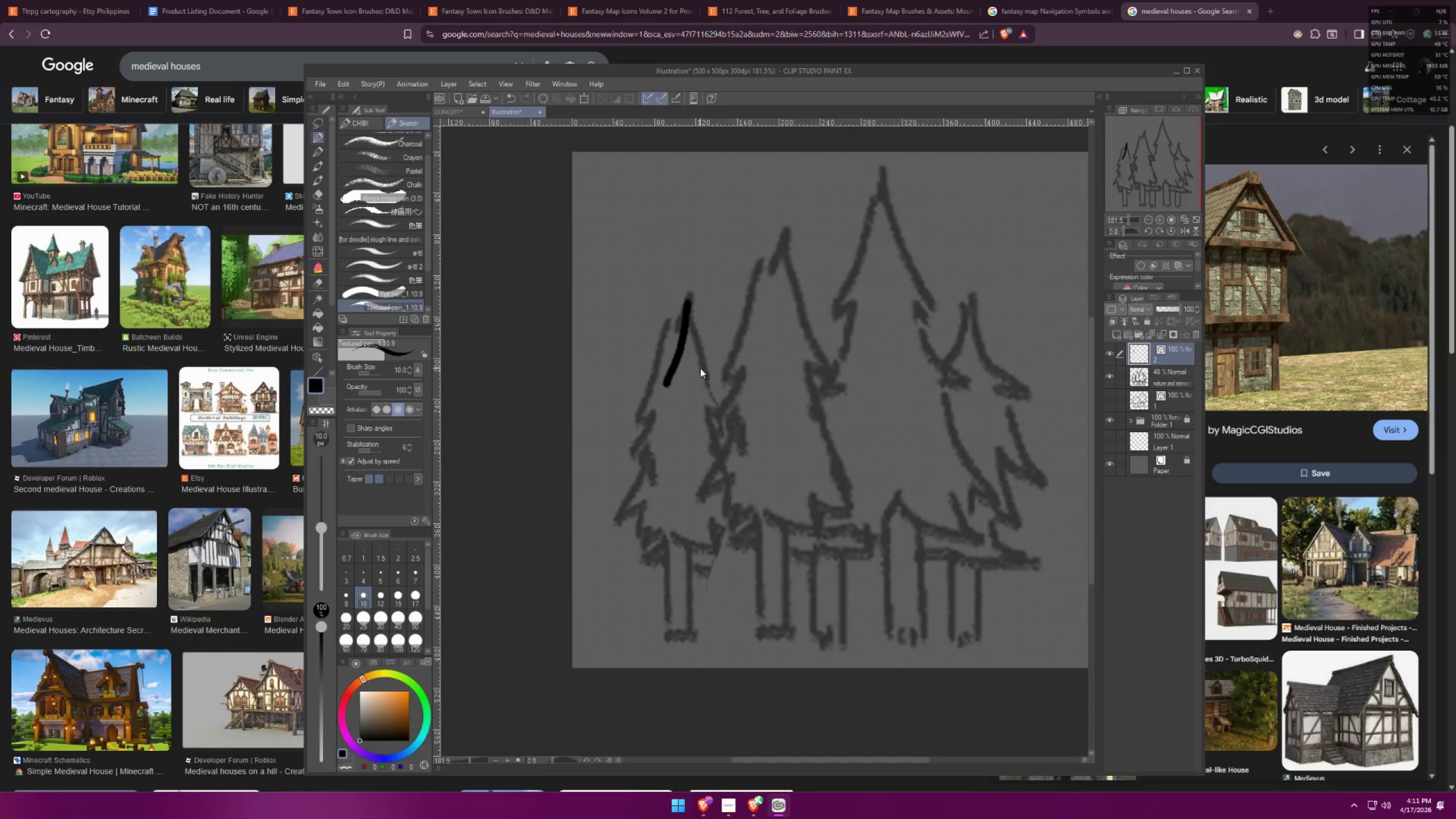 
key(Control+Z)
 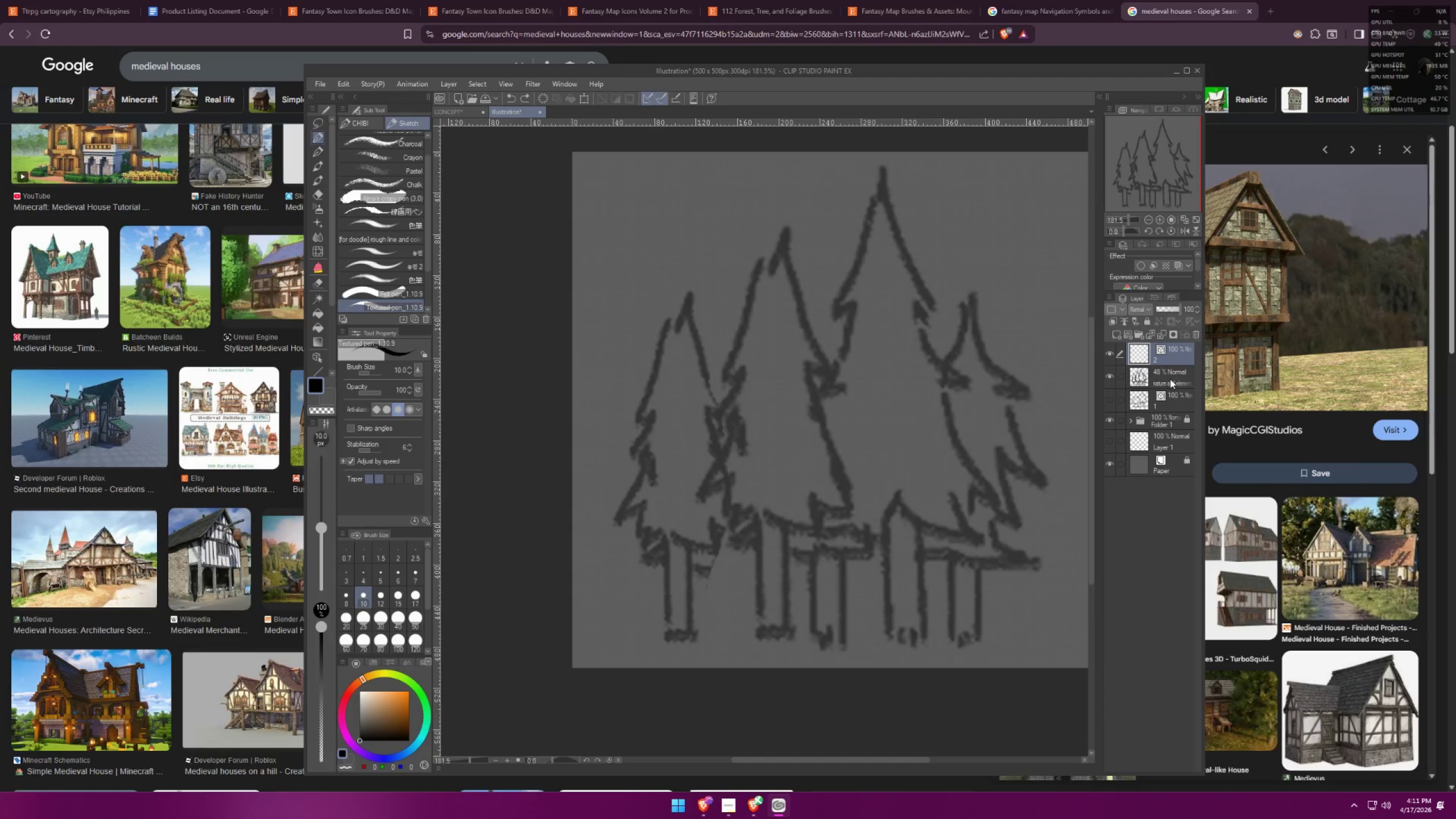 
left_click([1169, 365])
 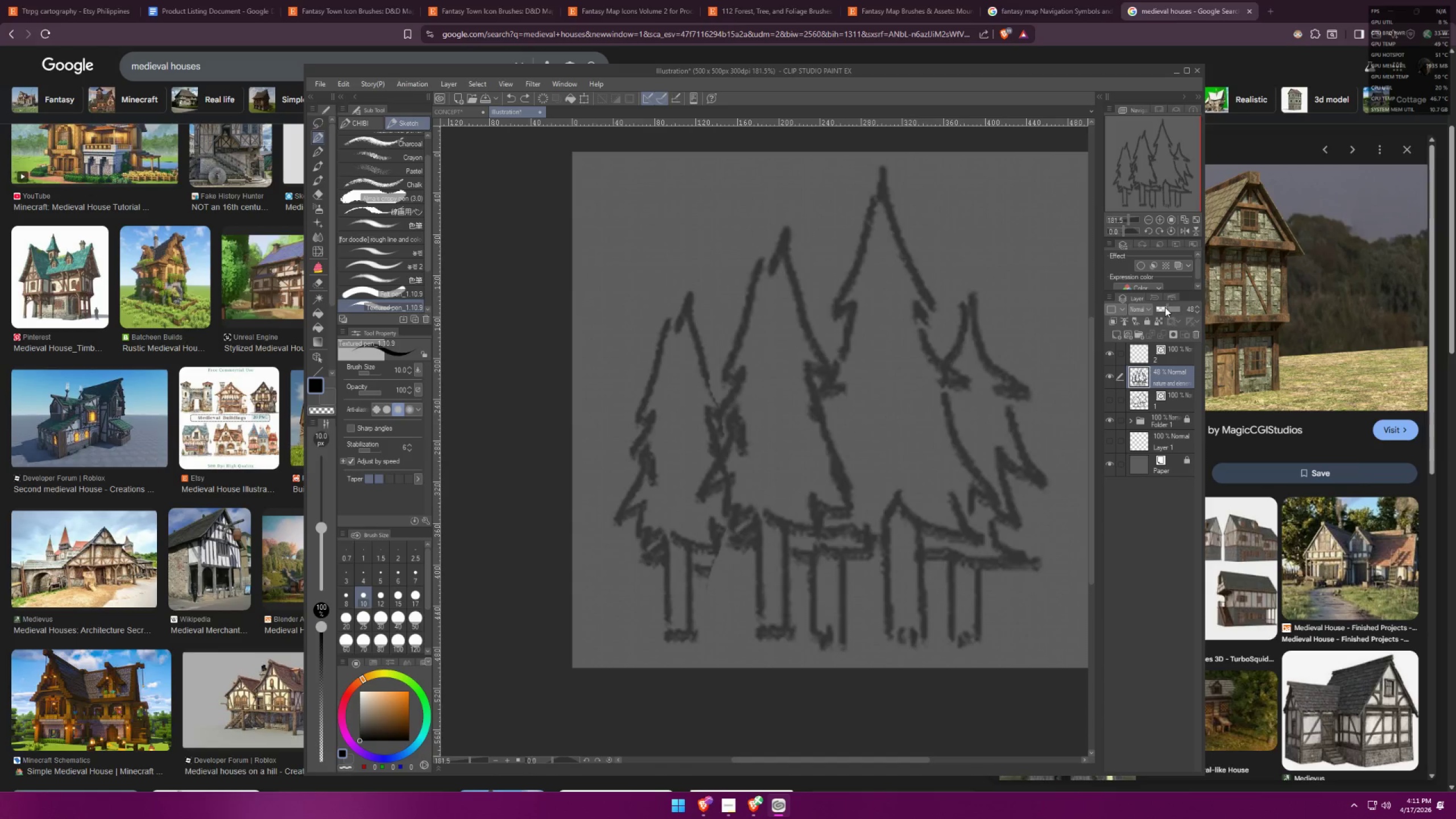 
double_click([1164, 307])
 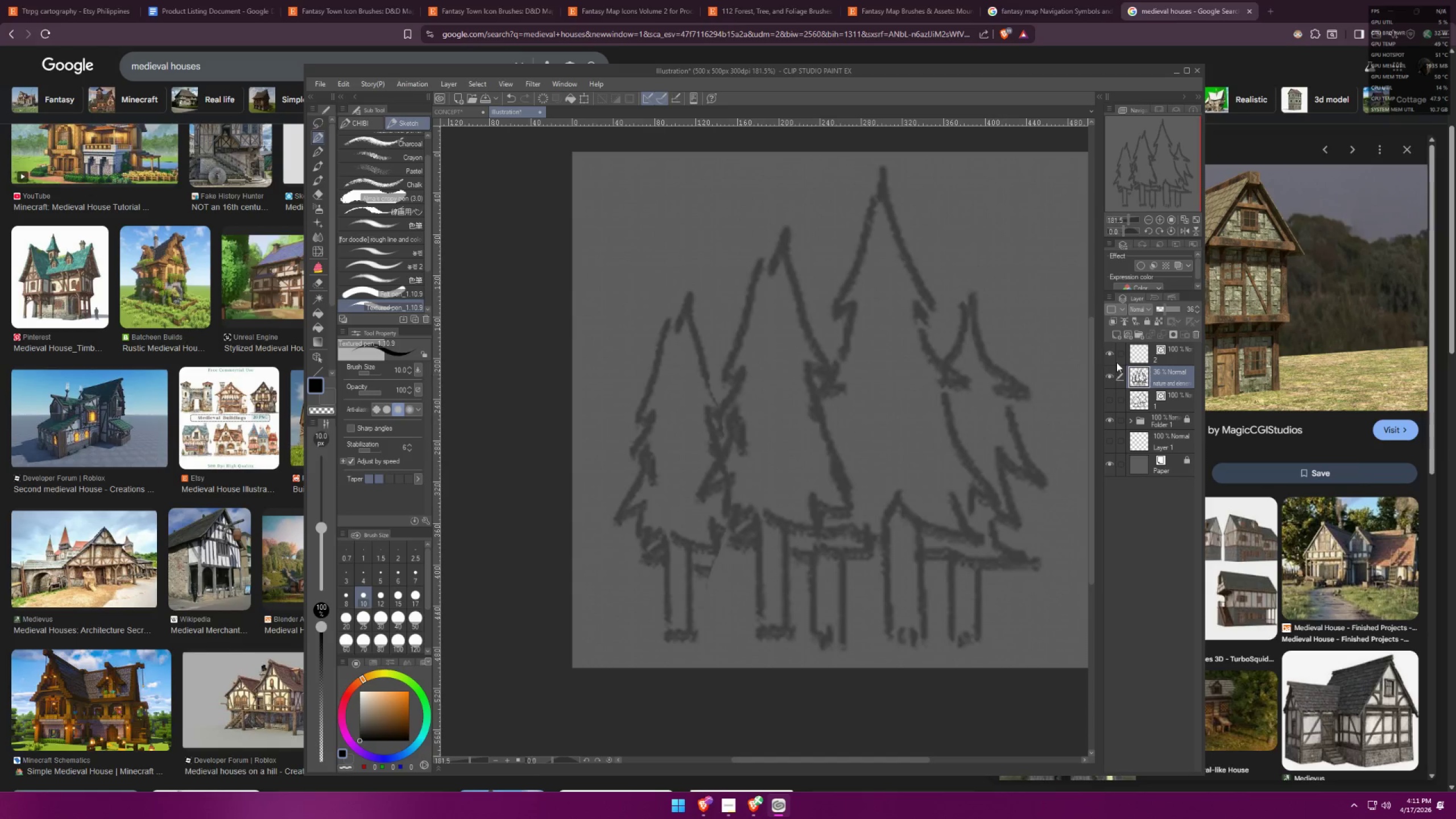 
left_click([1165, 354])
 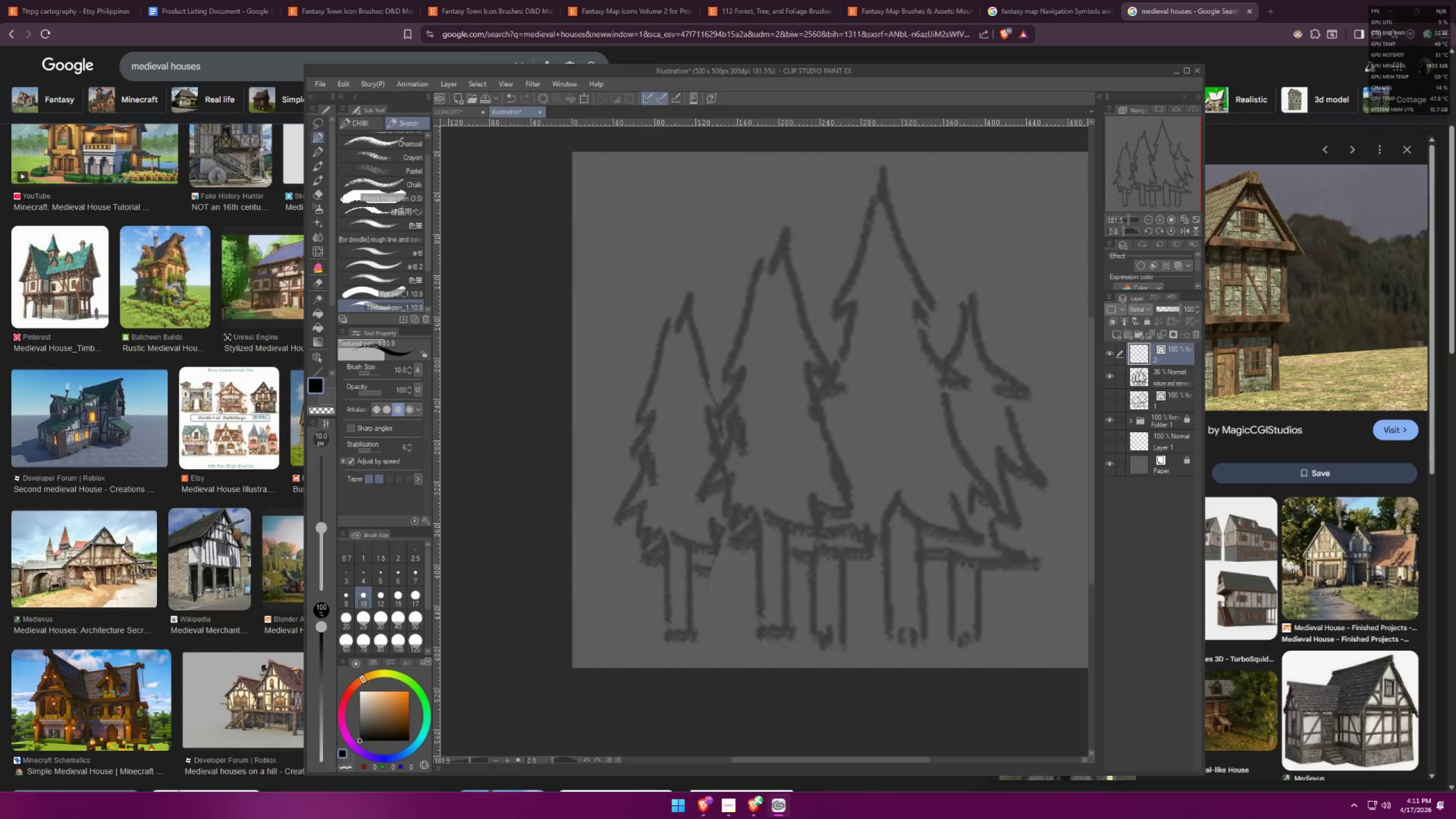 
left_click_drag(start_coordinate=[709, 269], to_coordinate=[671, 359])
 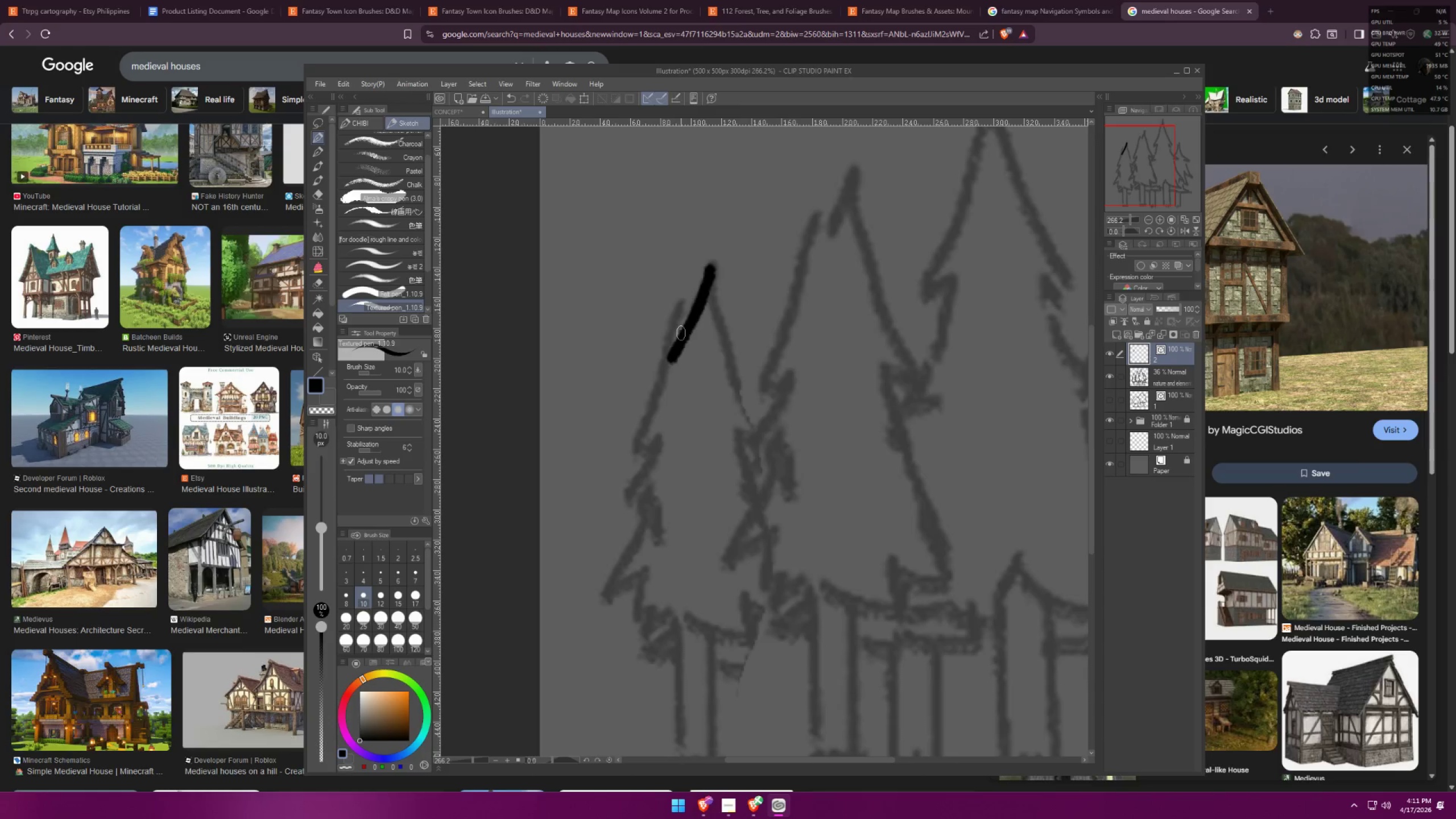 
scroll: coordinate [648, 356], scroll_direction: up, amount: 5.0
 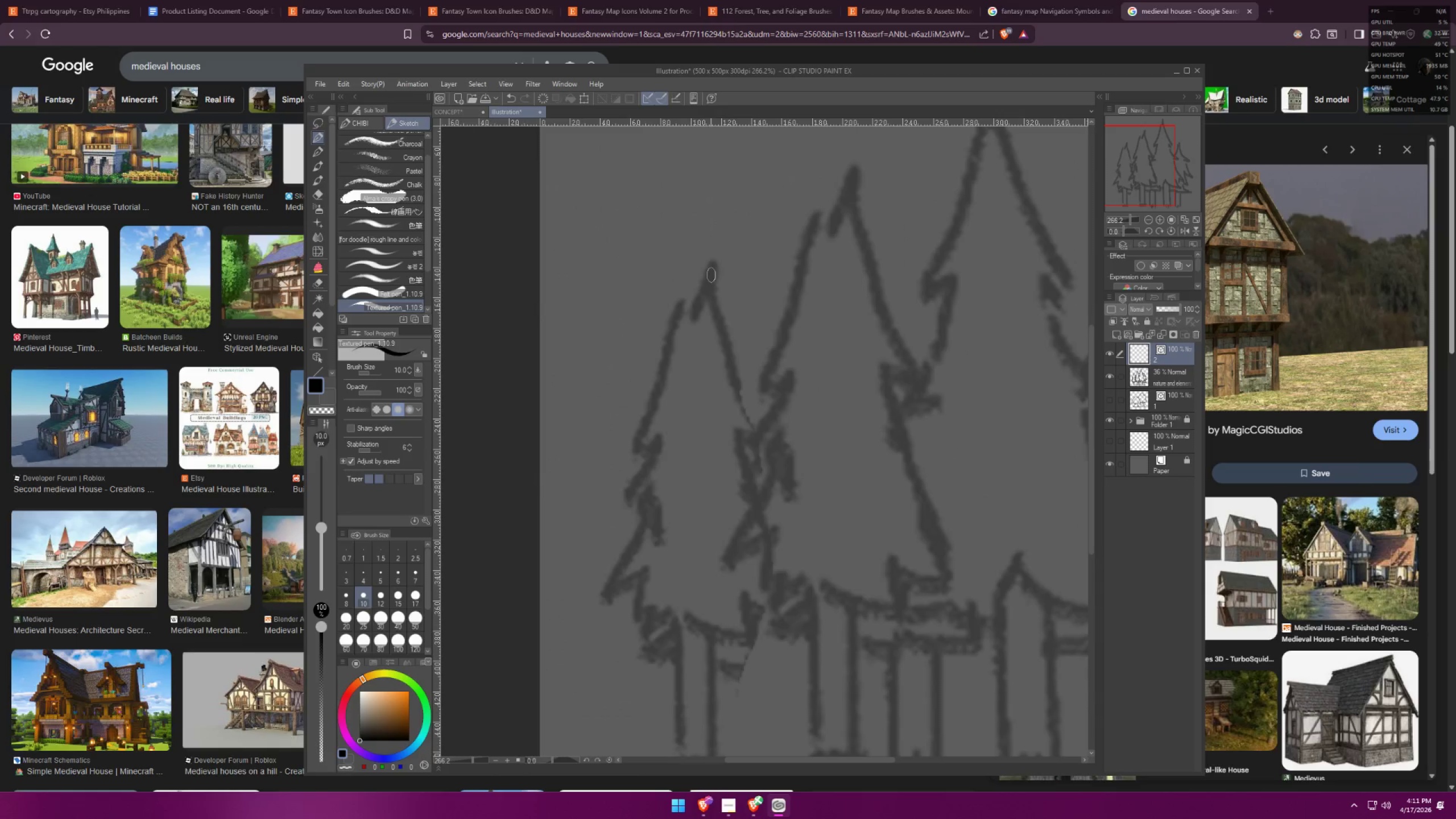 
key(Control+ControlLeft)
 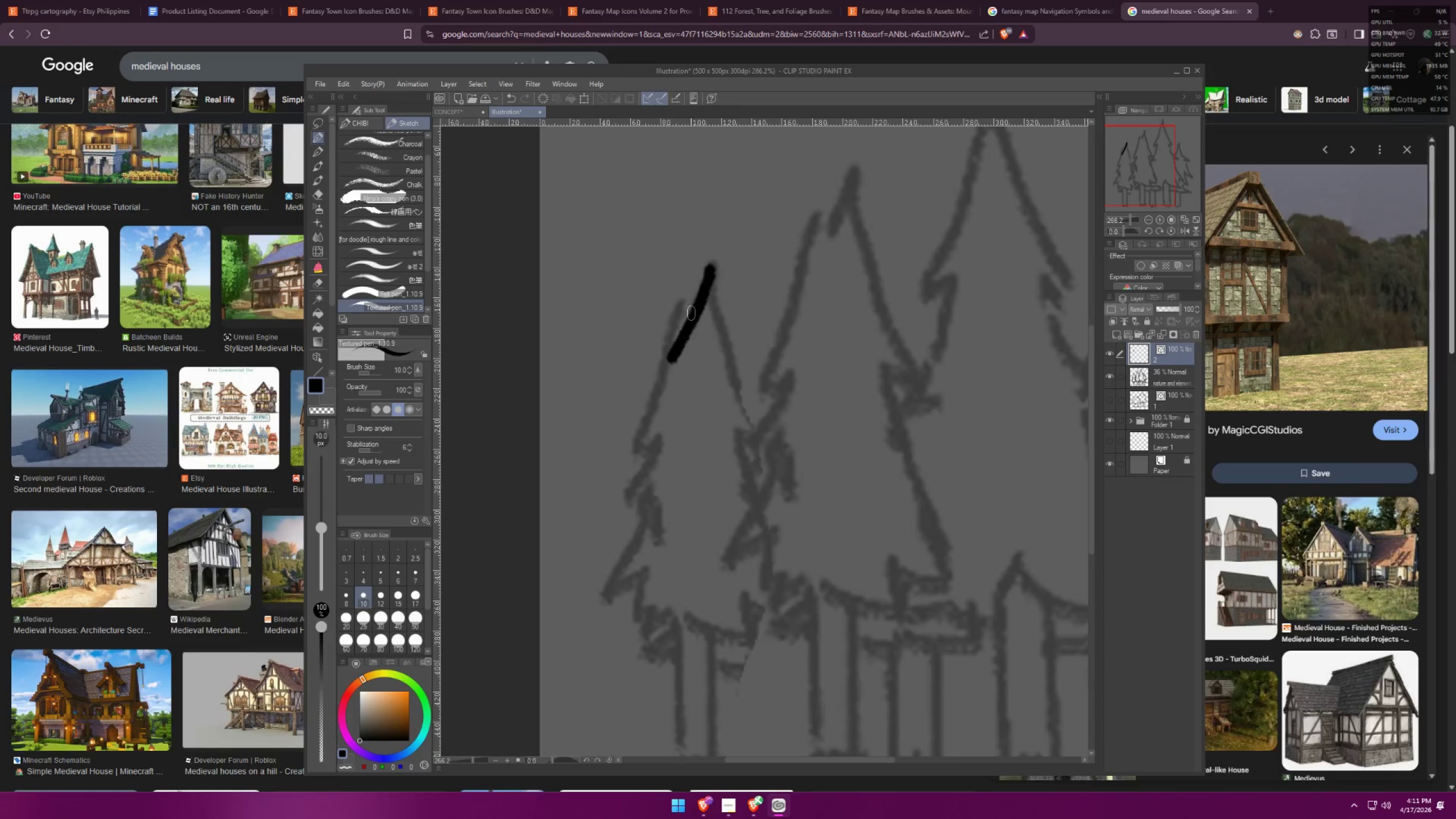 
key(Control+Z)
 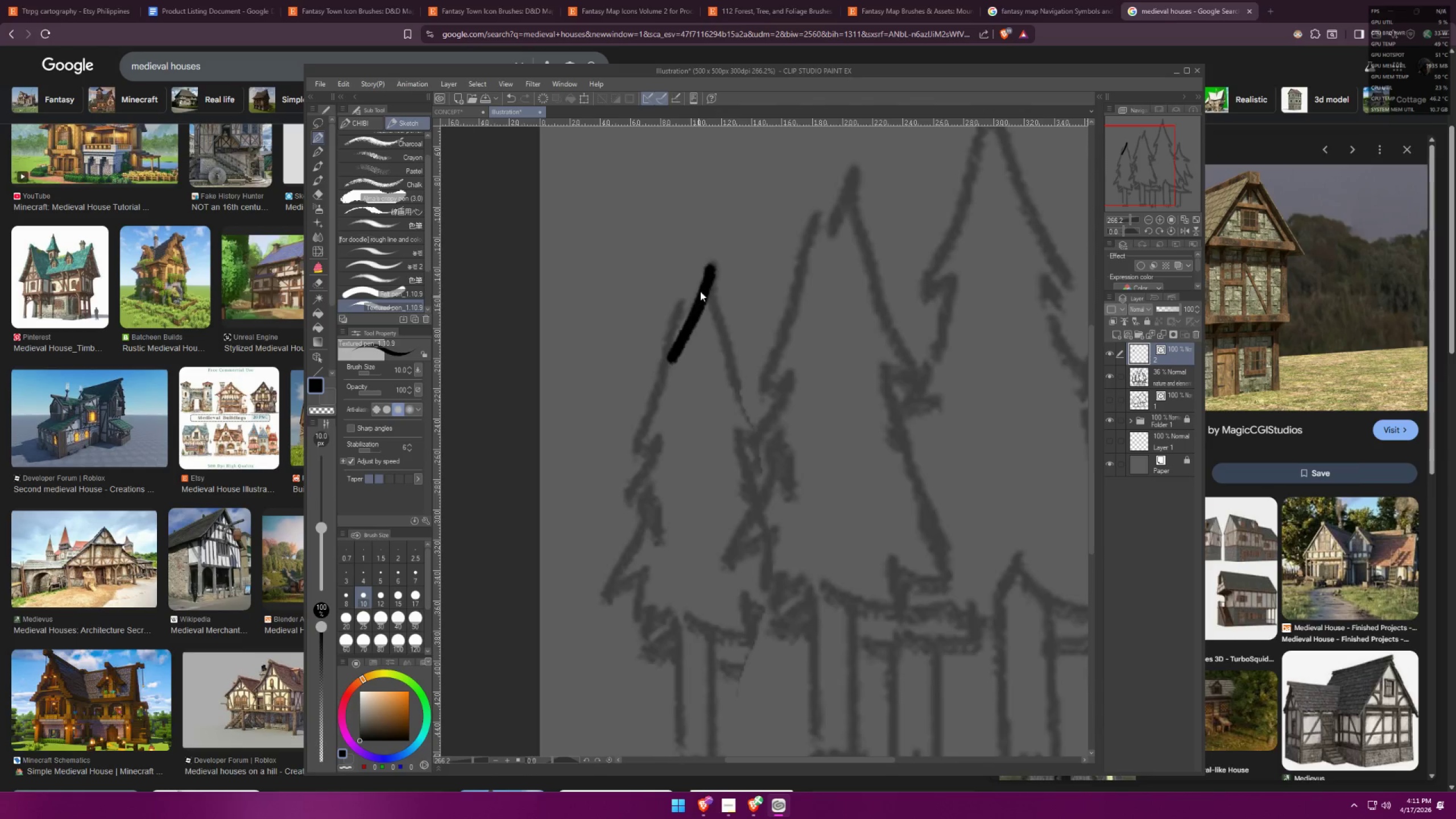 
left_click_drag(start_coordinate=[708, 281], to_coordinate=[633, 465])
 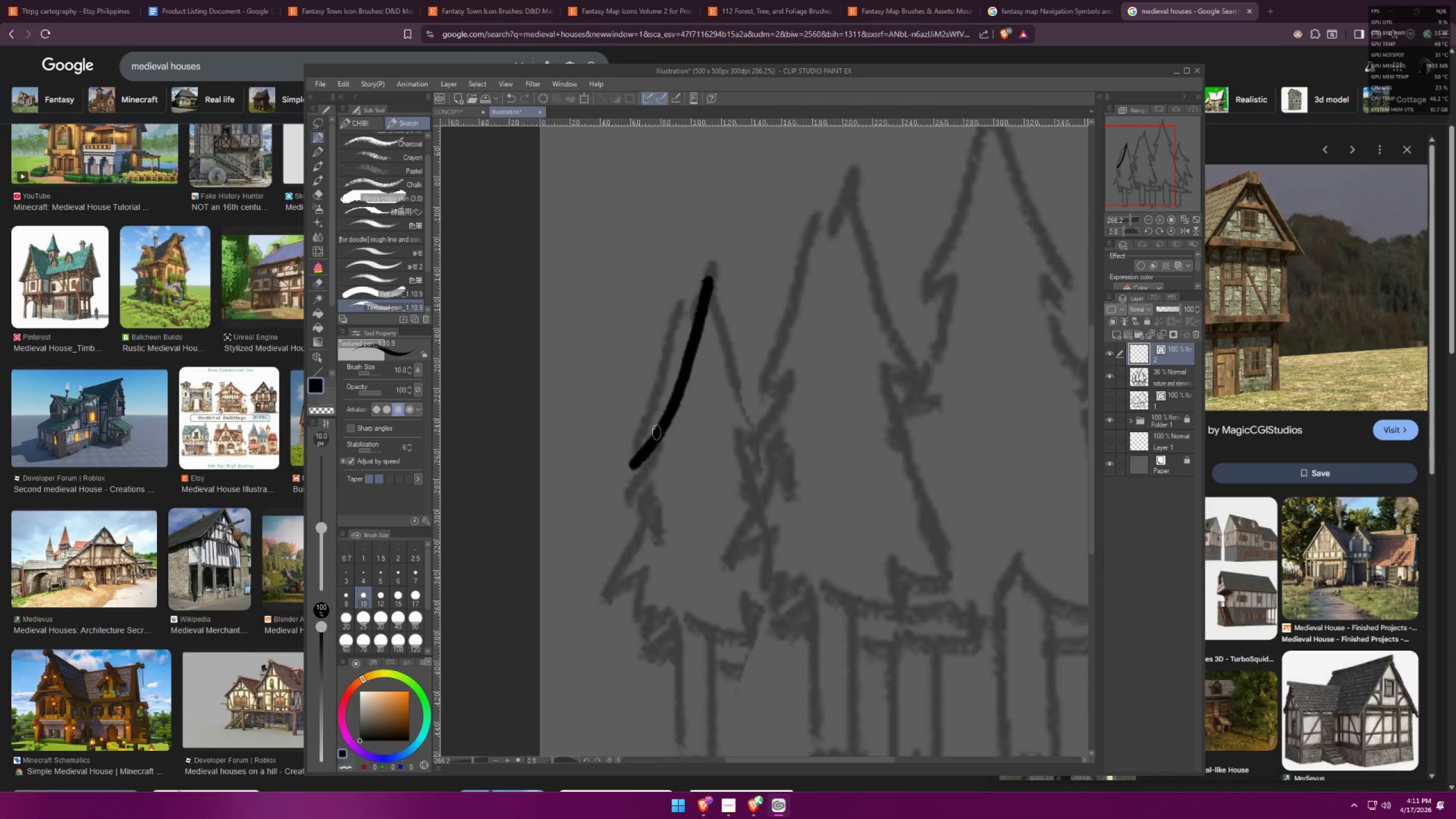 
key(Control+ControlLeft)
 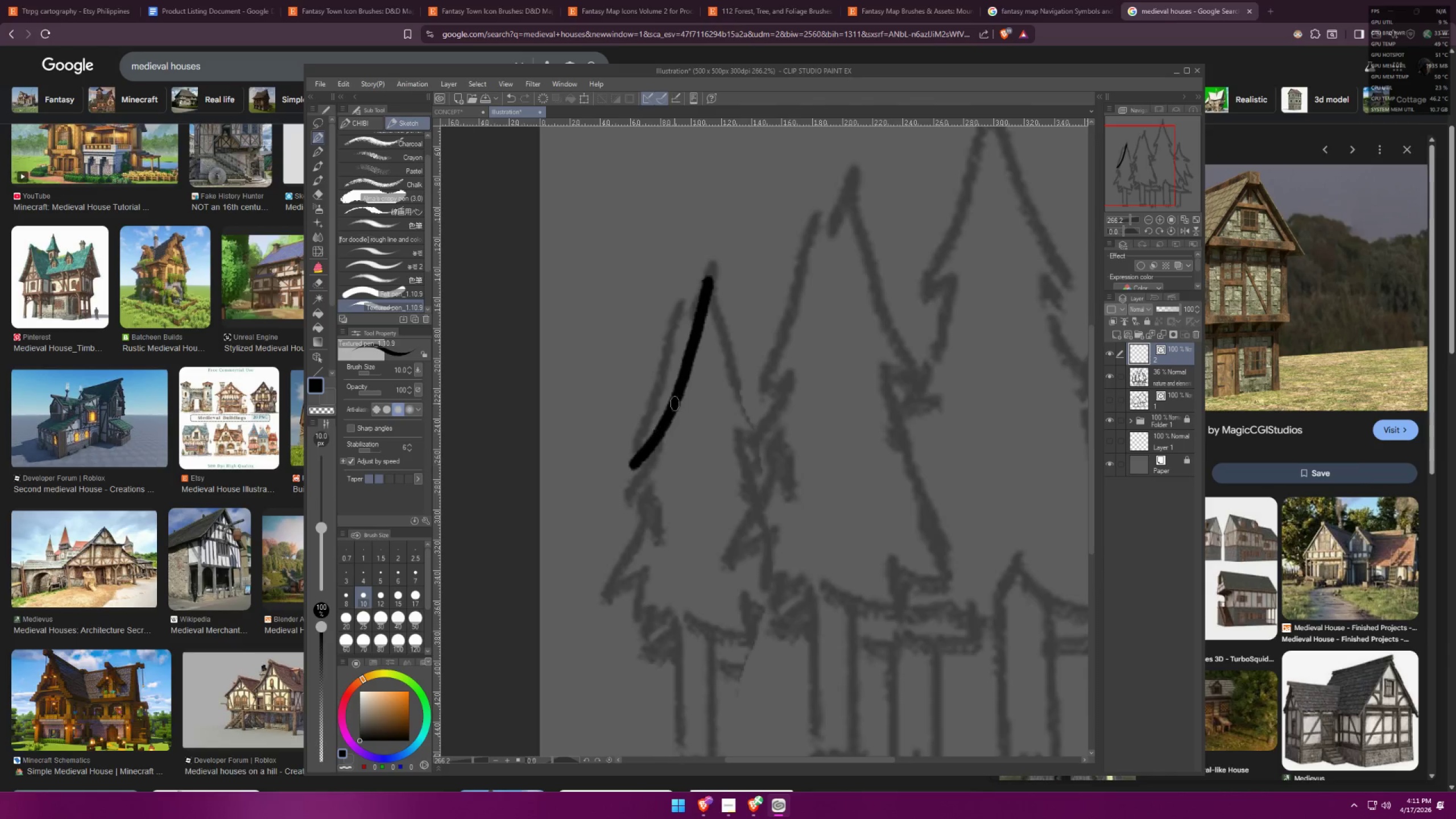 
key(Control+Z)
 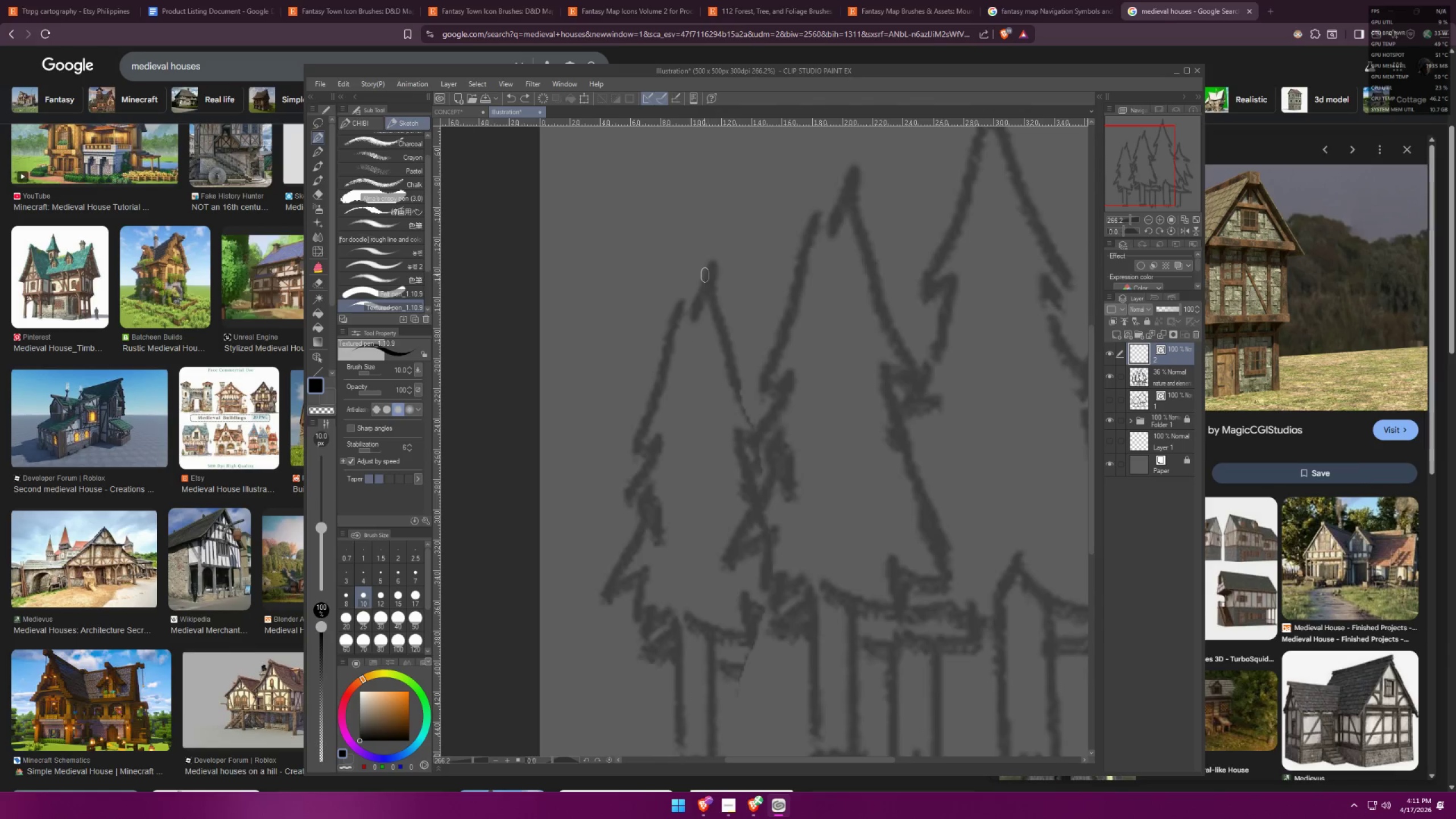 
left_click_drag(start_coordinate=[705, 272], to_coordinate=[641, 435])
 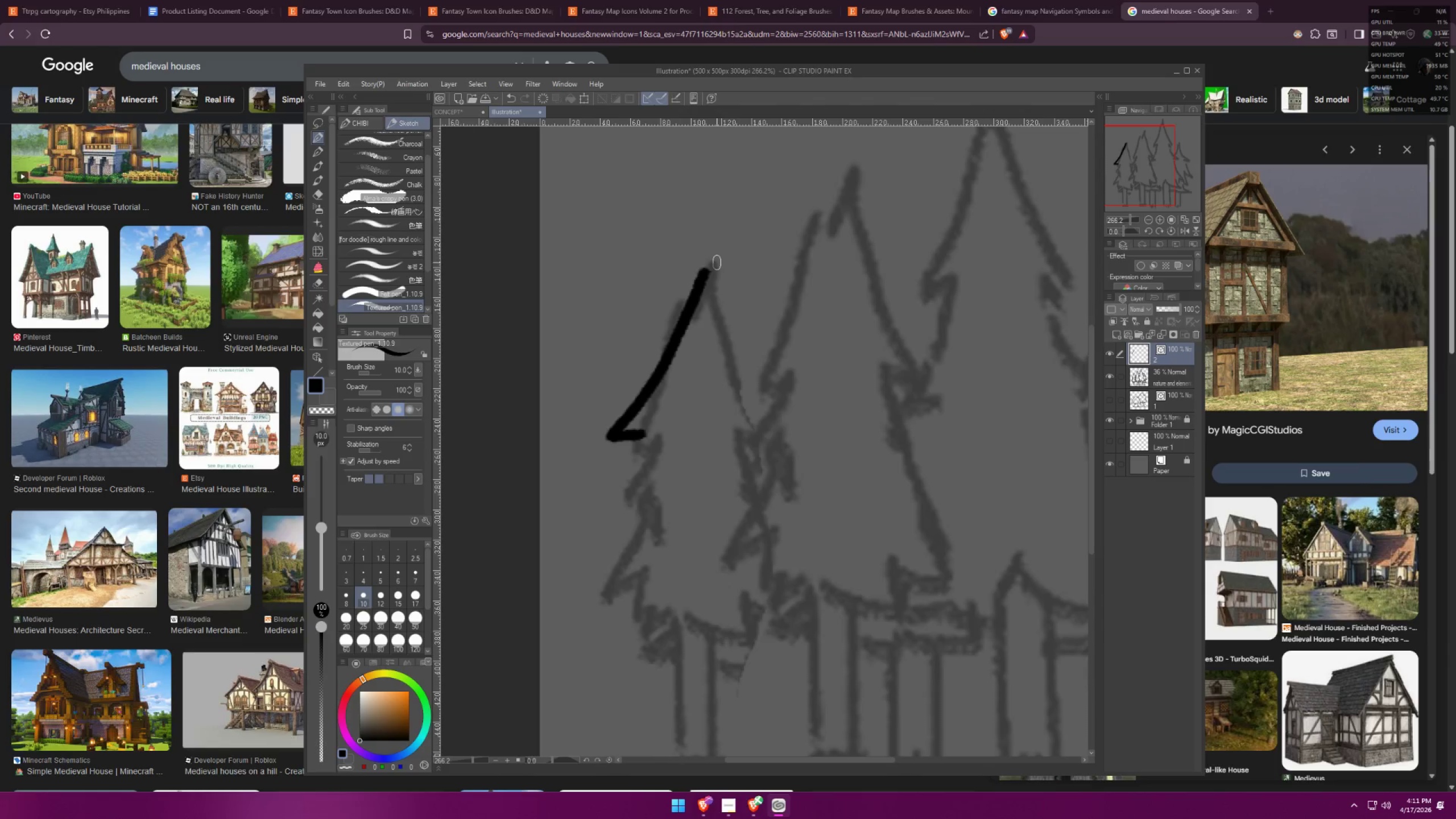 
left_click_drag(start_coordinate=[707, 264], to_coordinate=[736, 416])
 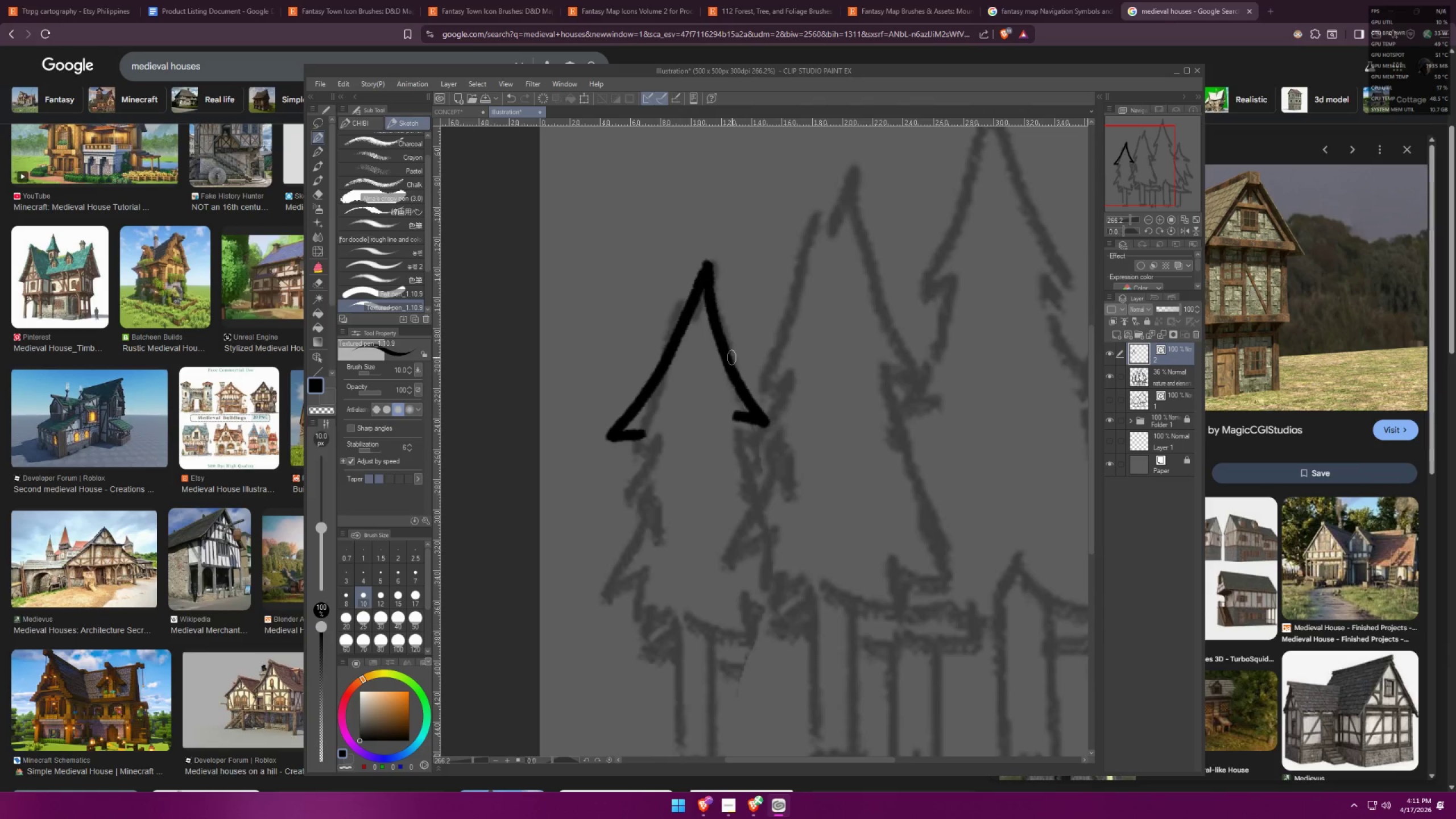 
key(Control+Z)
 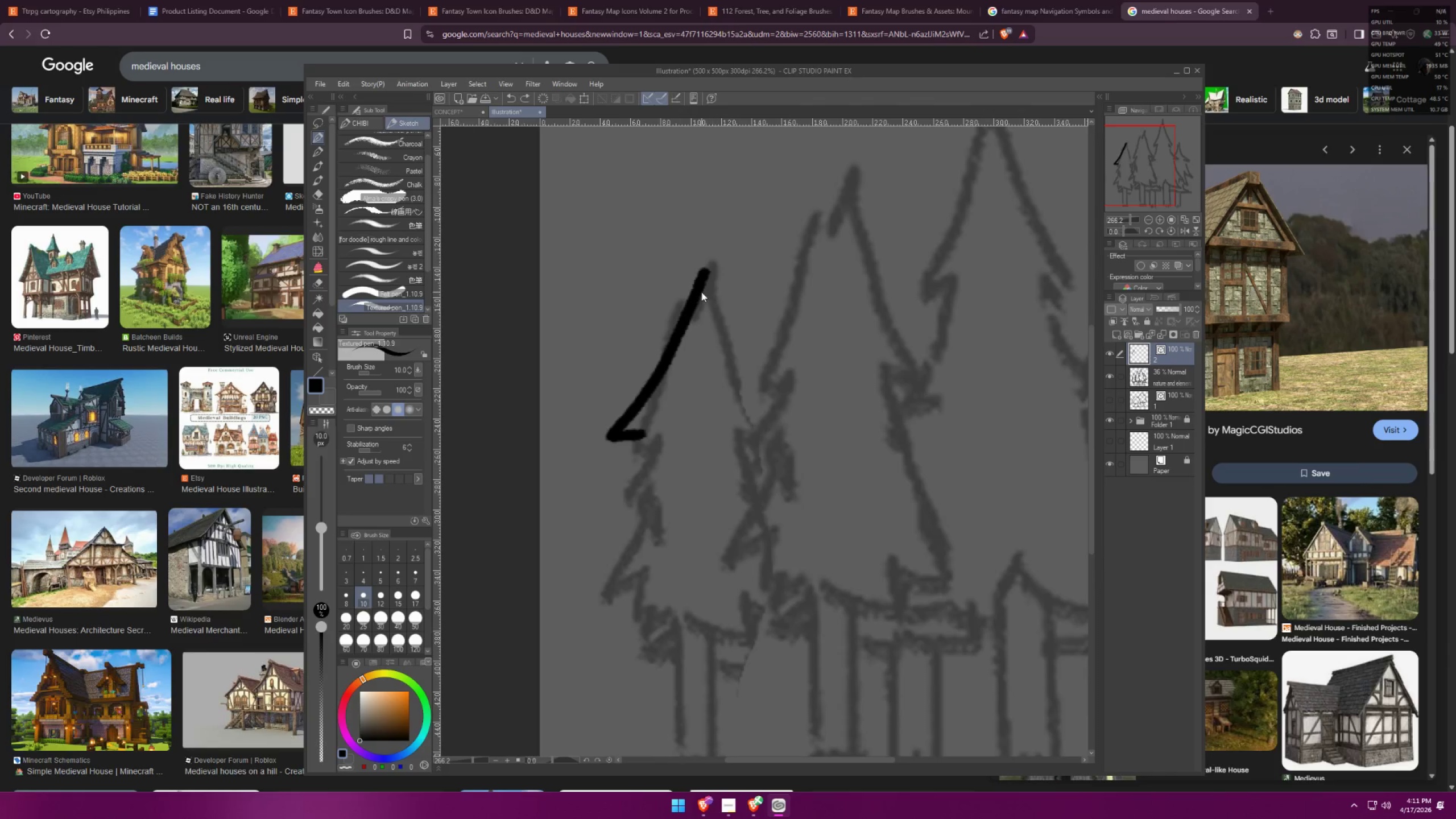 
key(Control+Z)
 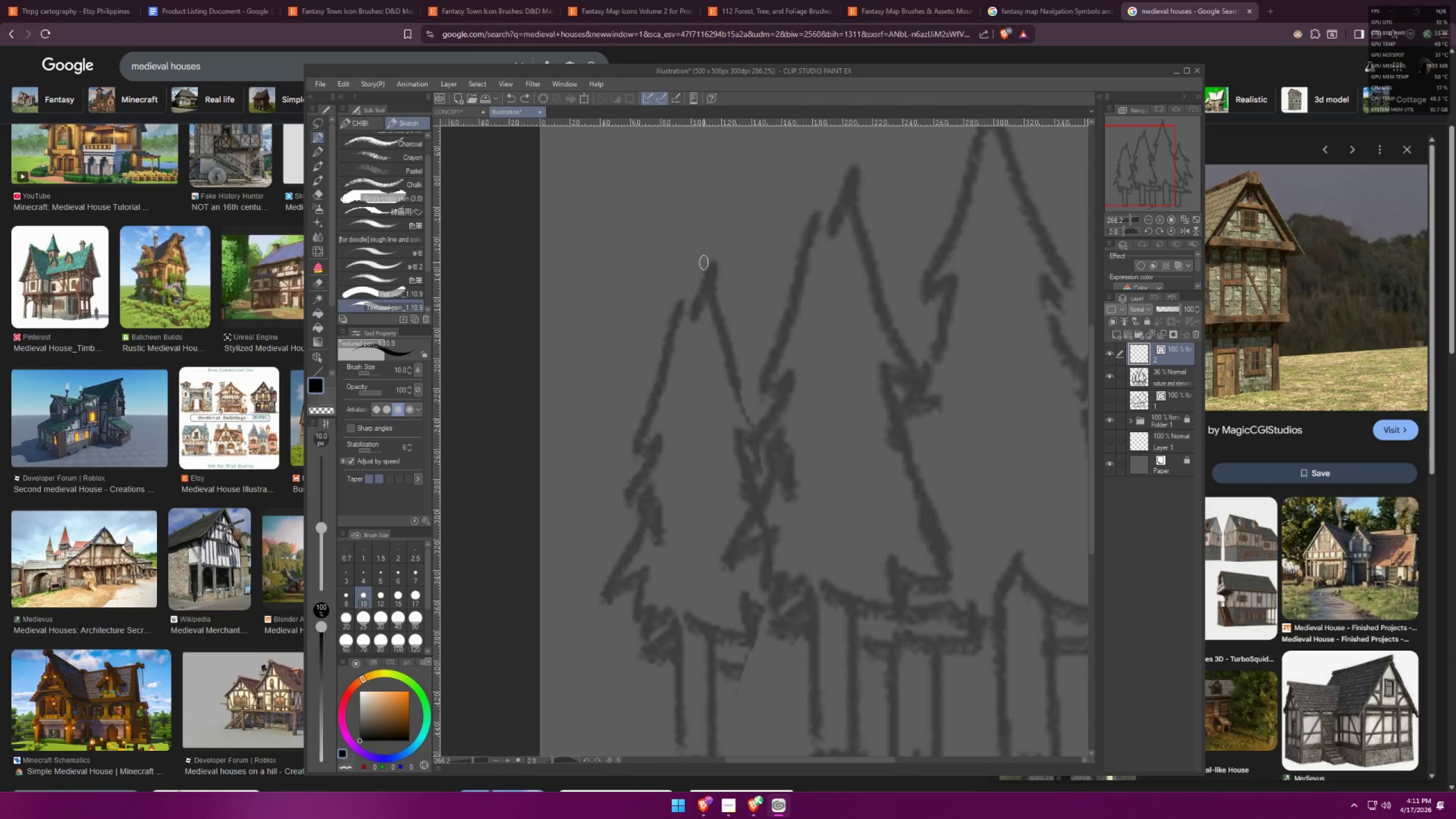 
left_click_drag(start_coordinate=[700, 252], to_coordinate=[633, 431])
 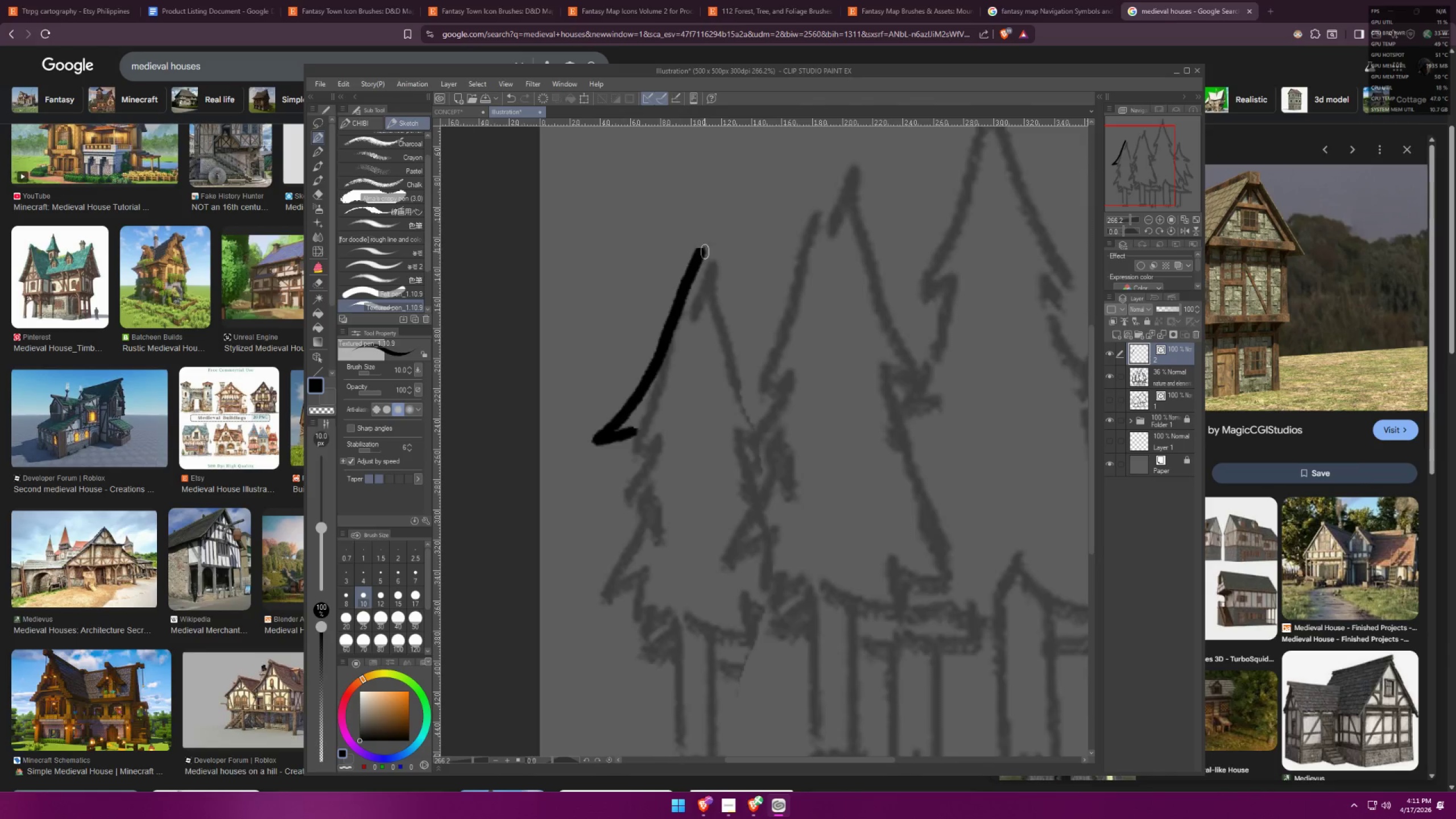 
left_click_drag(start_coordinate=[704, 250], to_coordinate=[743, 421])
 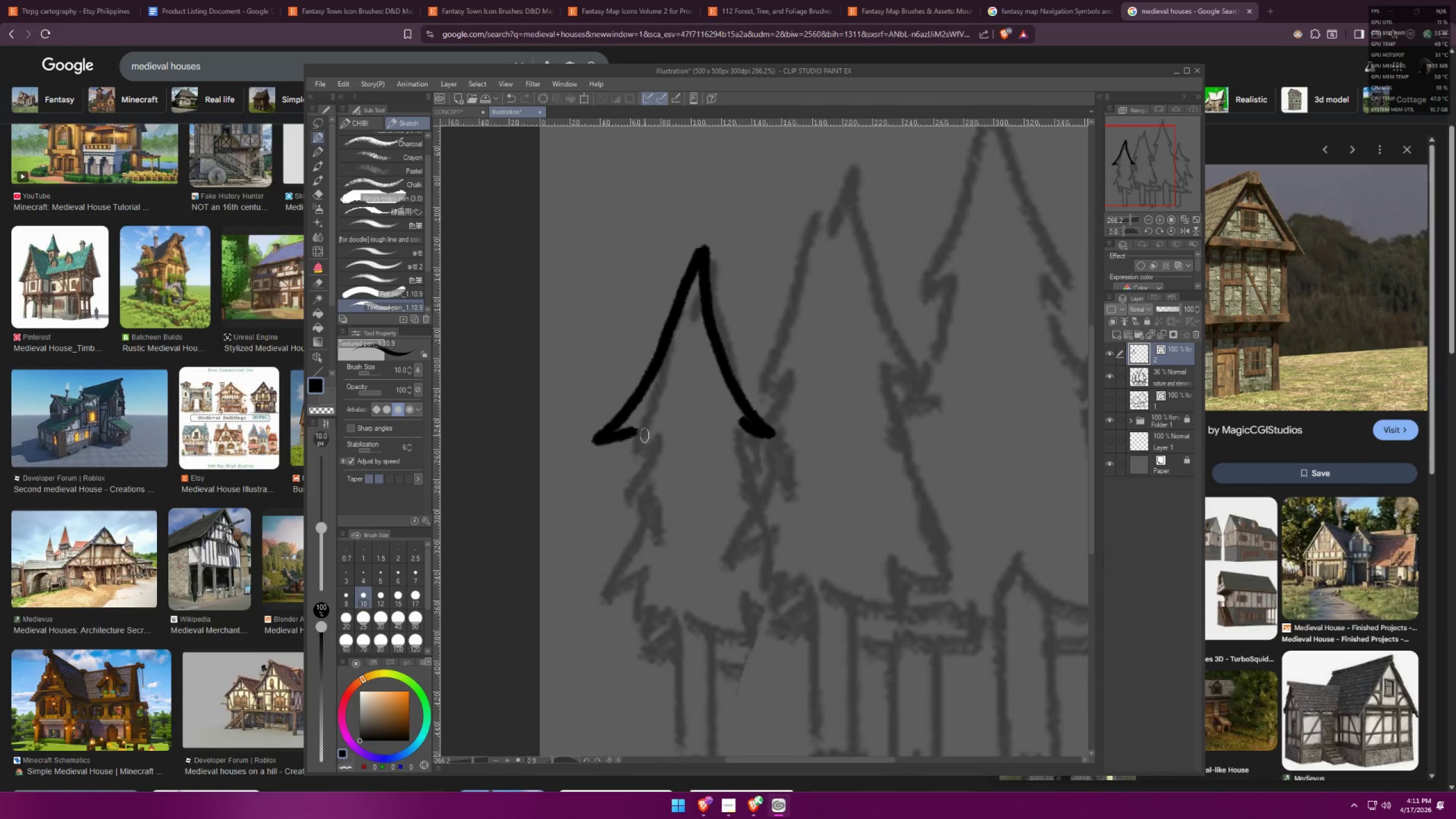 
left_click_drag(start_coordinate=[632, 433], to_coordinate=[613, 522])
 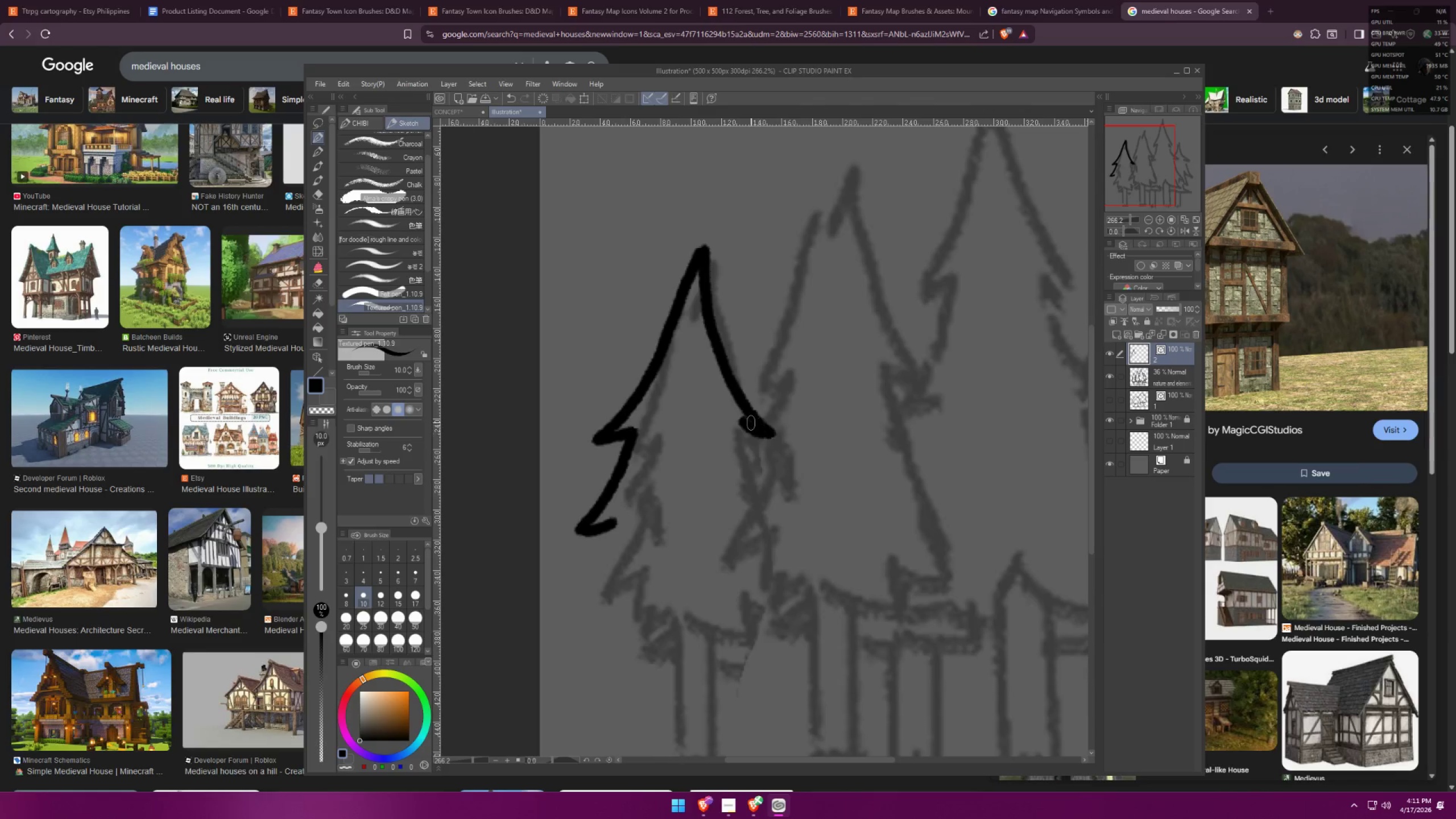 
left_click_drag(start_coordinate=[748, 422], to_coordinate=[726, 510])
 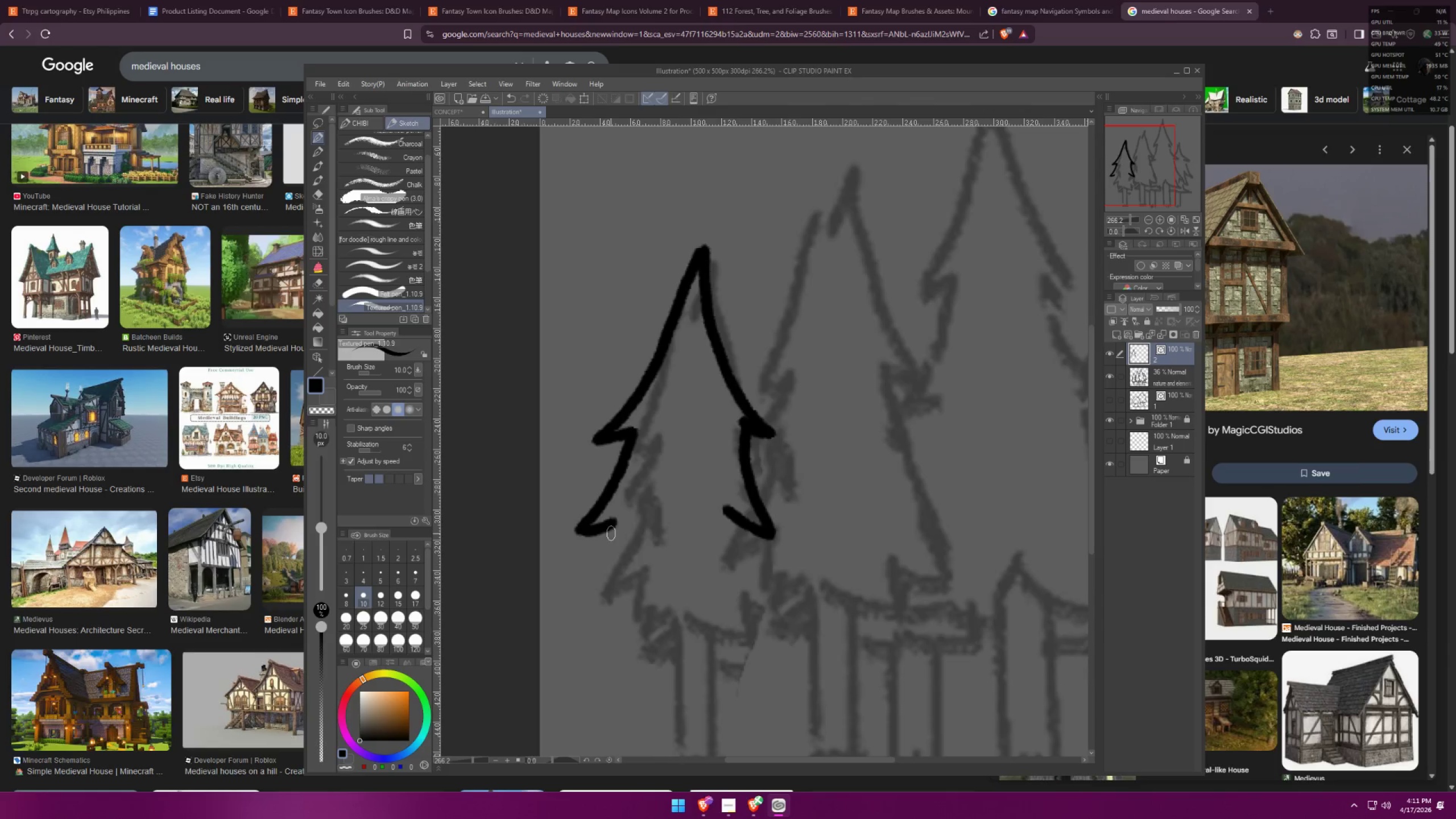 
left_click_drag(start_coordinate=[613, 527], to_coordinate=[746, 523])
 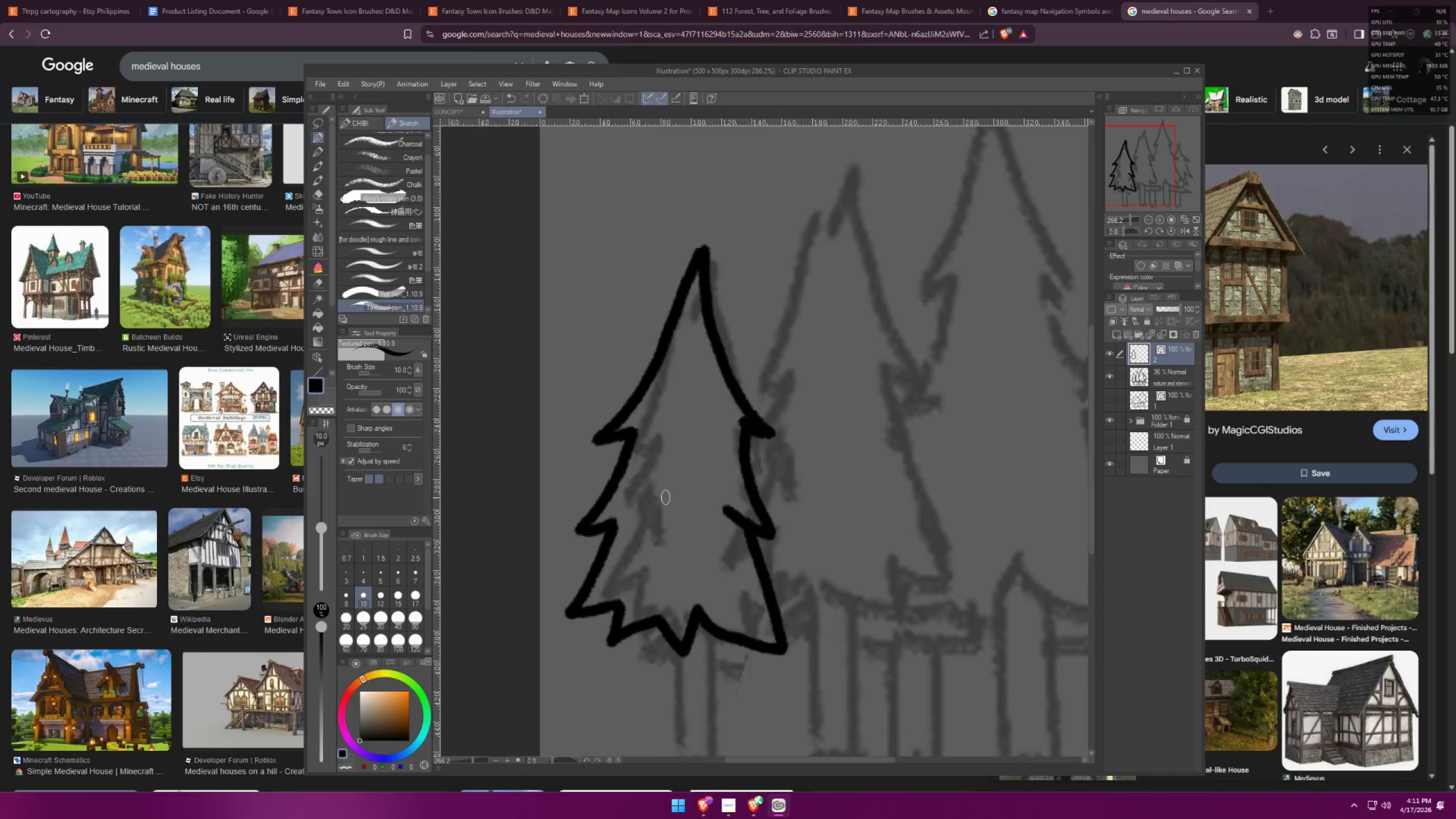 
scroll: coordinate [737, 465], scroll_direction: down, amount: 7.0
 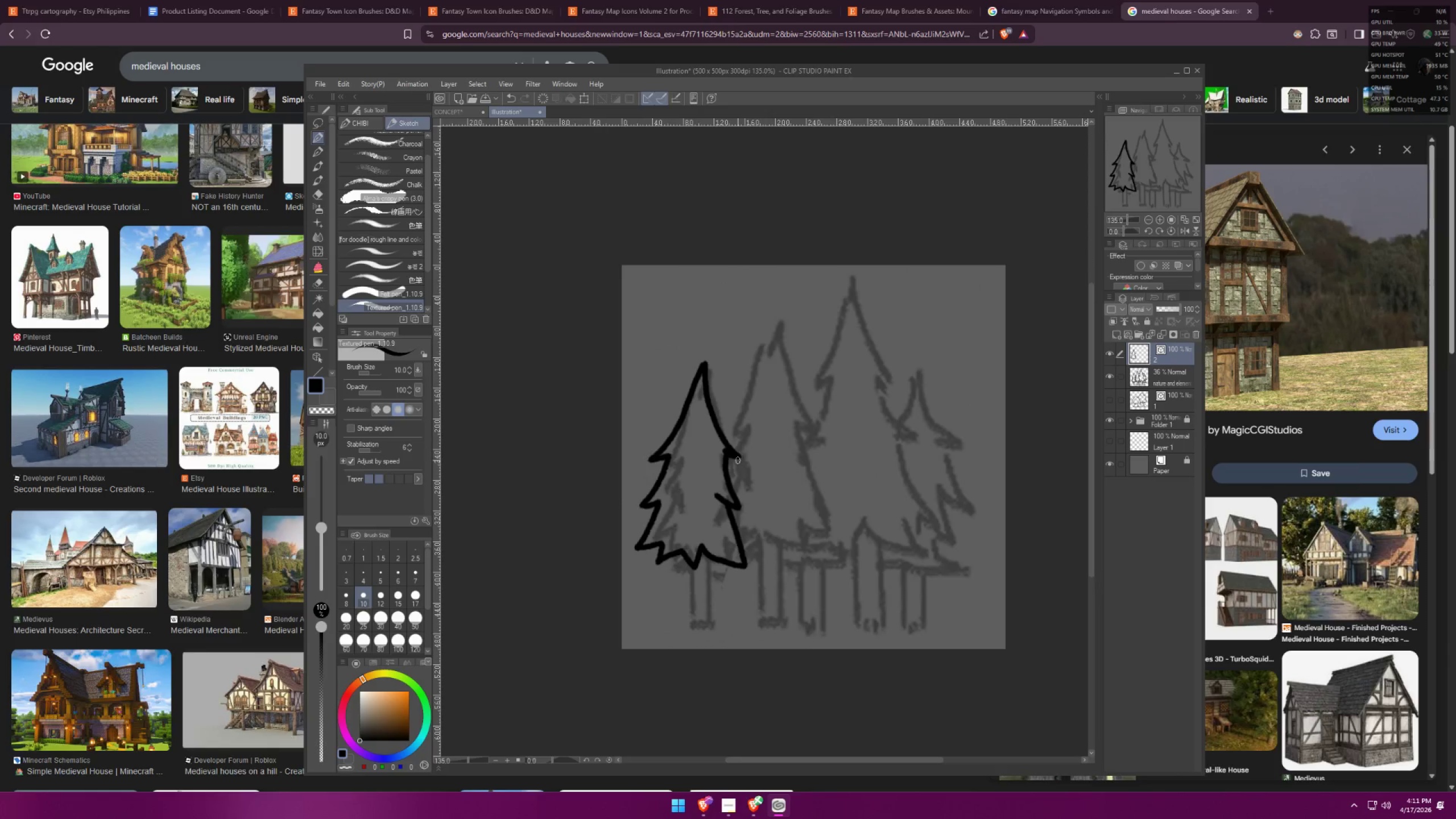 
key(Control+ControlLeft)
 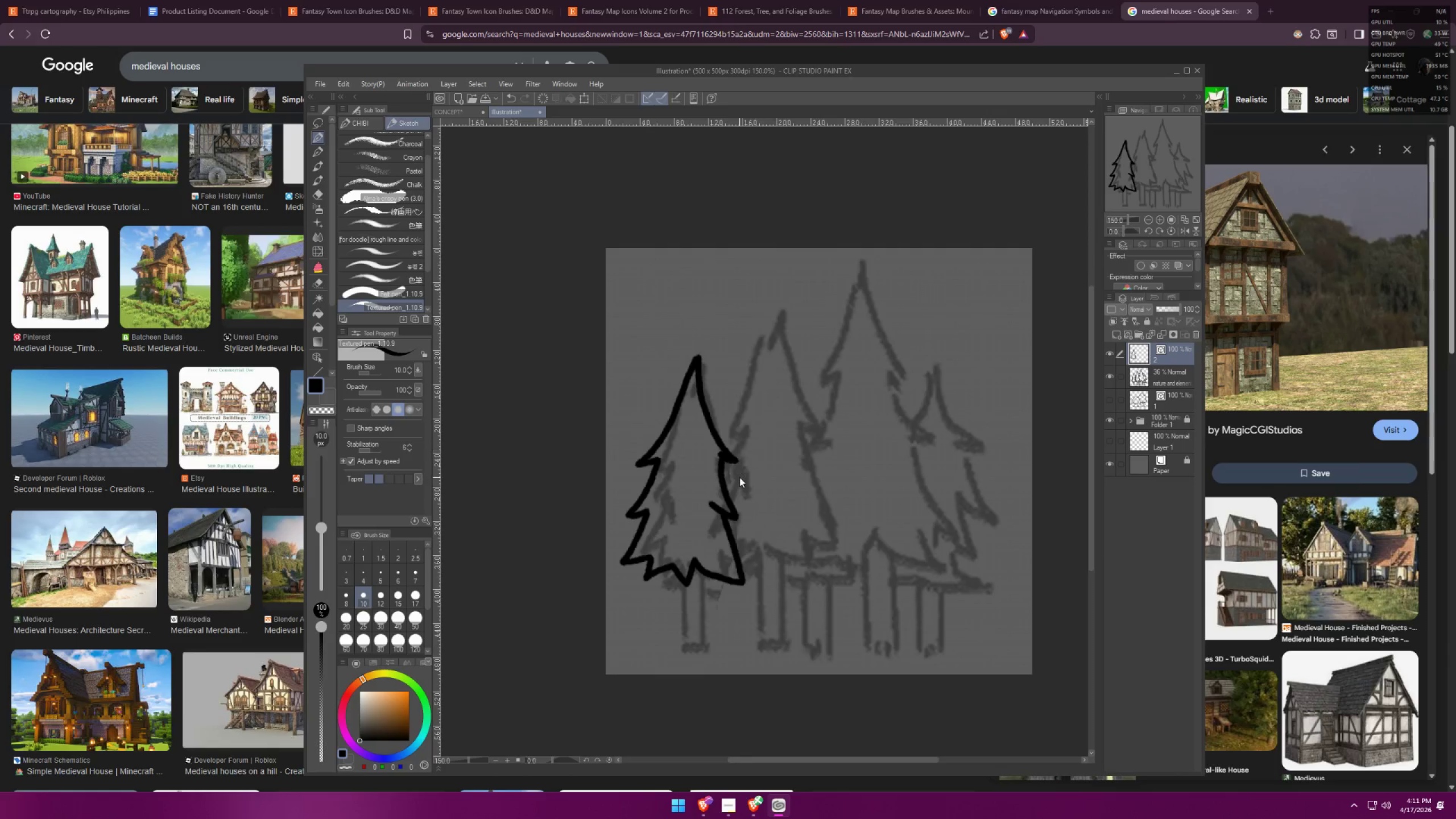 
scroll: coordinate [767, 414], scroll_direction: up, amount: 2.0
 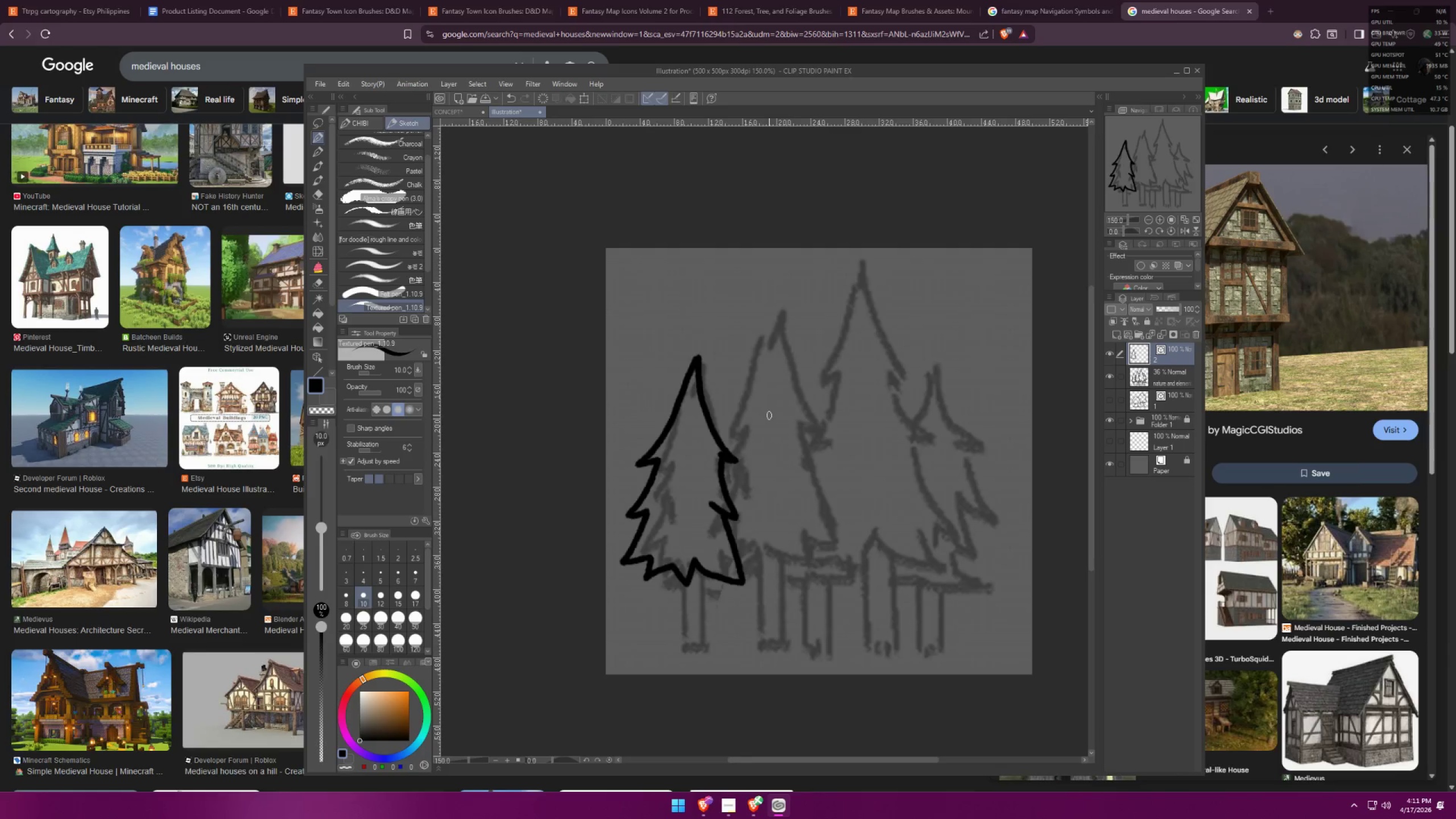 
key(Control+Z)
 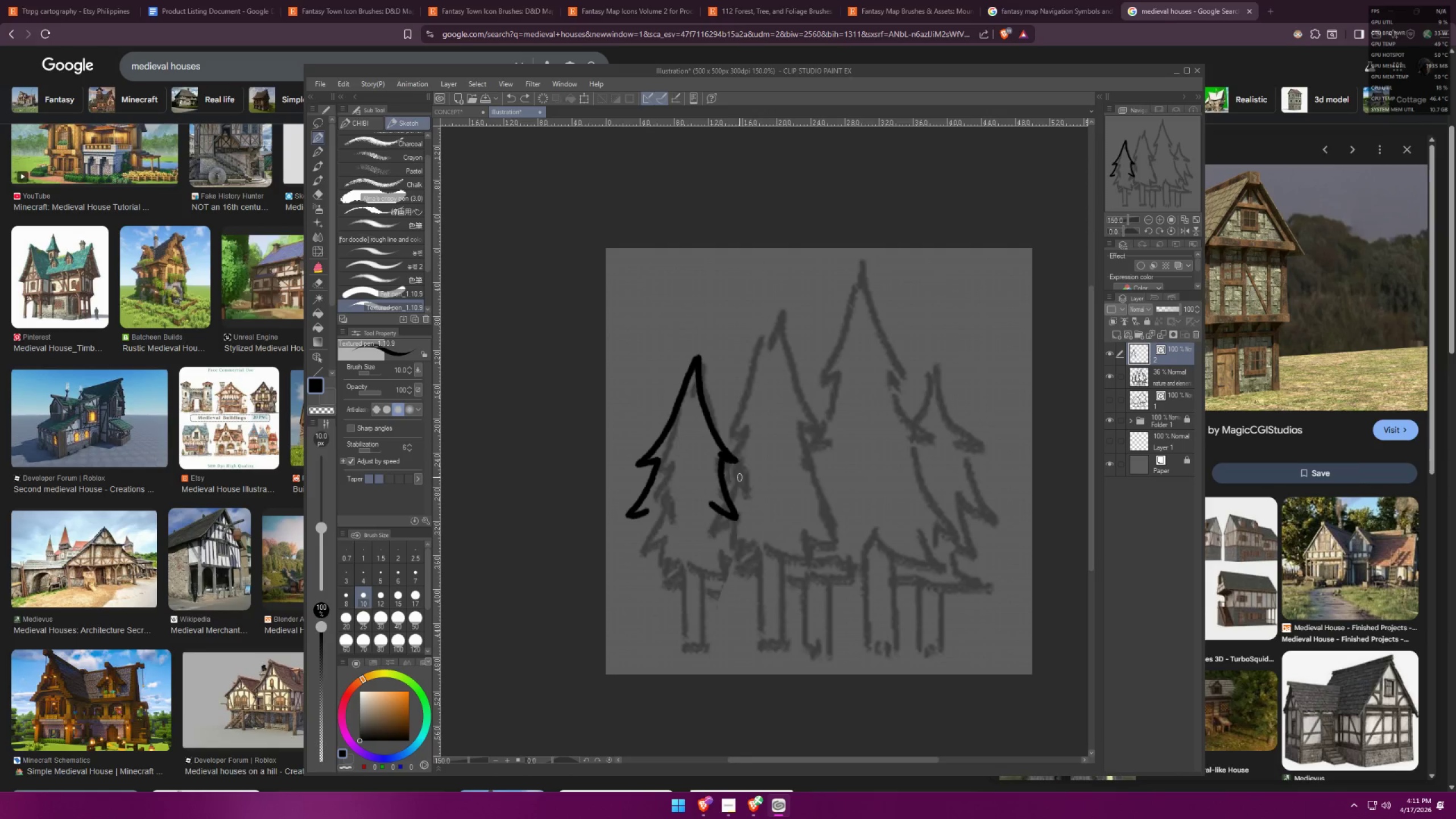 
key(Control+Z)
 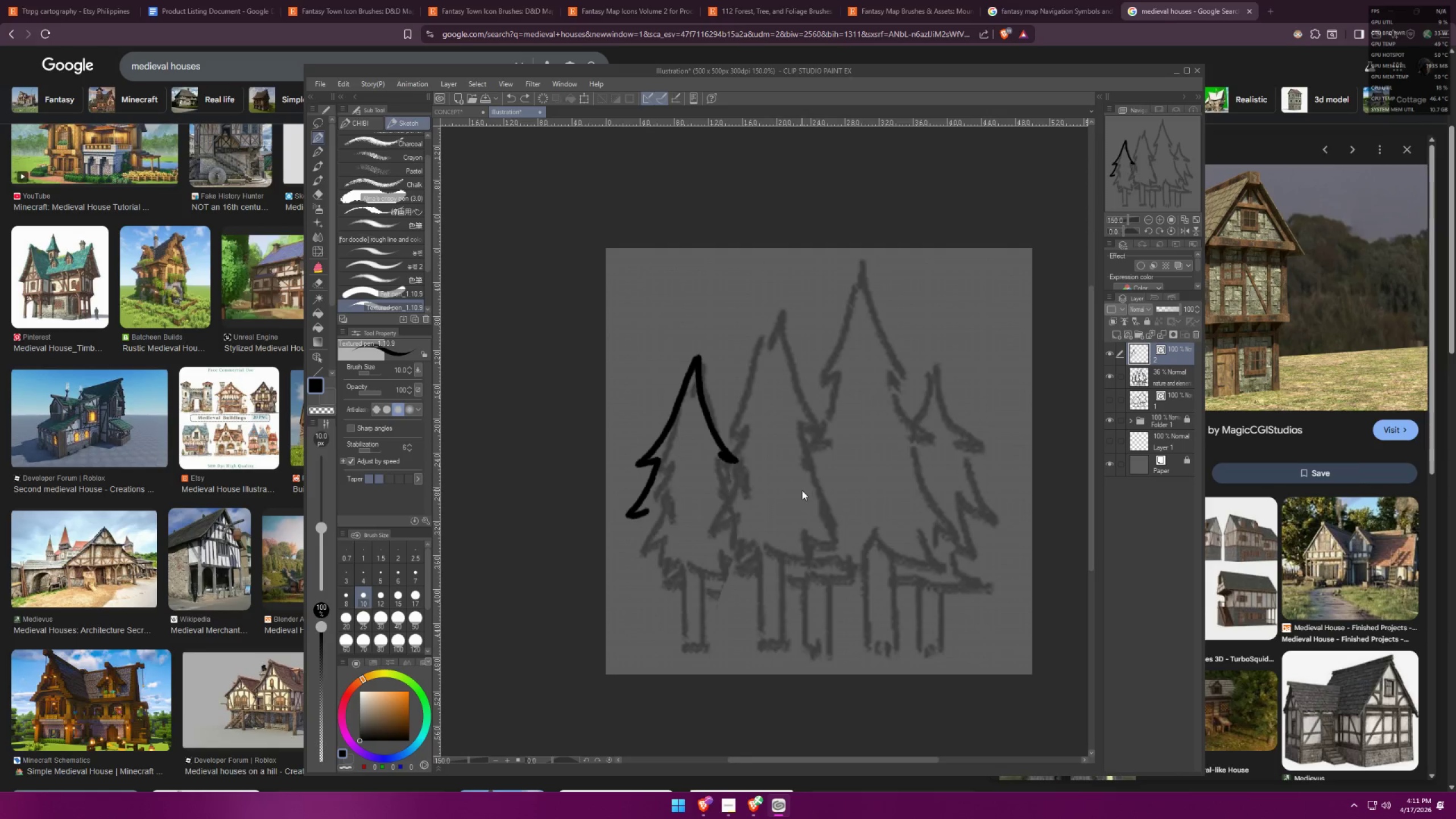 
key(Control+Z)
 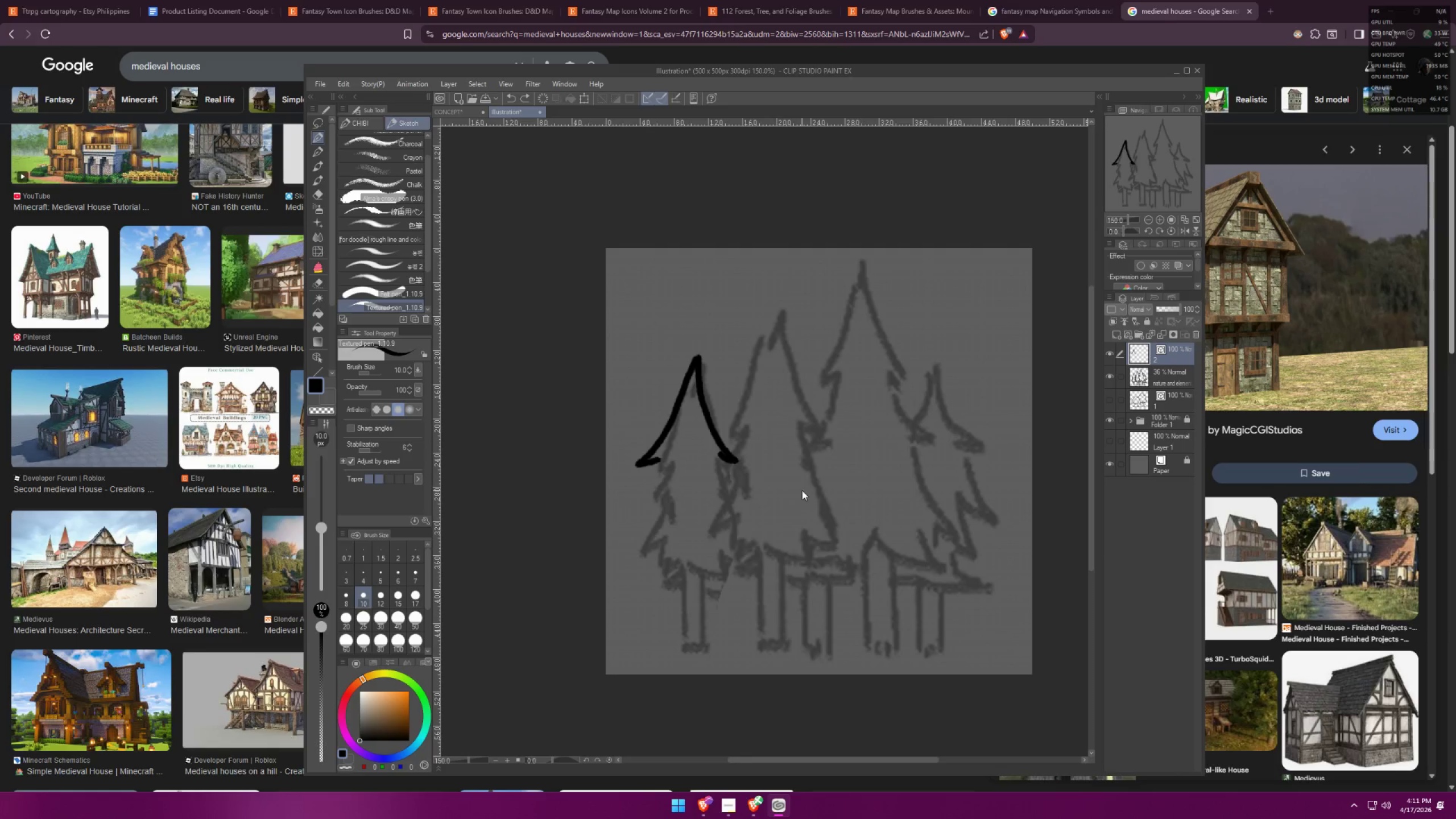 
key(Control+Z)
 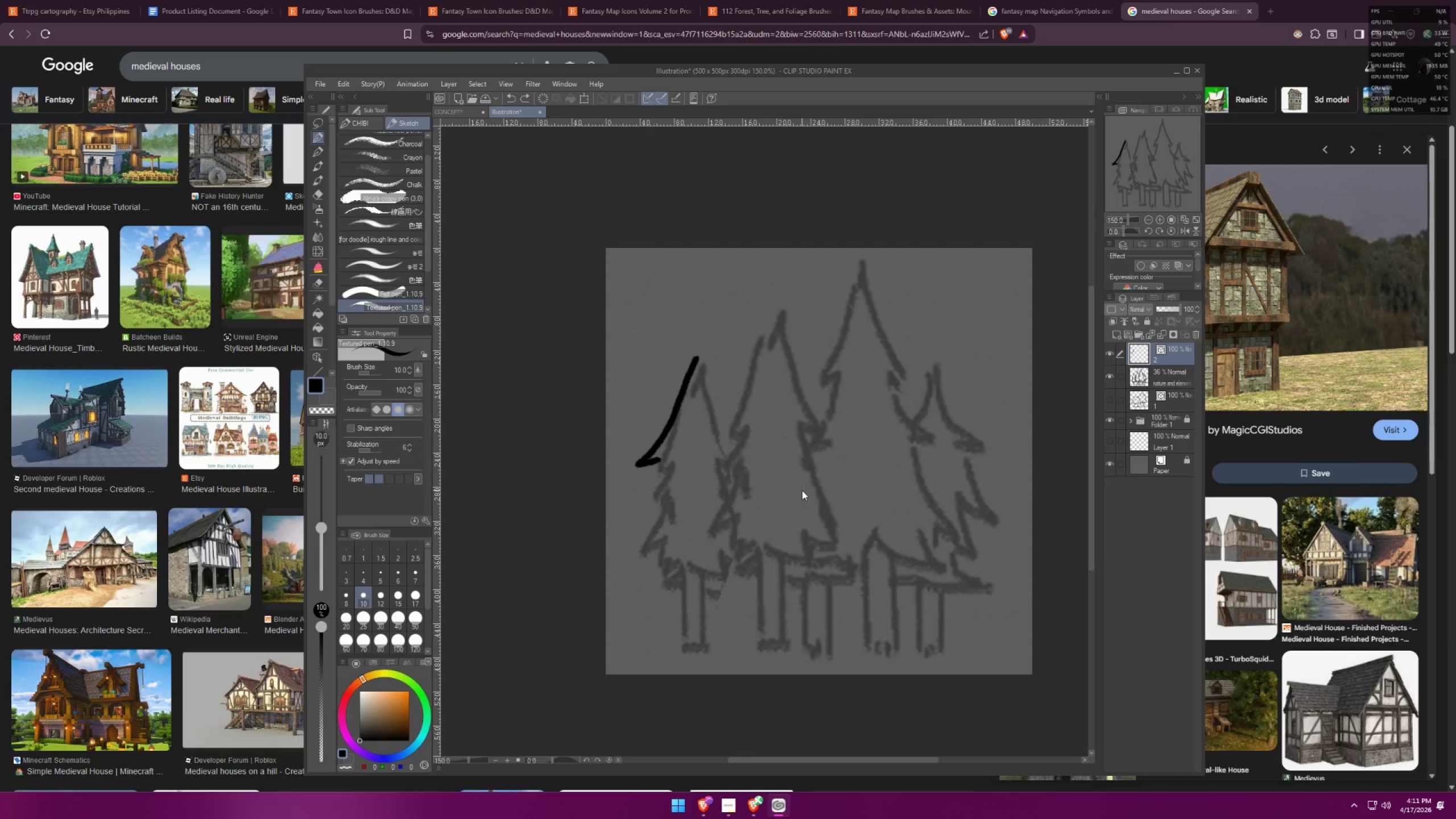 
key(Control+ControlLeft)
 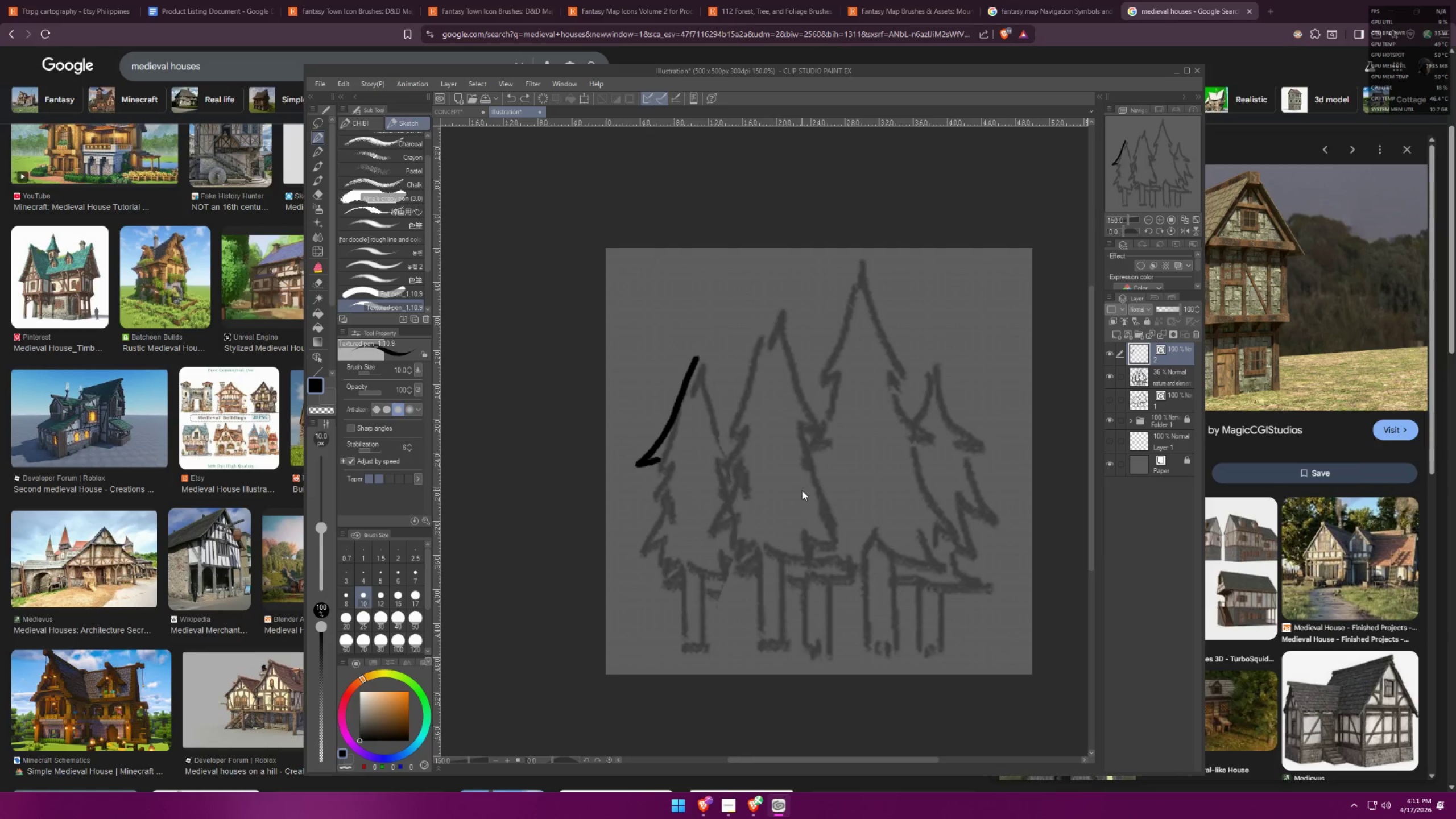 
key(Control+Z)
 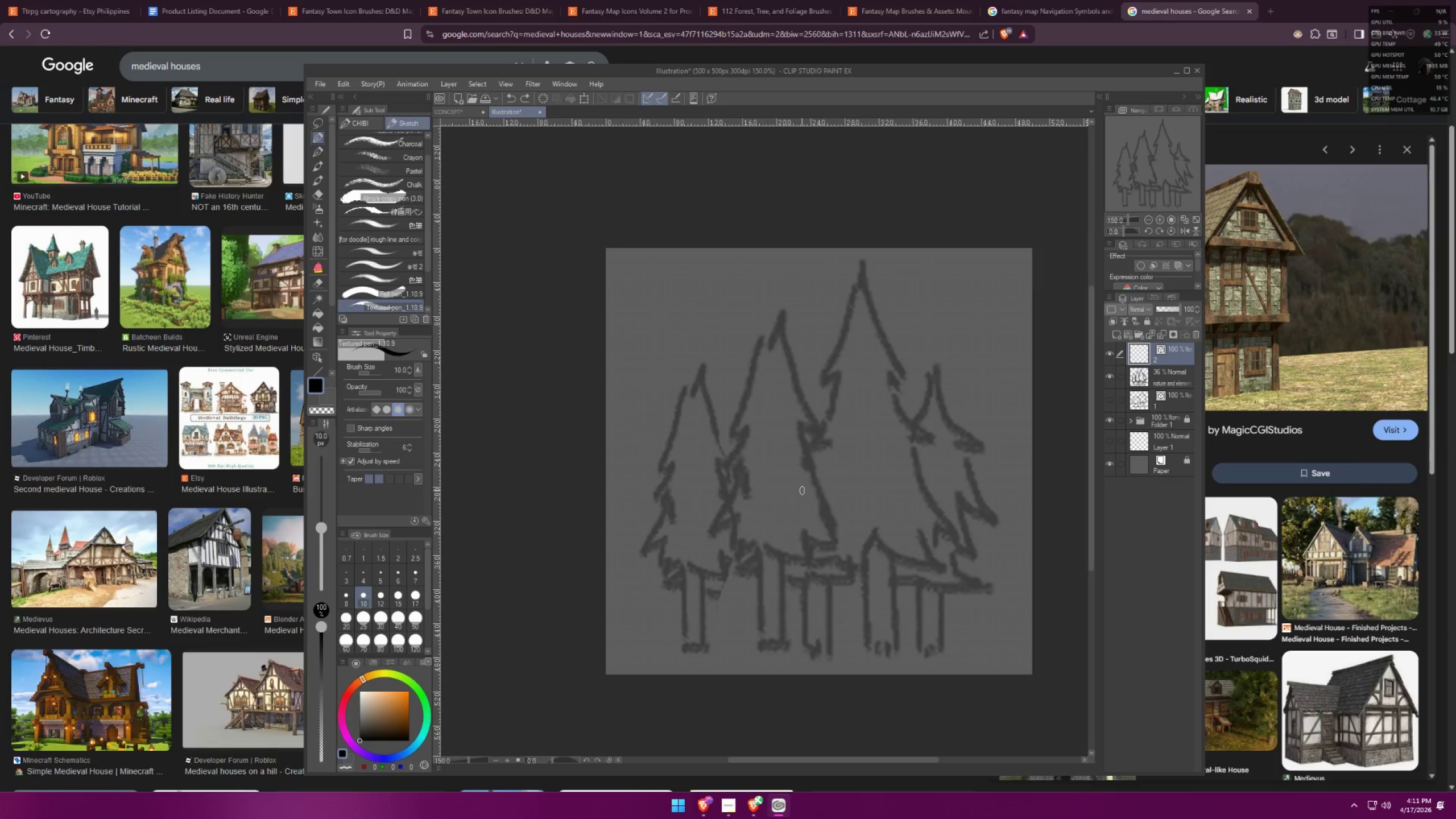 
hold_key(key=Space, duration=0.55)
 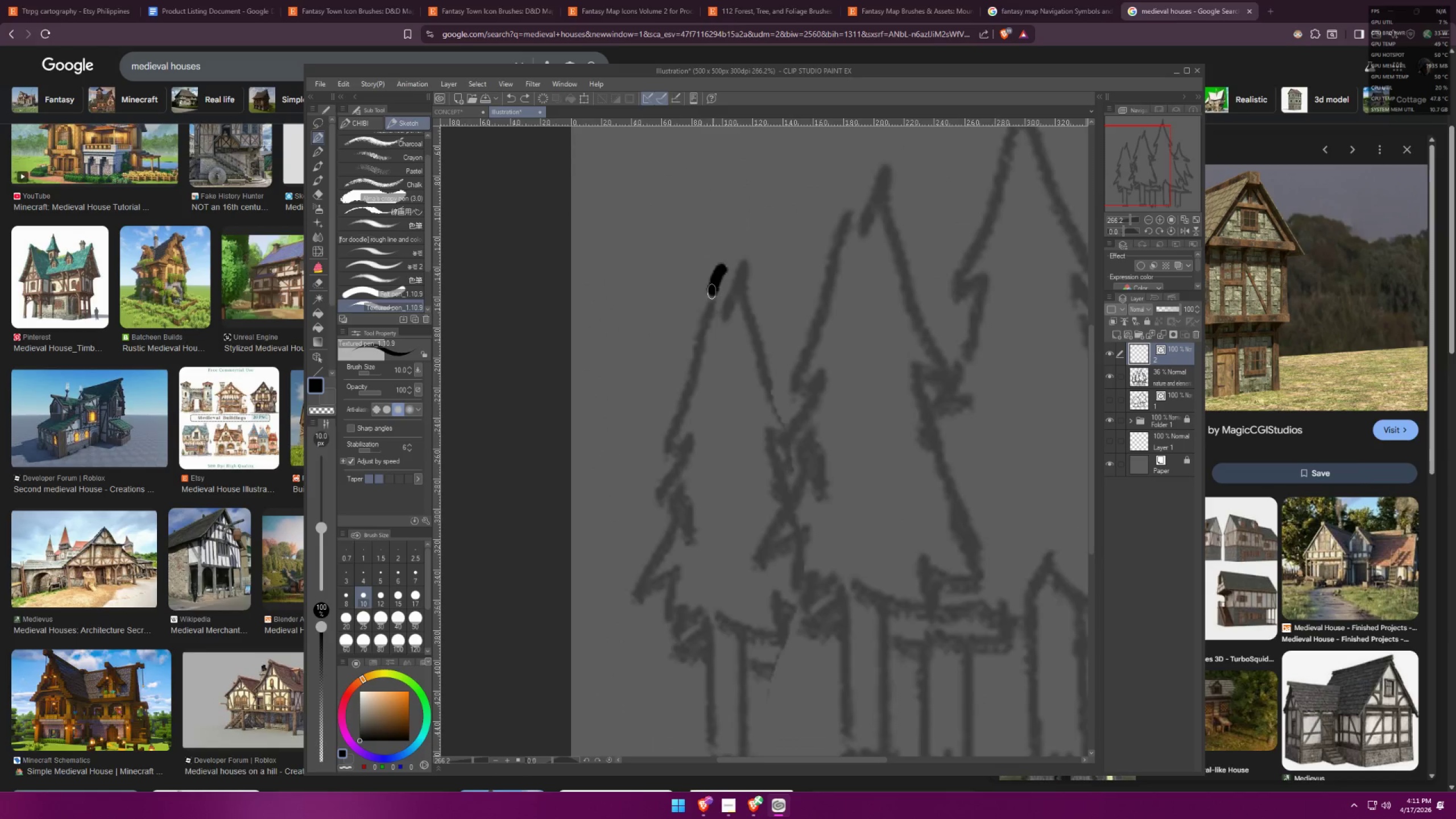 
left_click_drag(start_coordinate=[724, 445], to_coordinate=[759, 402])
 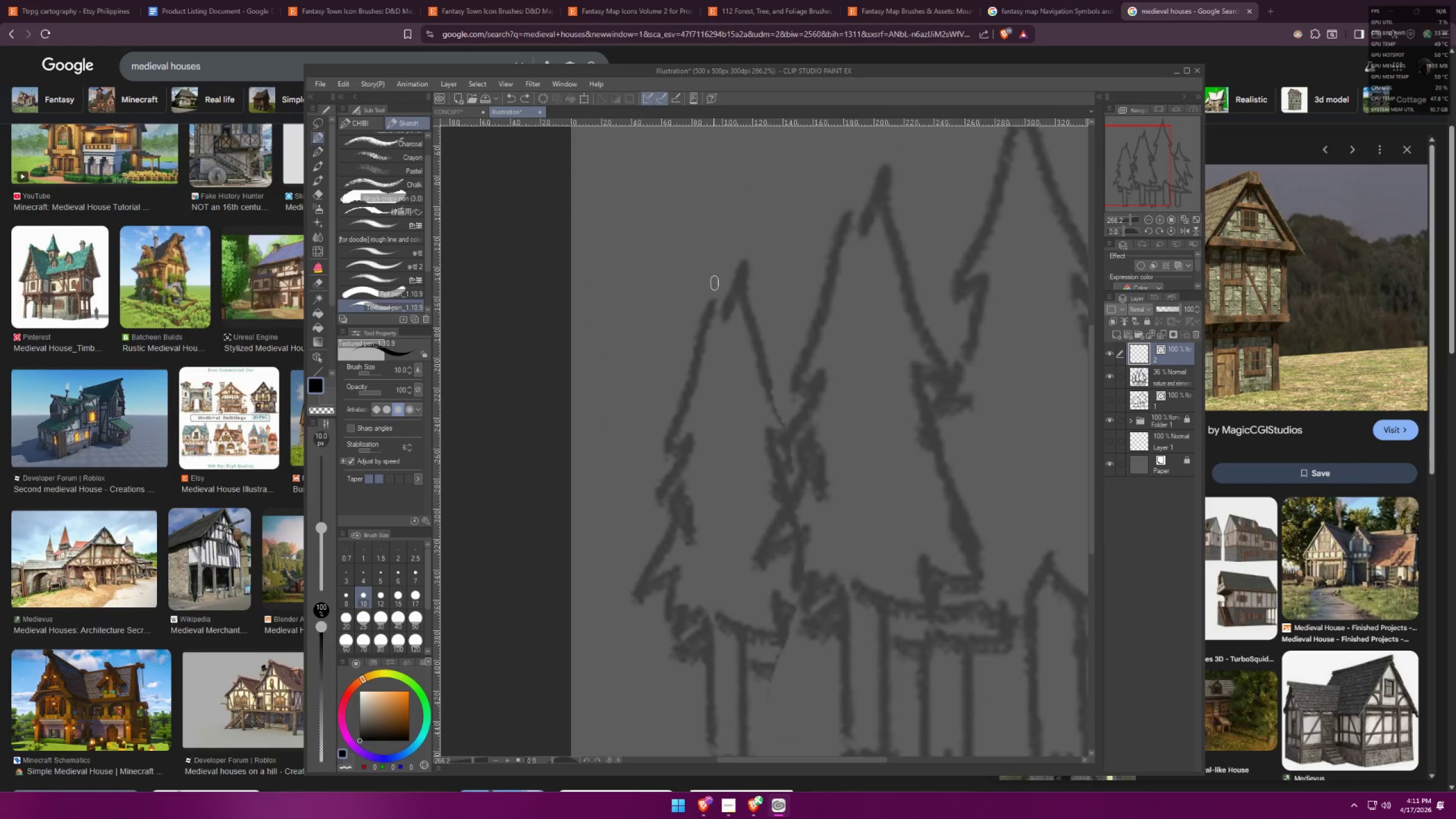 
scroll: coordinate [697, 440], scroll_direction: up, amount: 7.0
 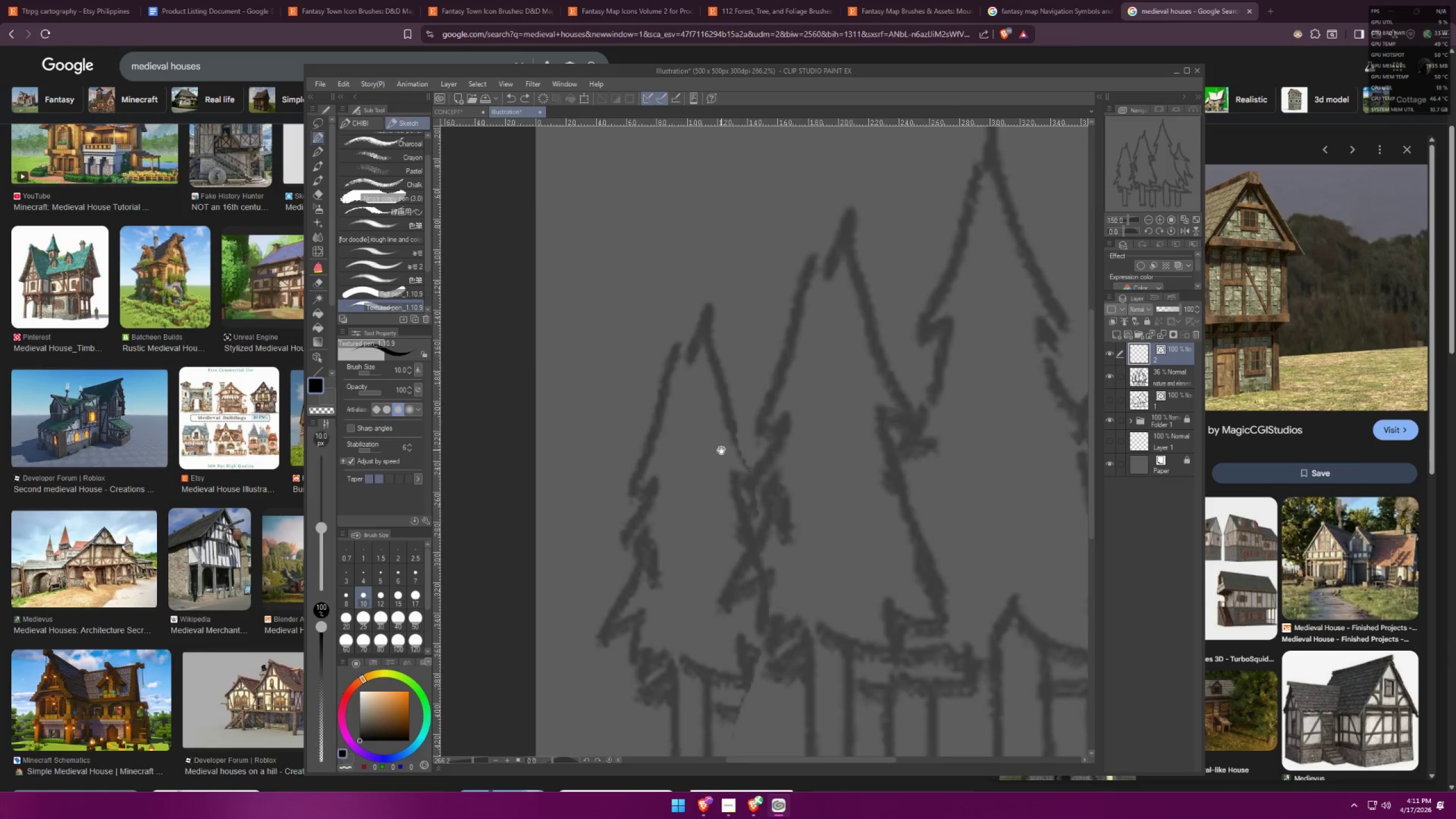 
left_click_drag(start_coordinate=[722, 268], to_coordinate=[641, 442])
 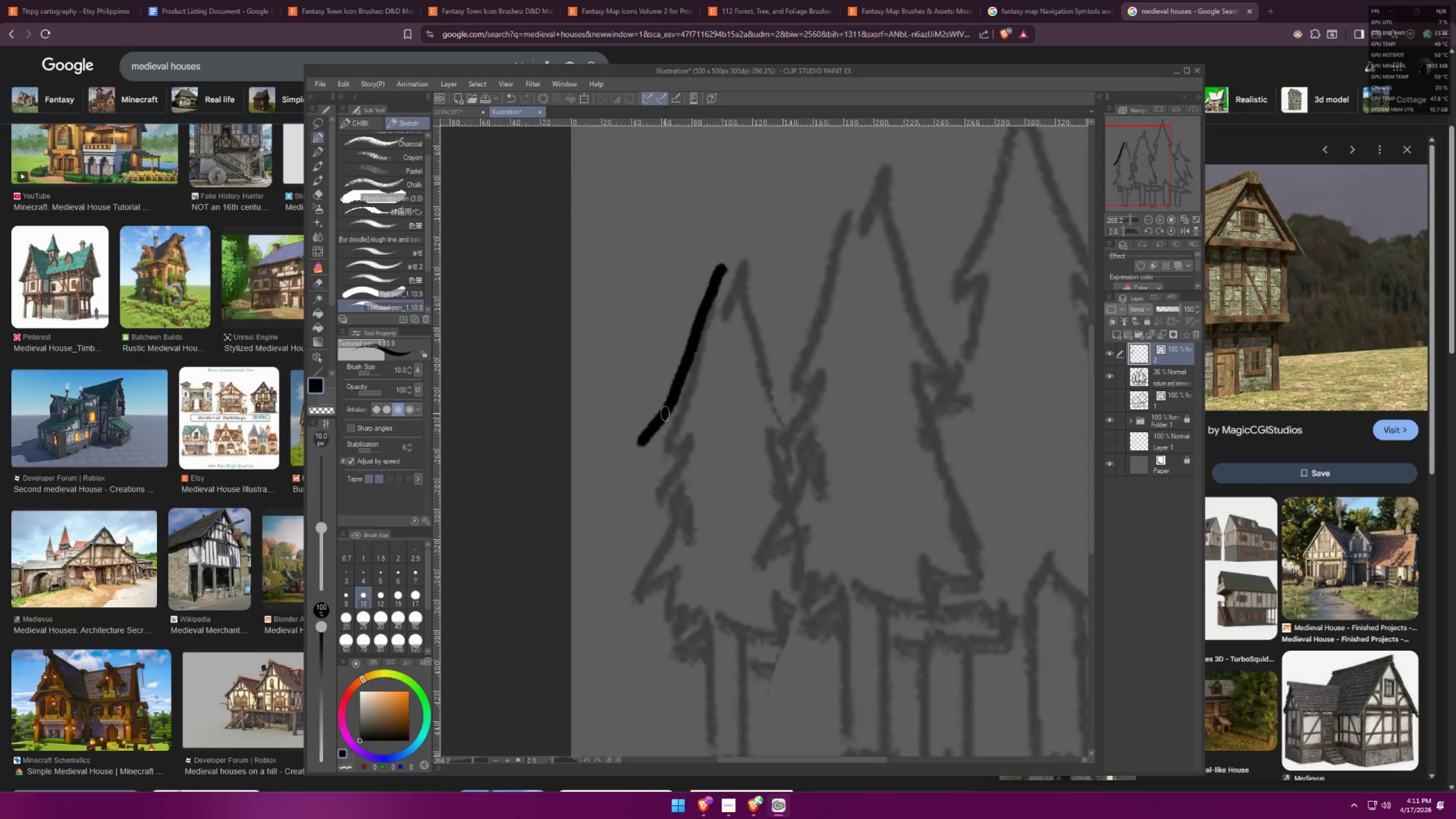 
key(Control+ControlLeft)
 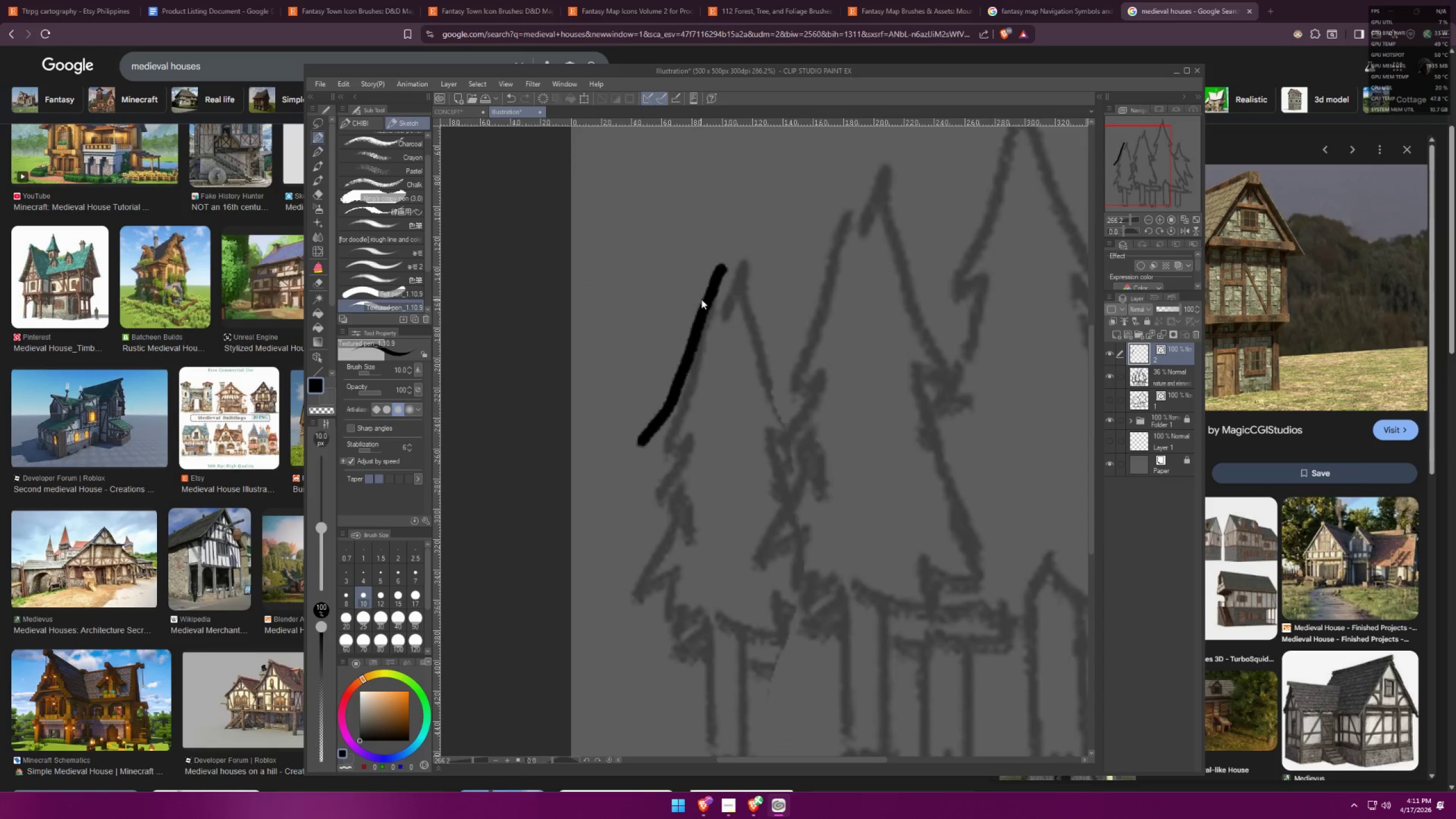 
key(Control+Z)
 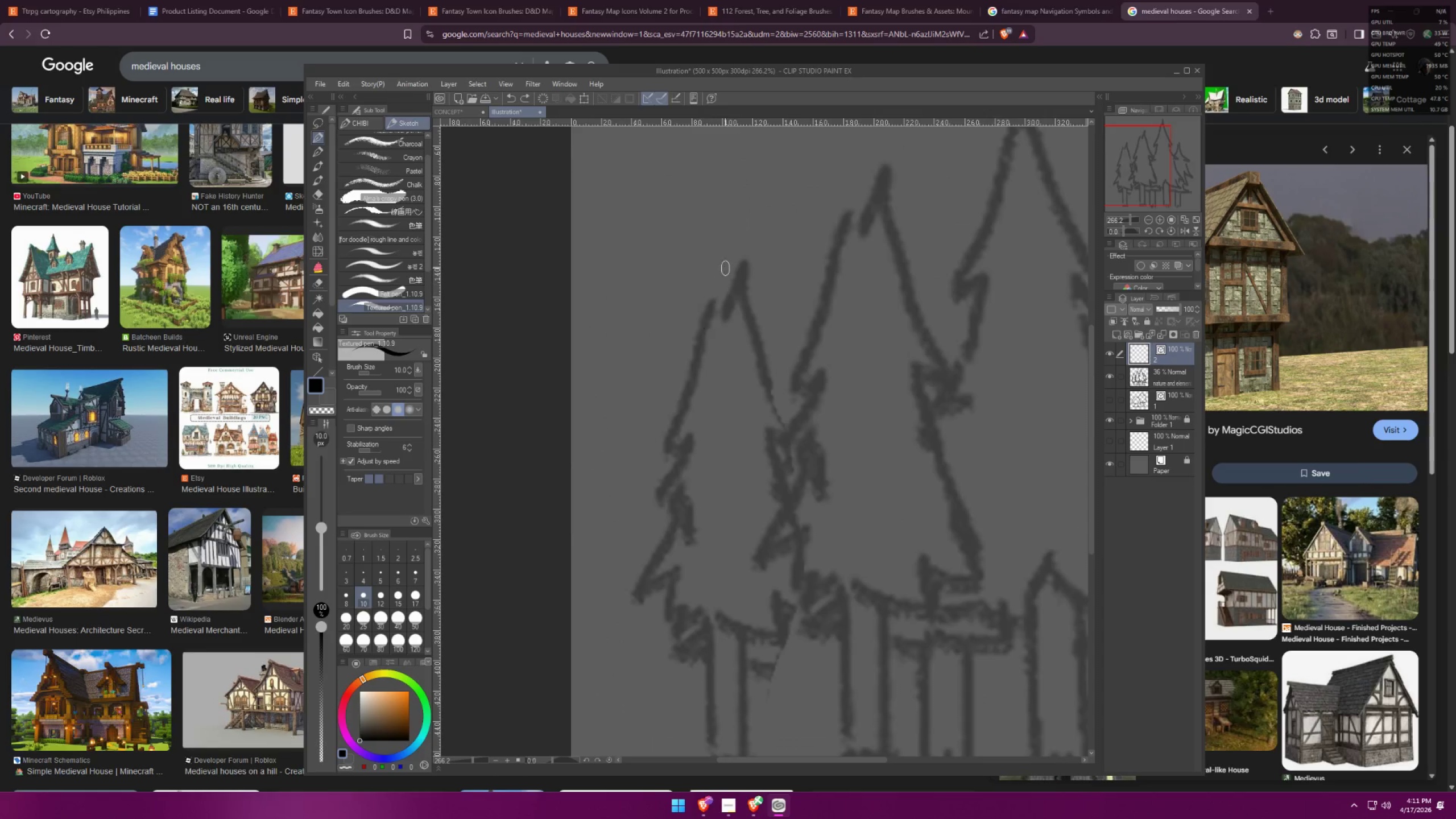 
left_click_drag(start_coordinate=[724, 266], to_coordinate=[632, 446])
 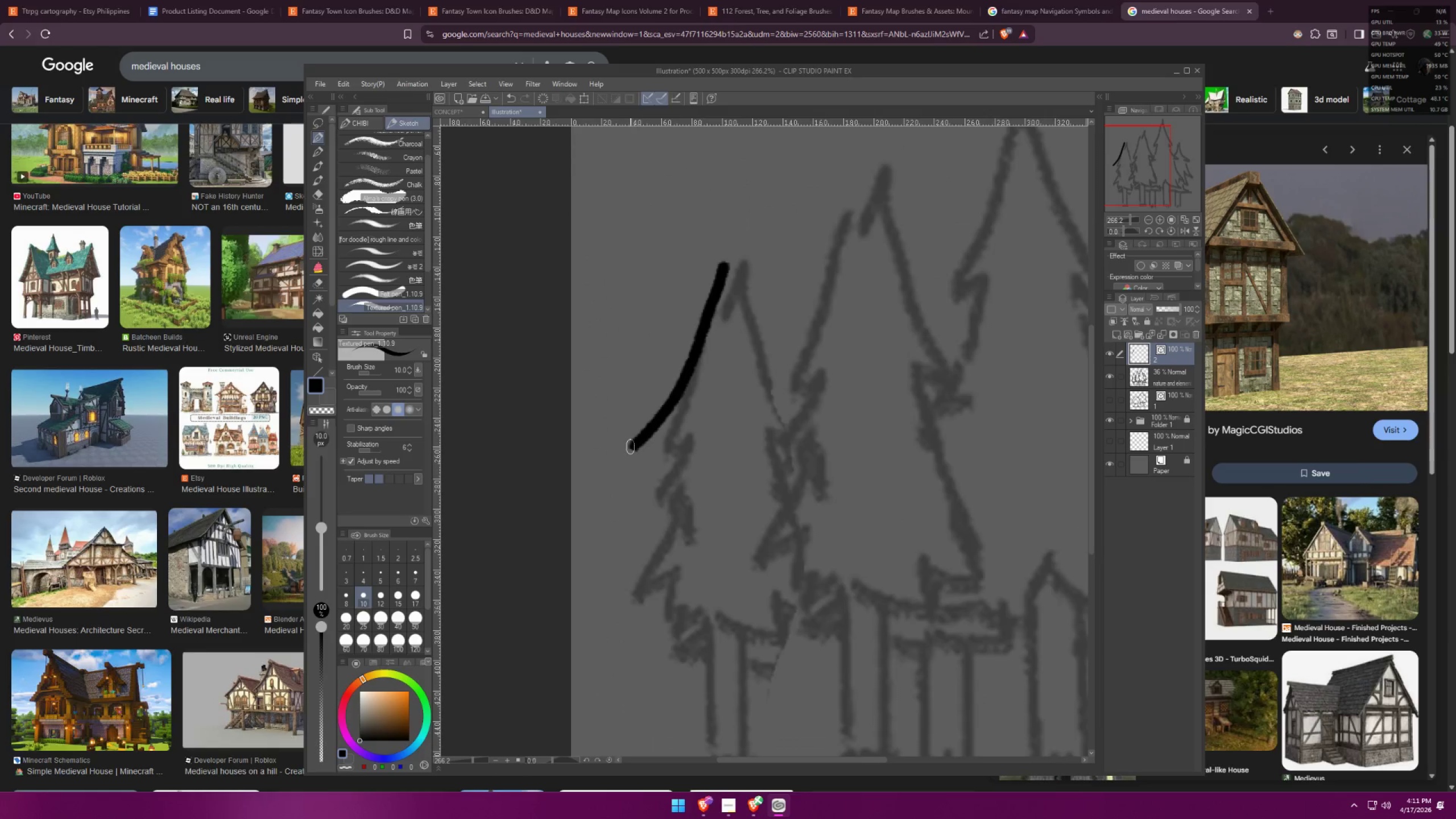 
left_click_drag(start_coordinate=[628, 446], to_coordinate=[677, 441])
 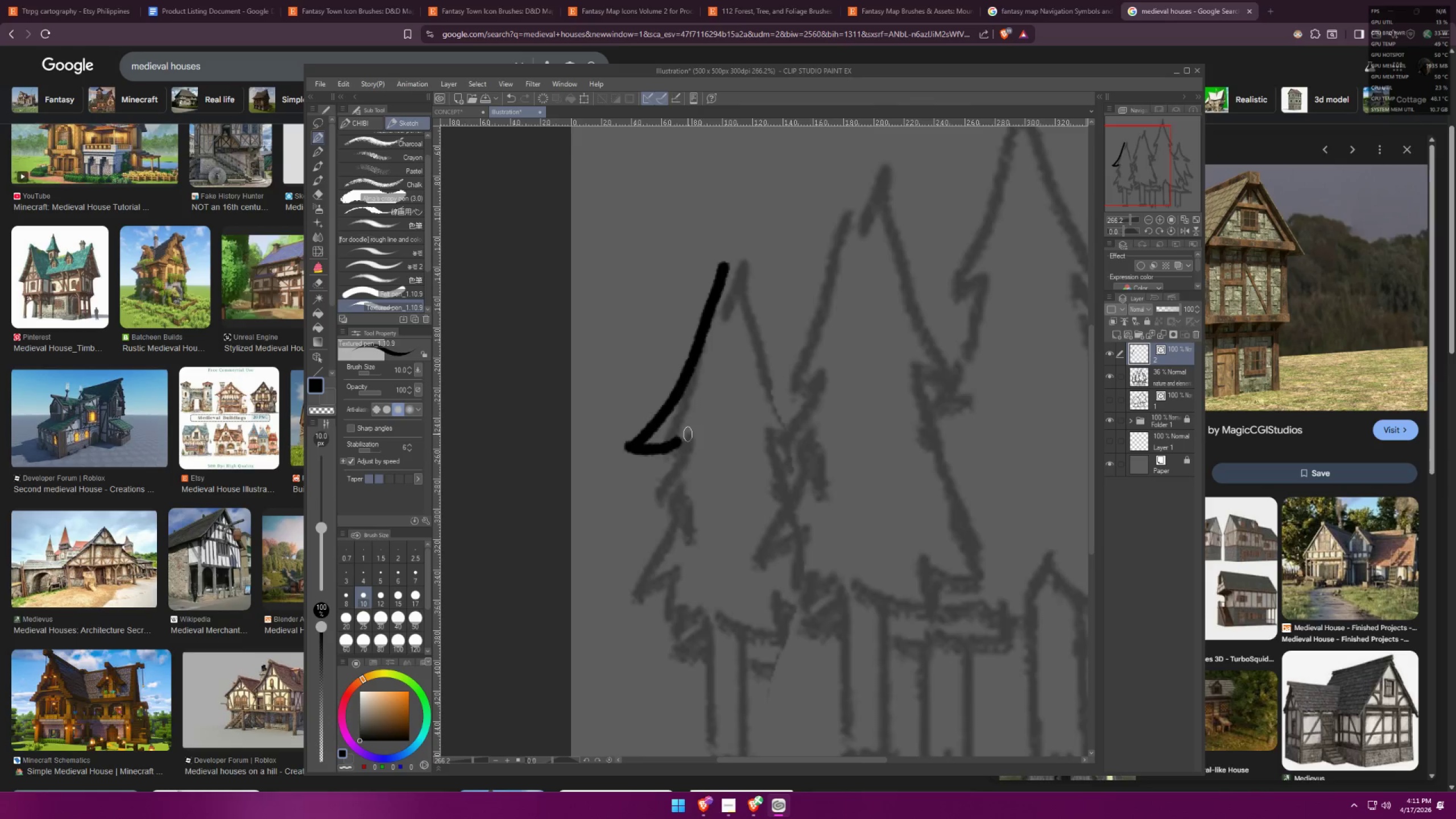 
key(Control+ControlLeft)
 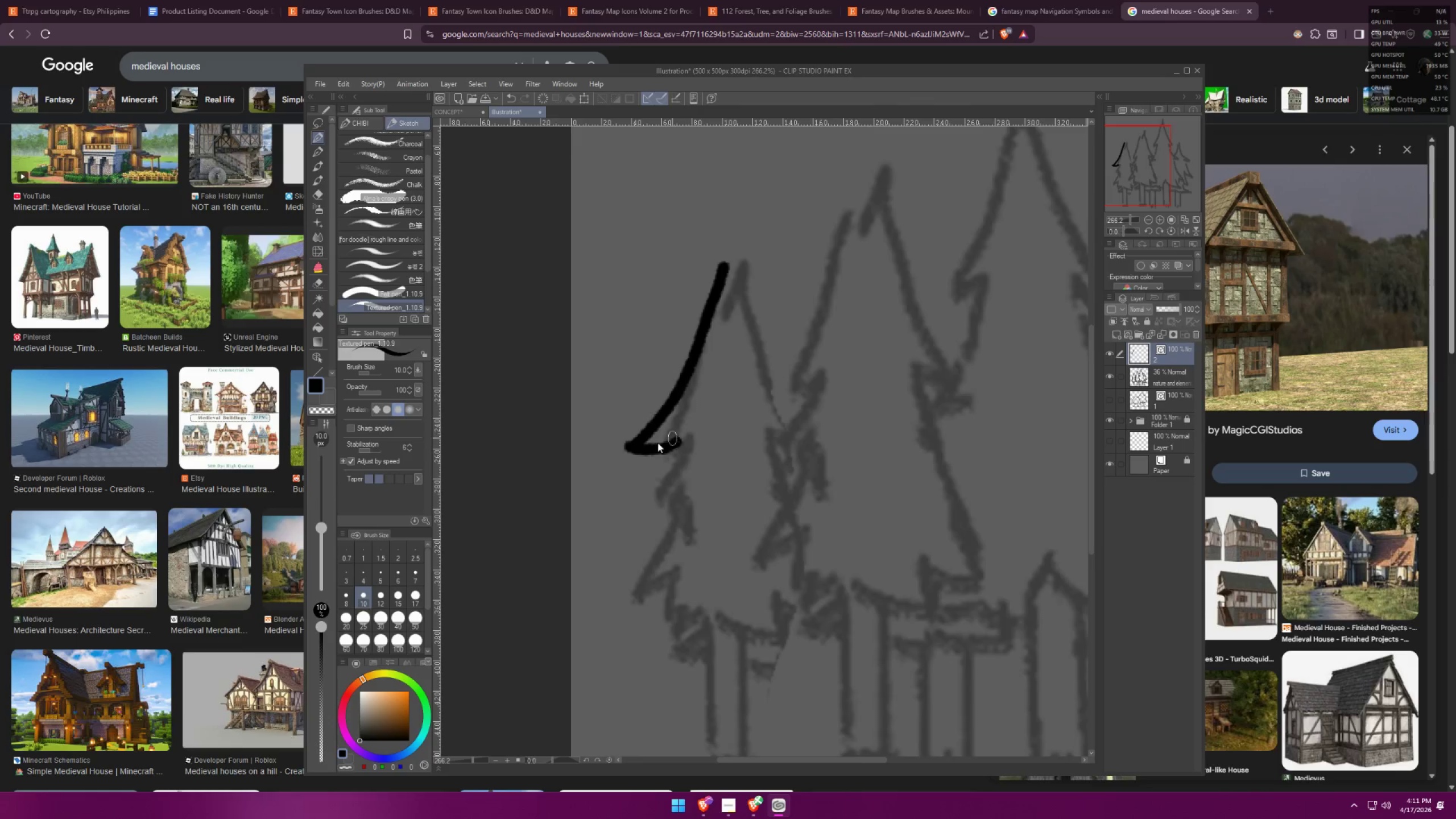 
key(Control+Z)
 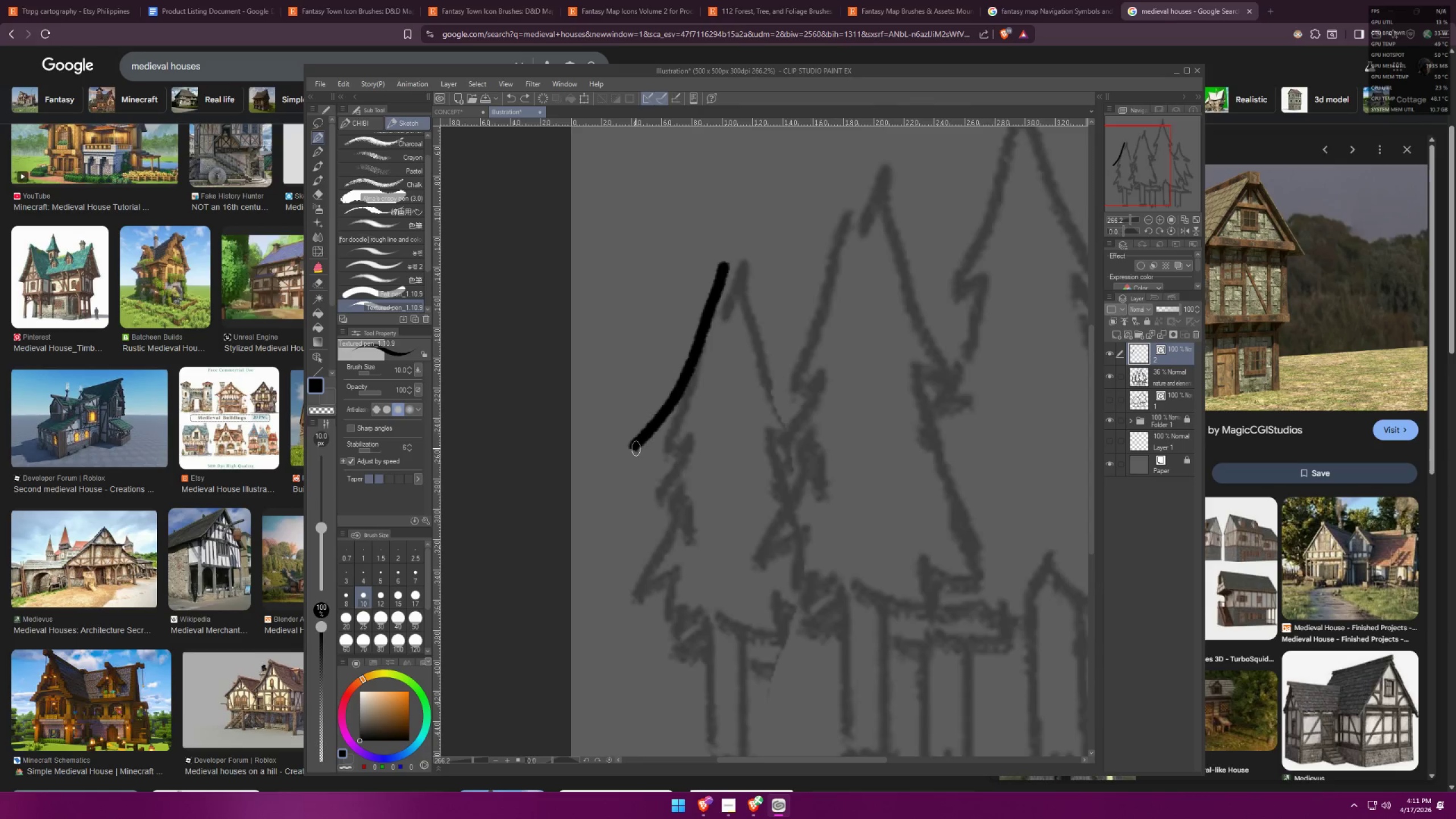 
left_click_drag(start_coordinate=[635, 448], to_coordinate=[673, 440])
 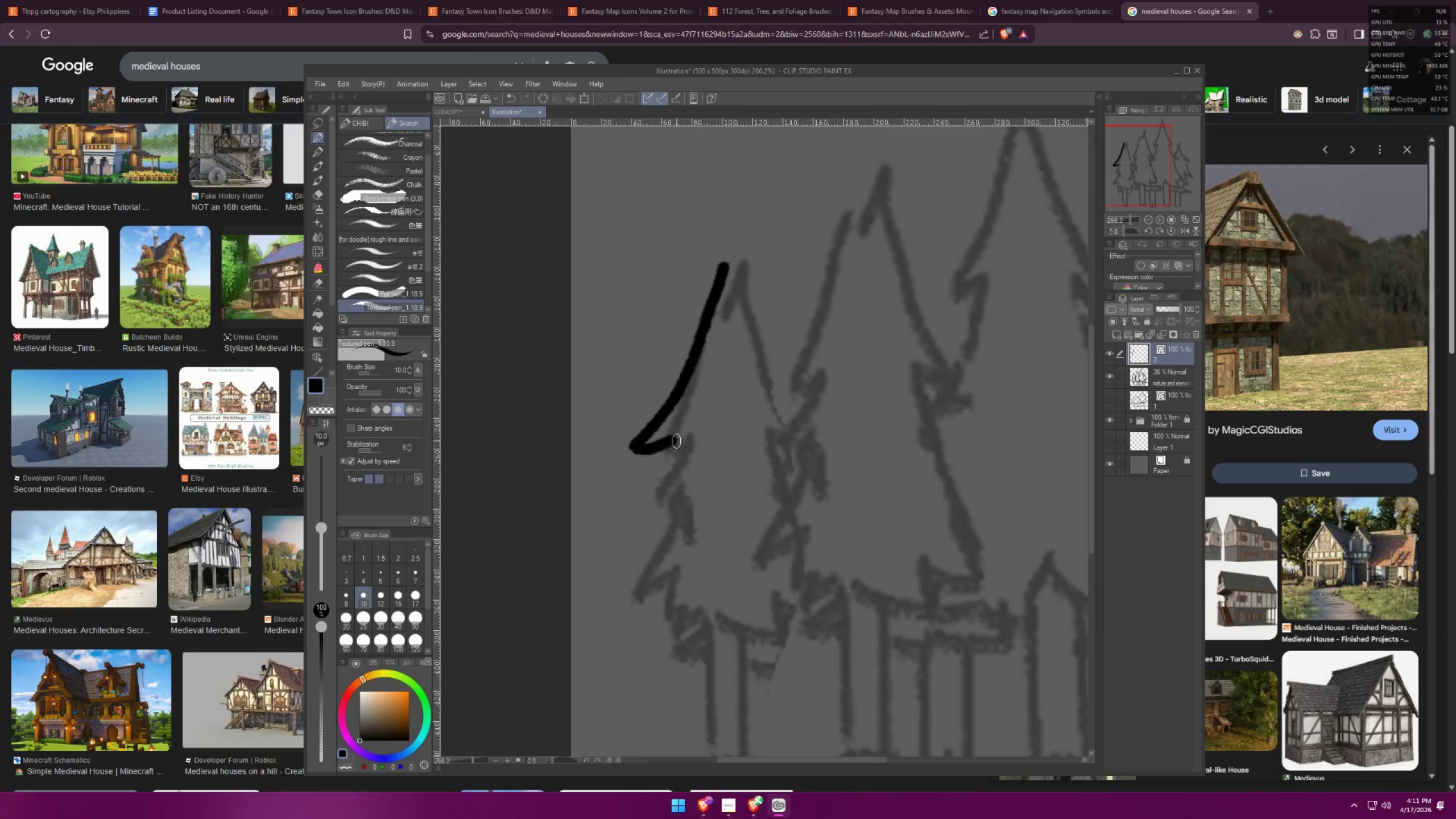 
left_click_drag(start_coordinate=[676, 442], to_coordinate=[668, 507])
 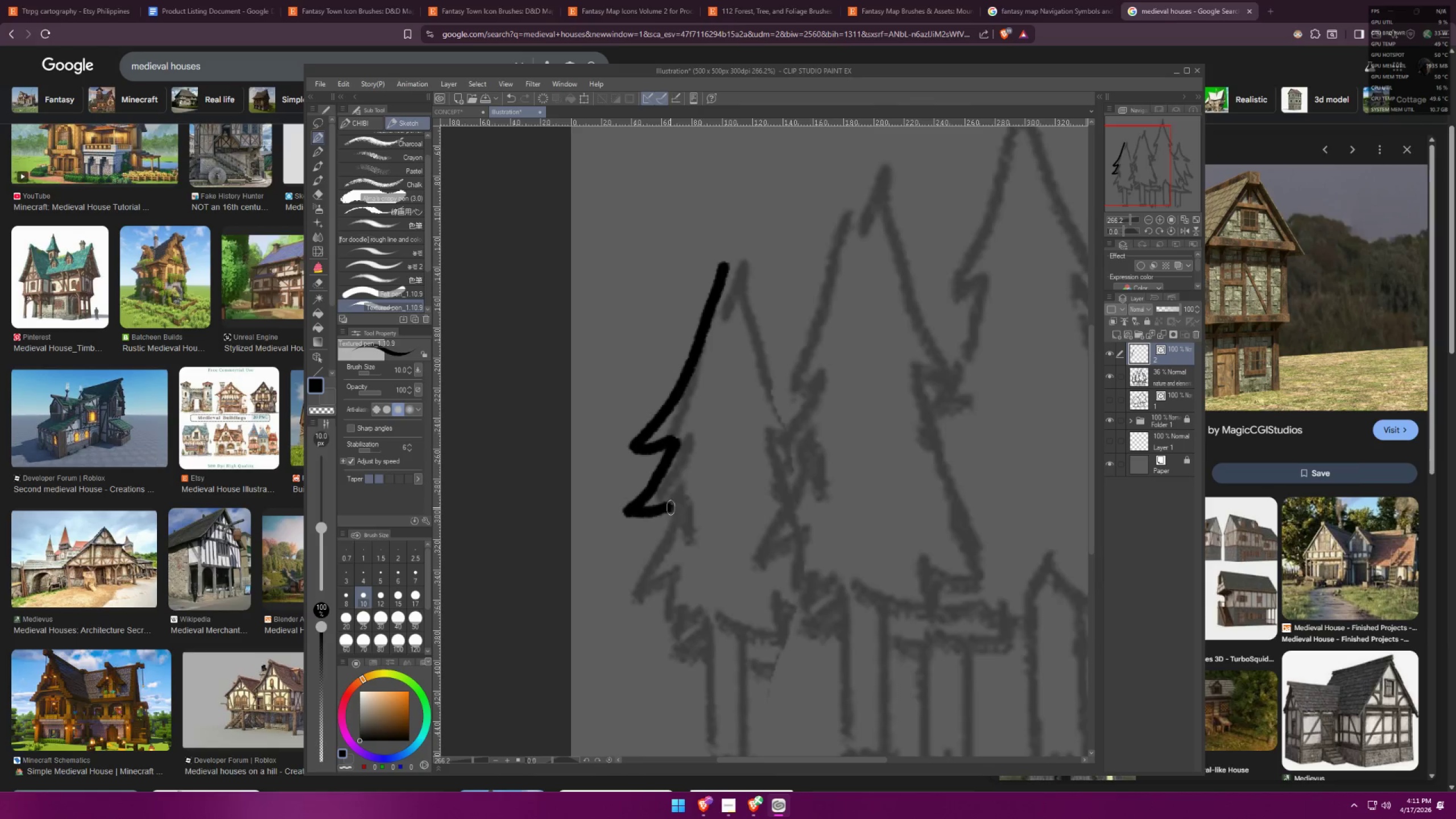 
left_click_drag(start_coordinate=[670, 510], to_coordinate=[672, 582])
 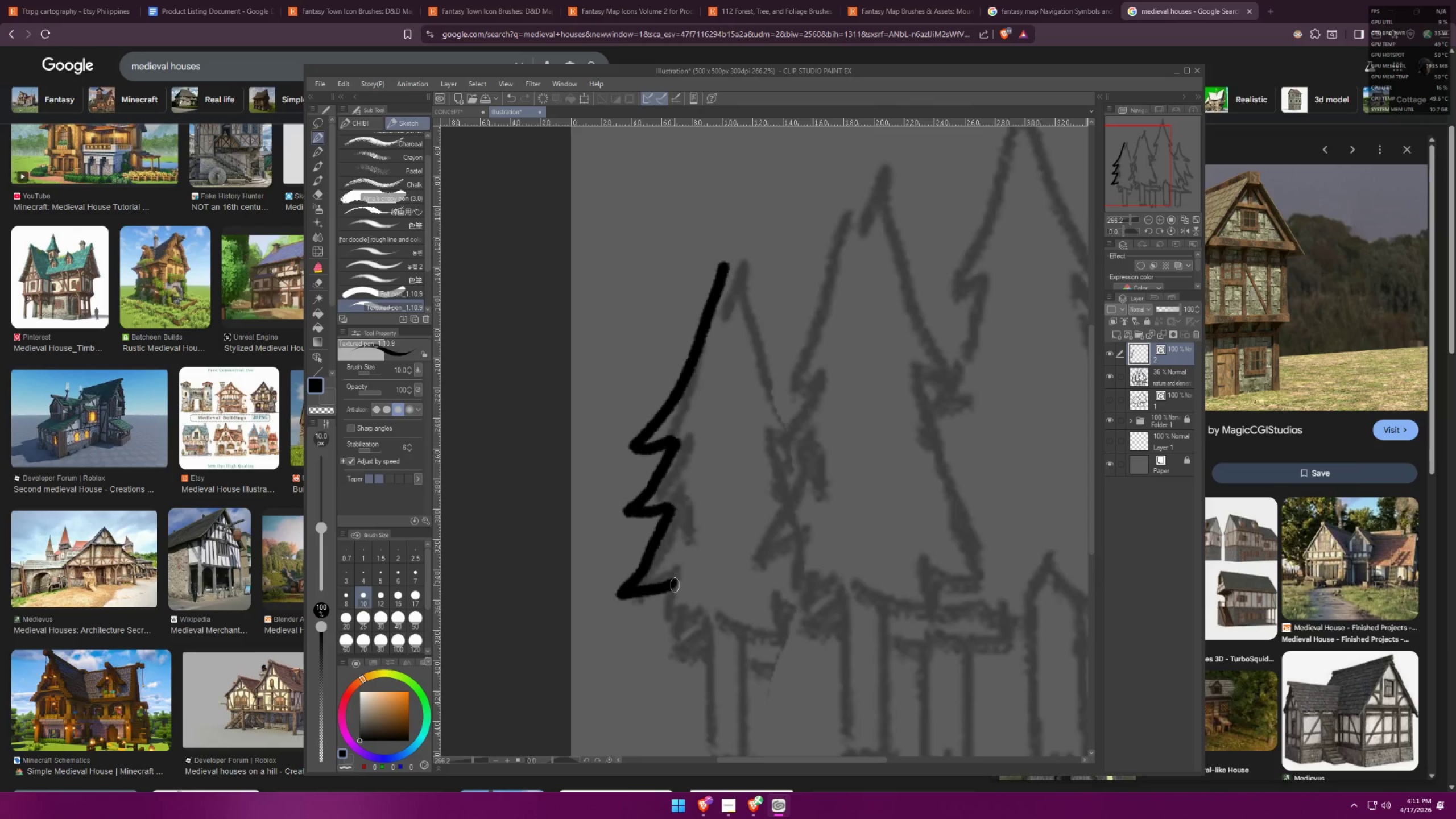 
left_click_drag(start_coordinate=[673, 585], to_coordinate=[680, 636])
 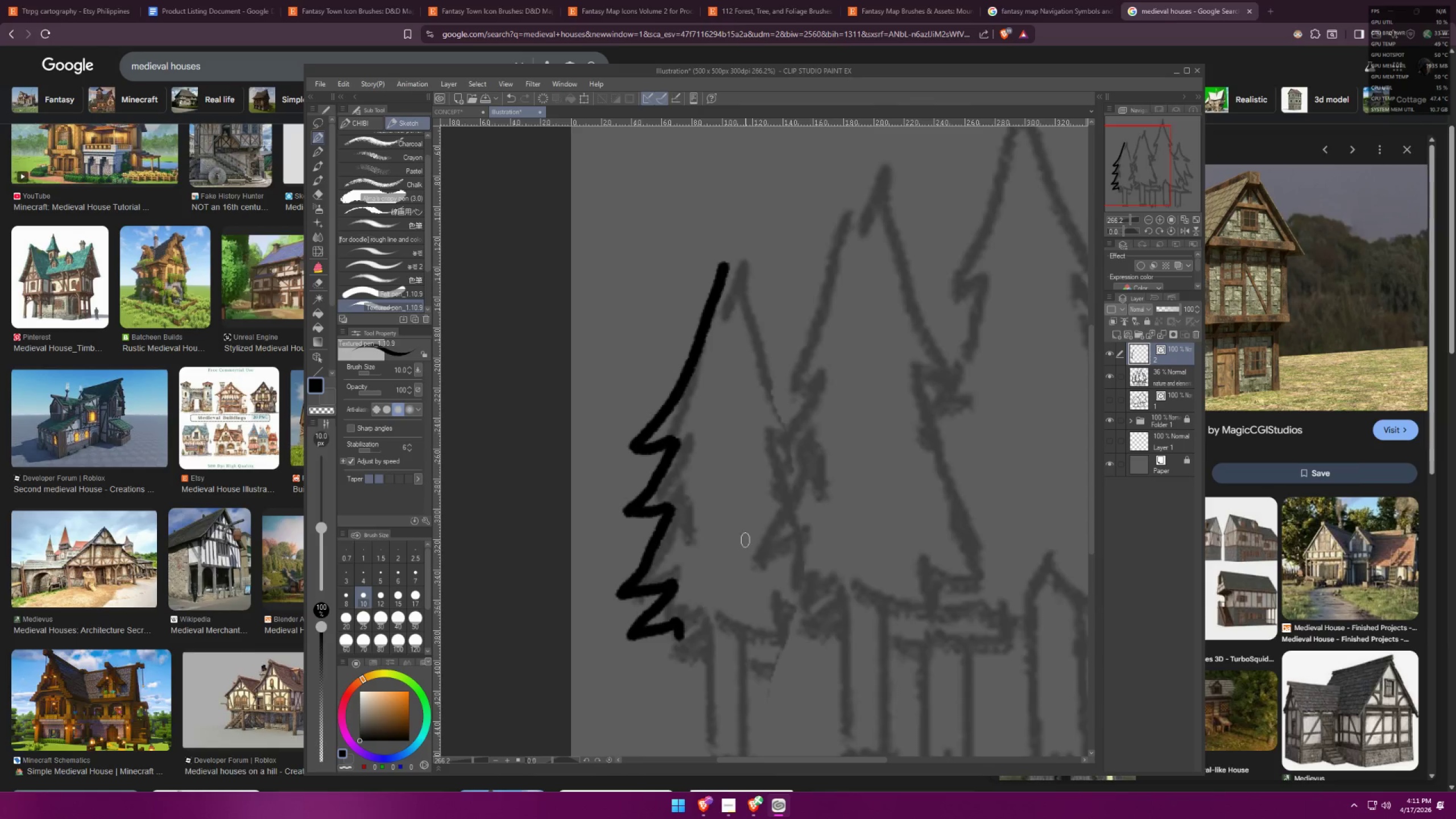 
key(Control+C)
 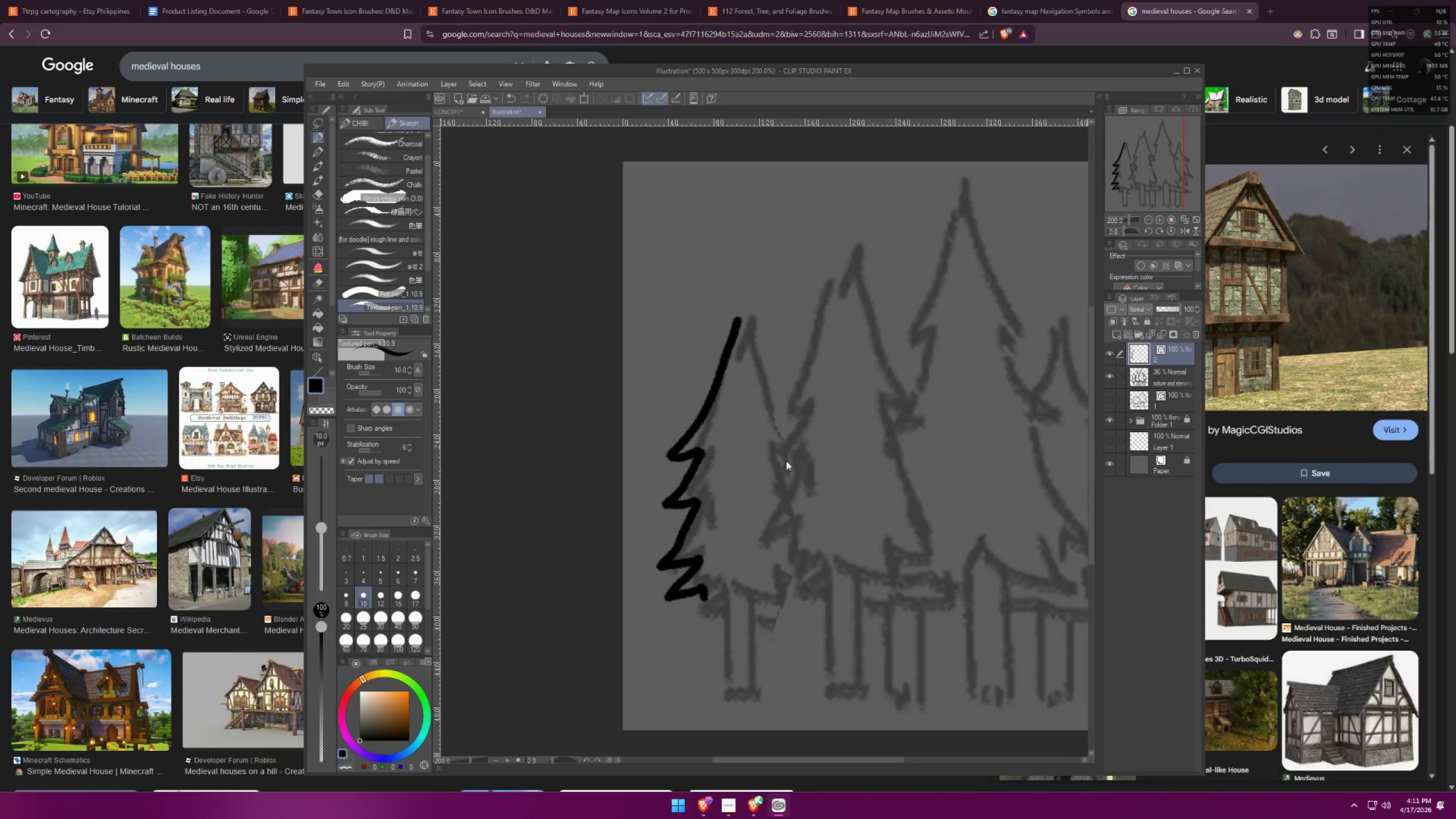 
scroll: coordinate [787, 478], scroll_direction: down, amount: 3.0
 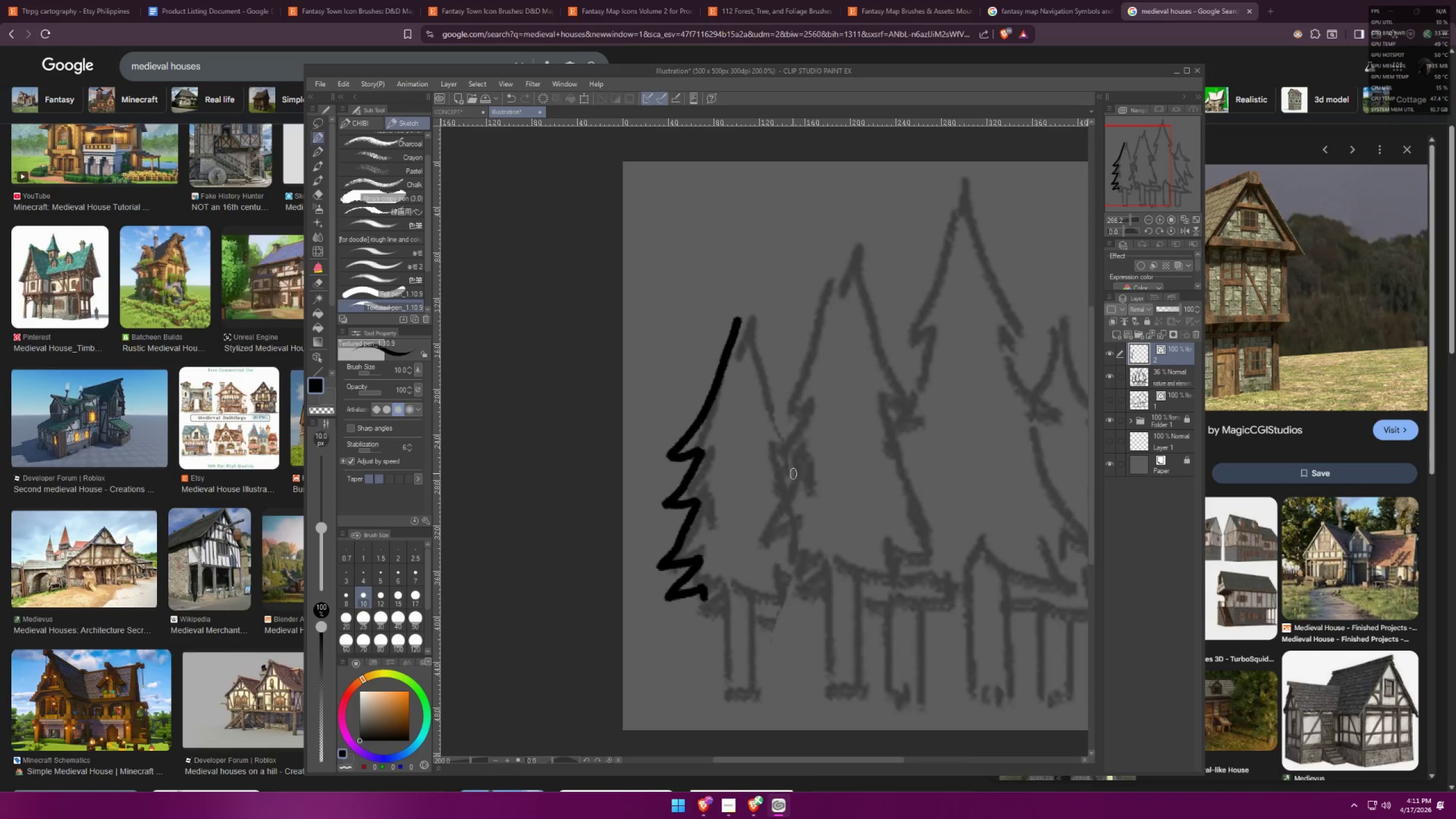 
key(Control+V)
 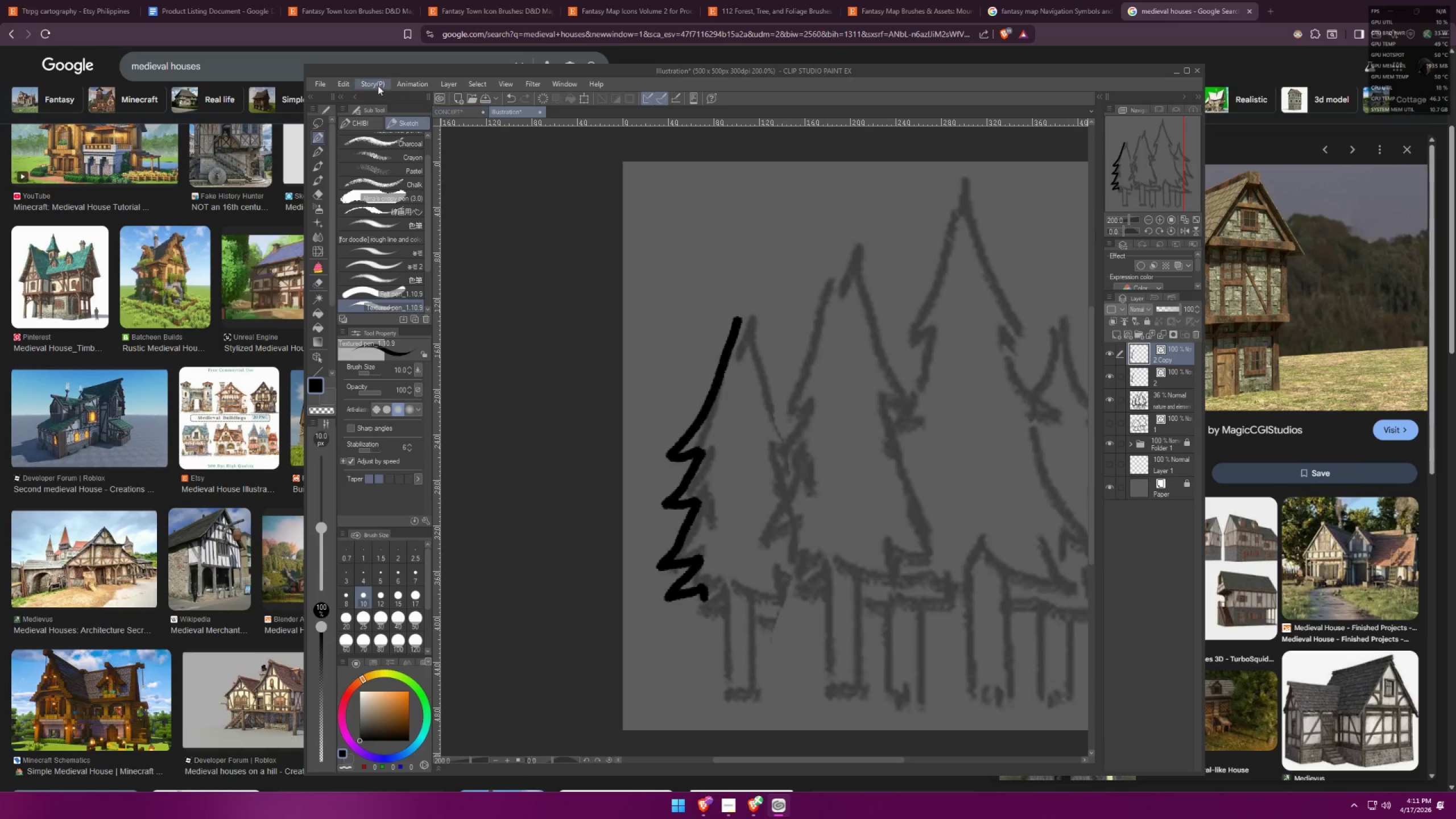 
left_click([341, 81])
 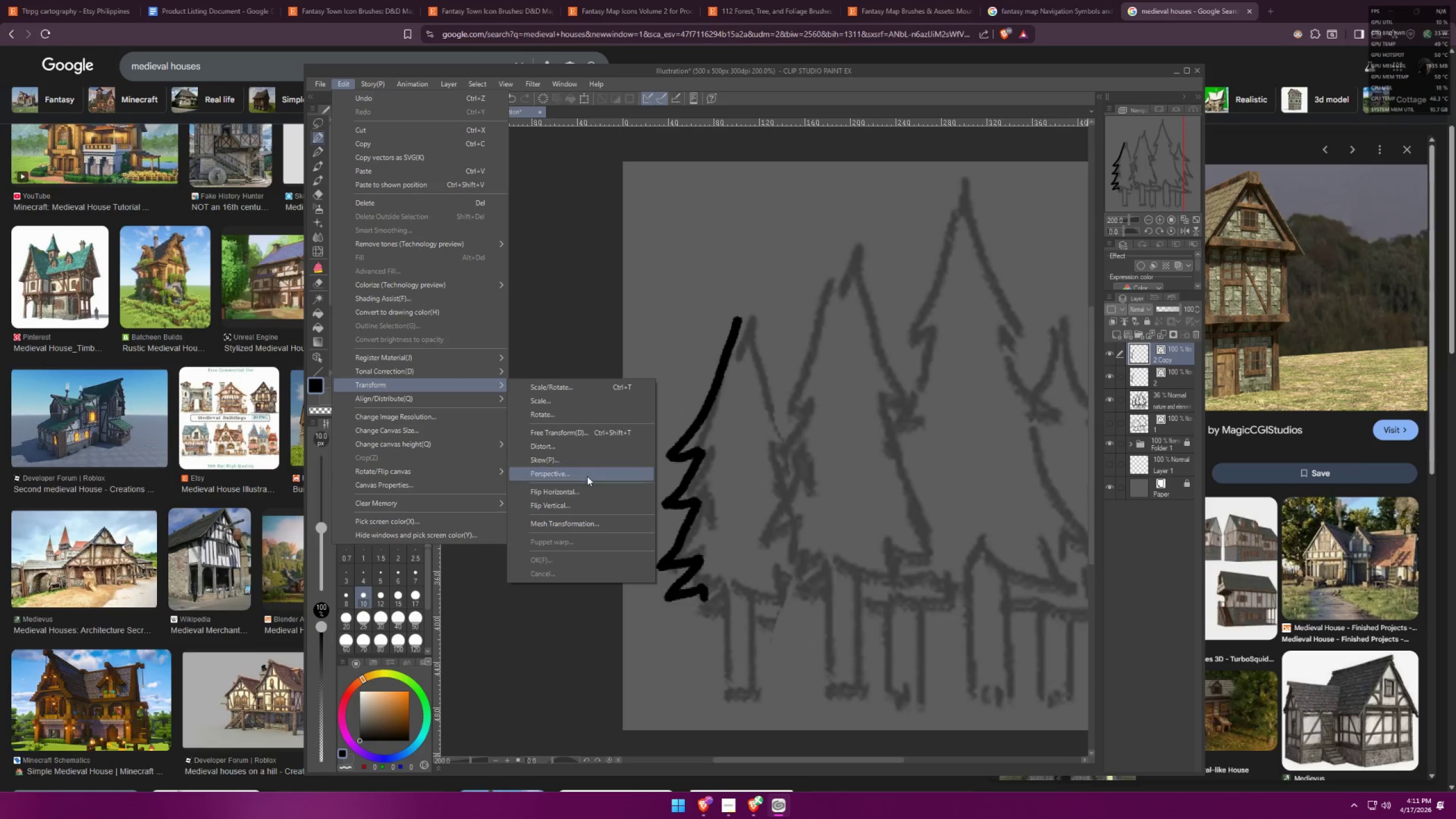 
hold_key(key=ShiftLeft, duration=1.52)
left_click_drag(start_coordinate=[722, 465], to_coordinate=[801, 451])
 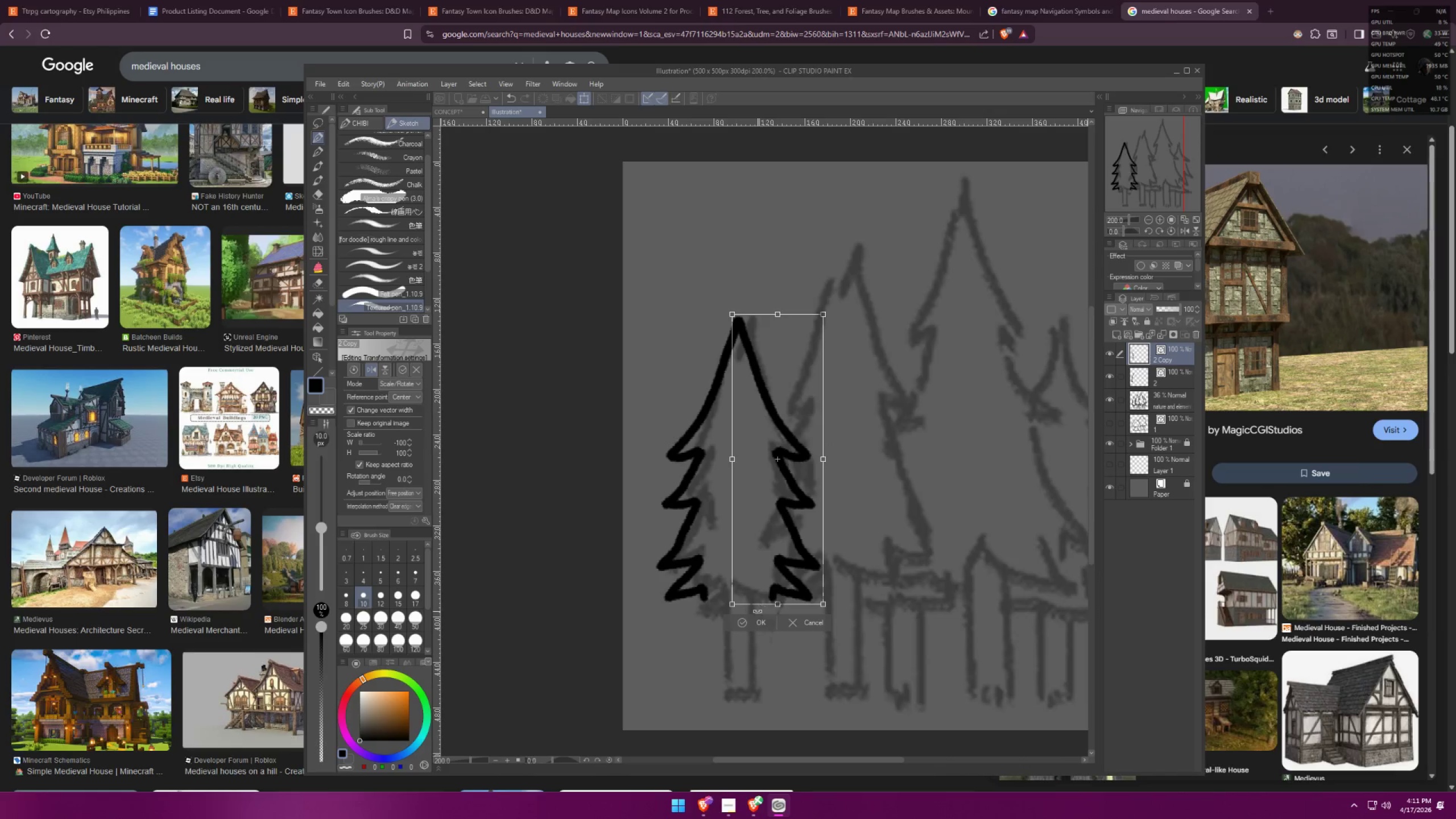 
hold_key(key=ShiftLeft, duration=1.53)
 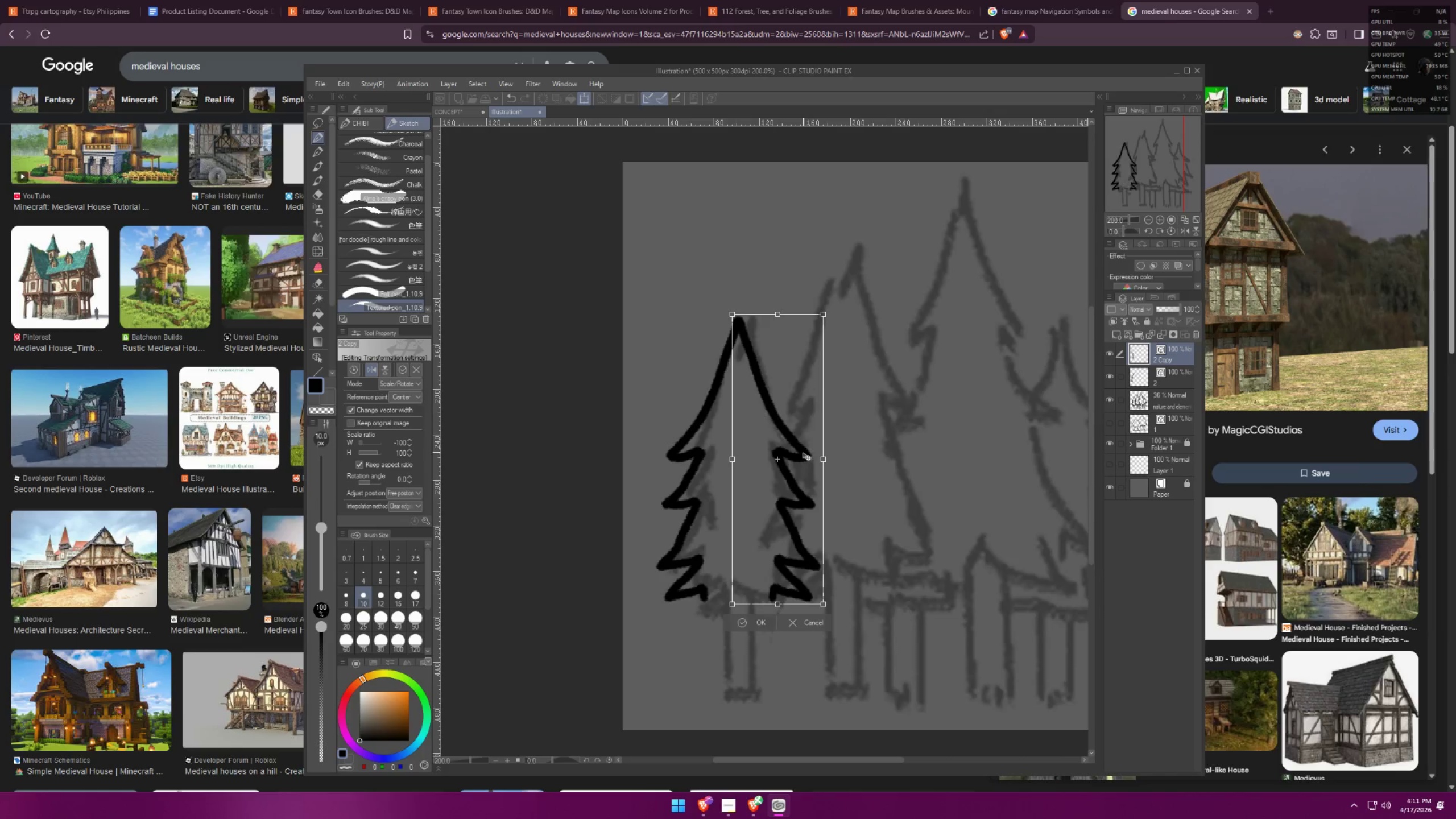 
key(Shift+ShiftLeft)
 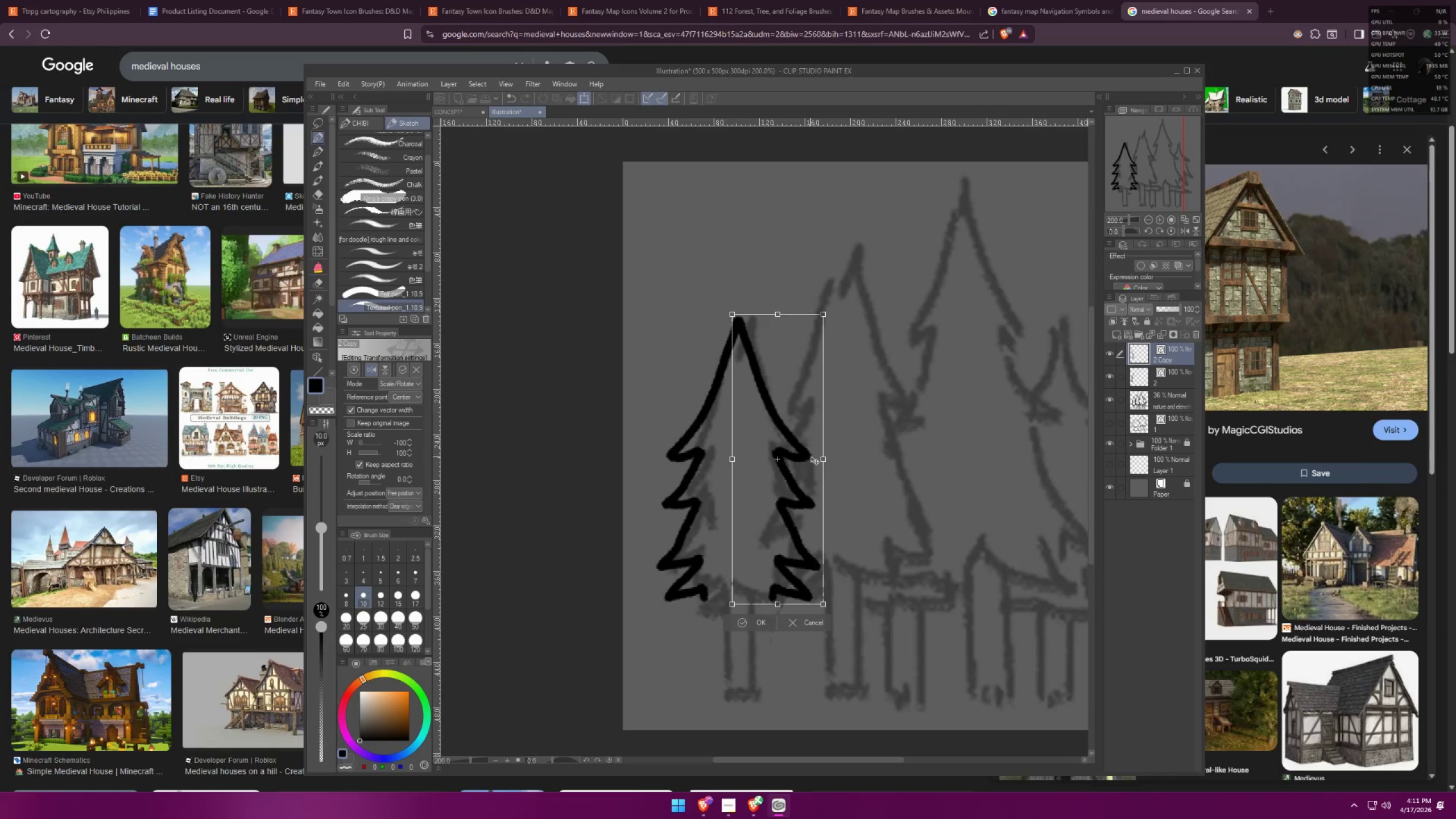 
key(Shift+ShiftLeft)
 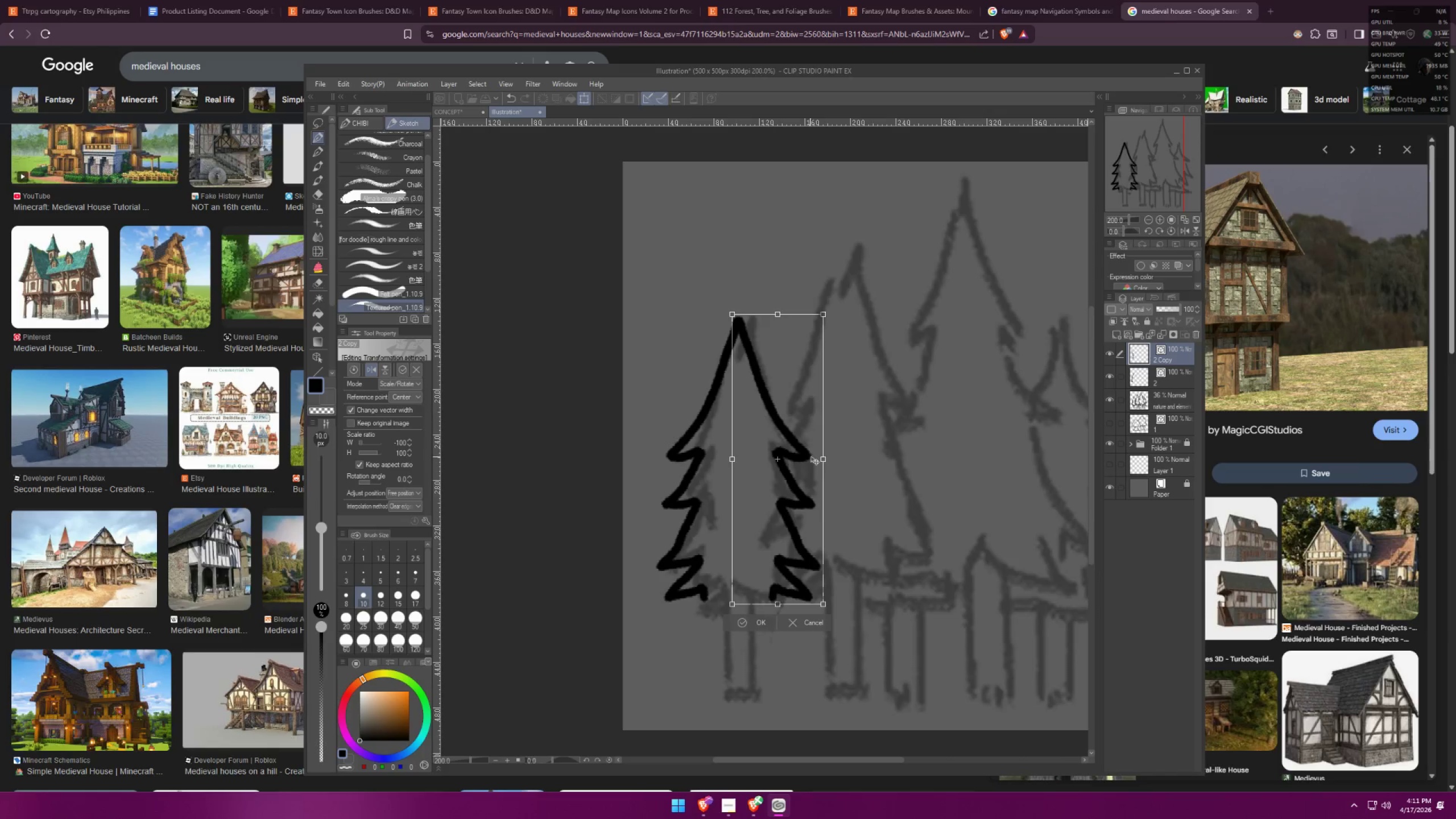 
key(Shift+ShiftLeft)
 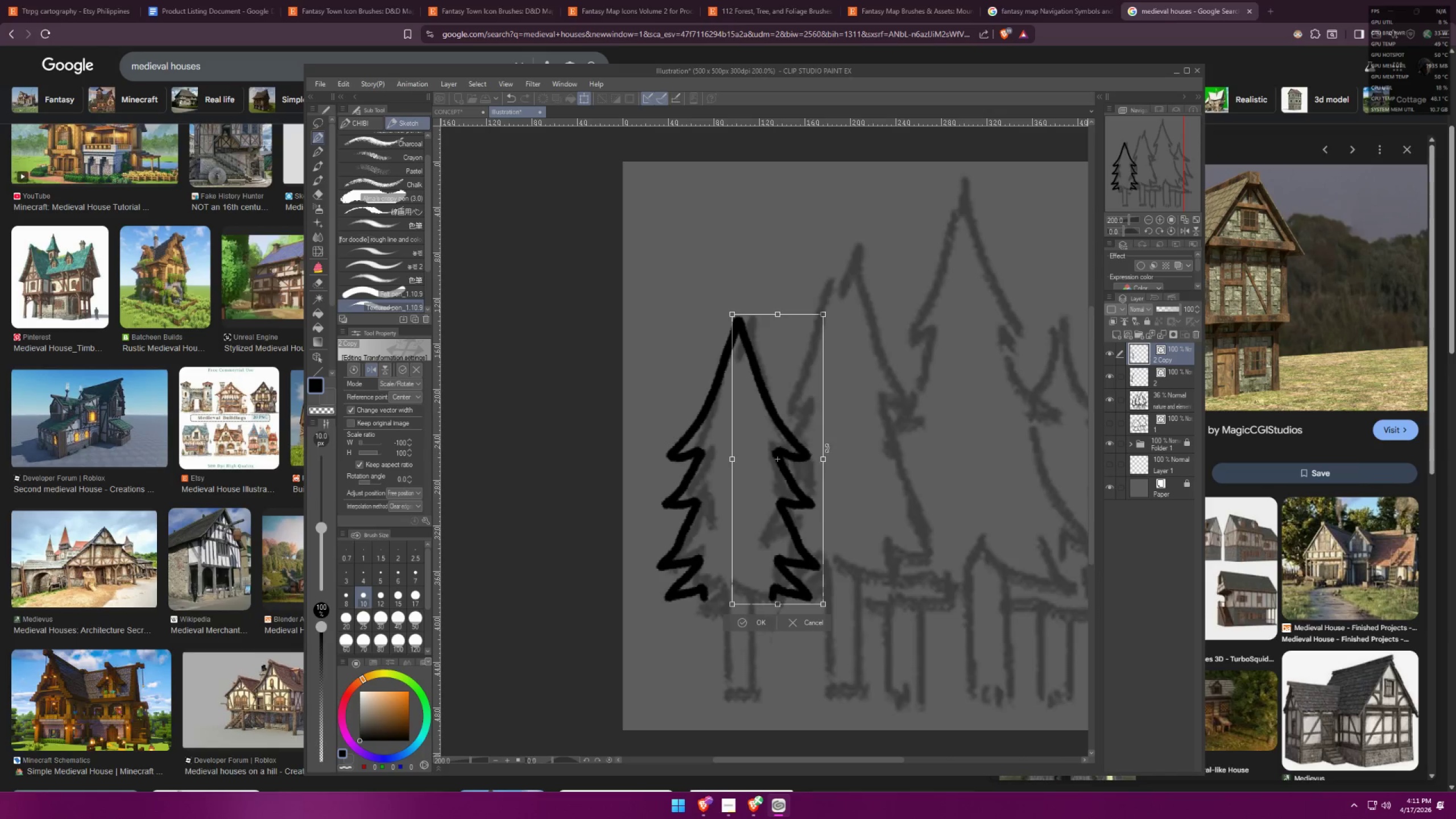 
key(Shift+ShiftLeft)
 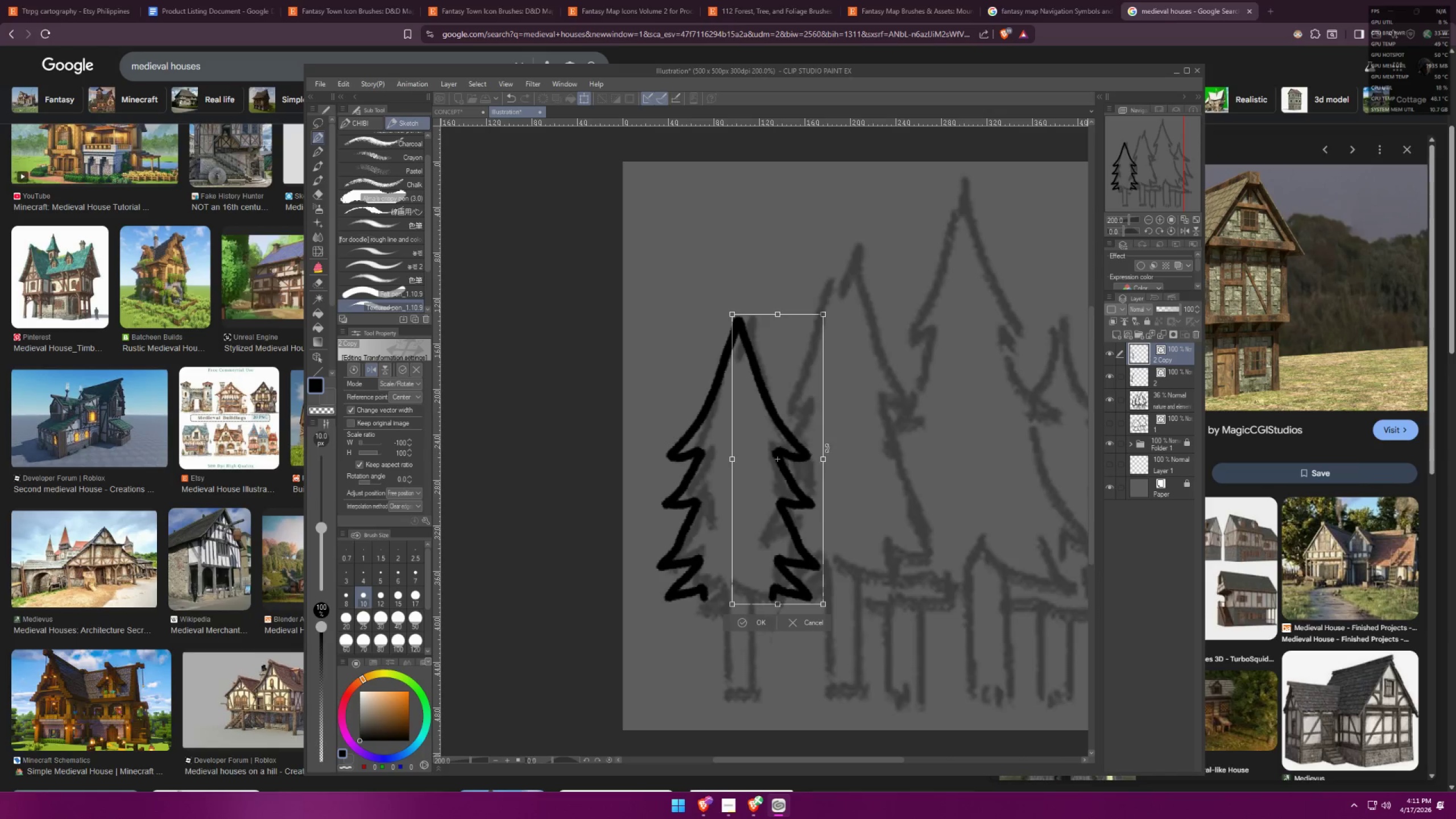 
key(Shift+ShiftLeft)
 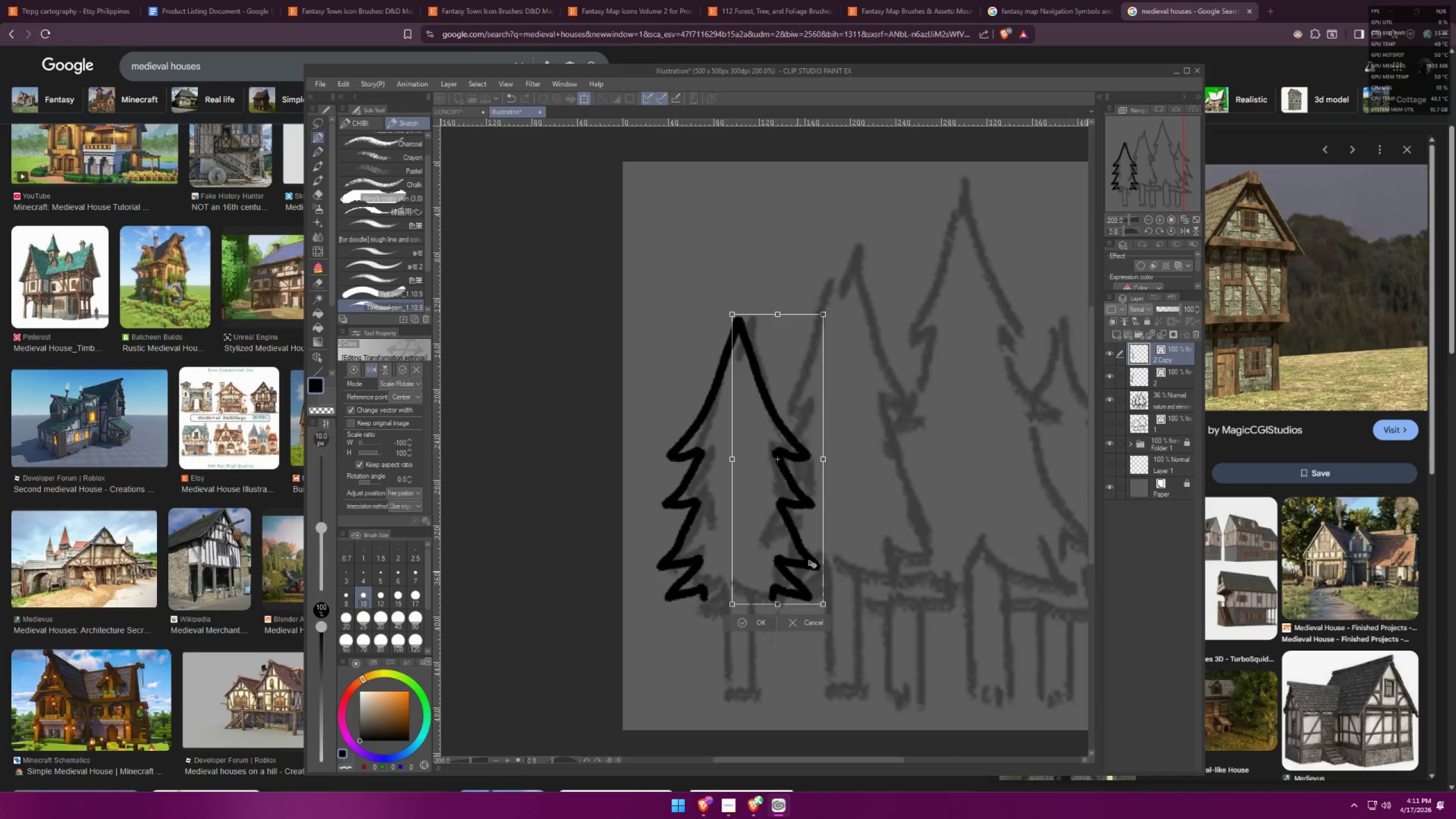 
left_click_drag(start_coordinate=[859, 532], to_coordinate=[857, 530])
 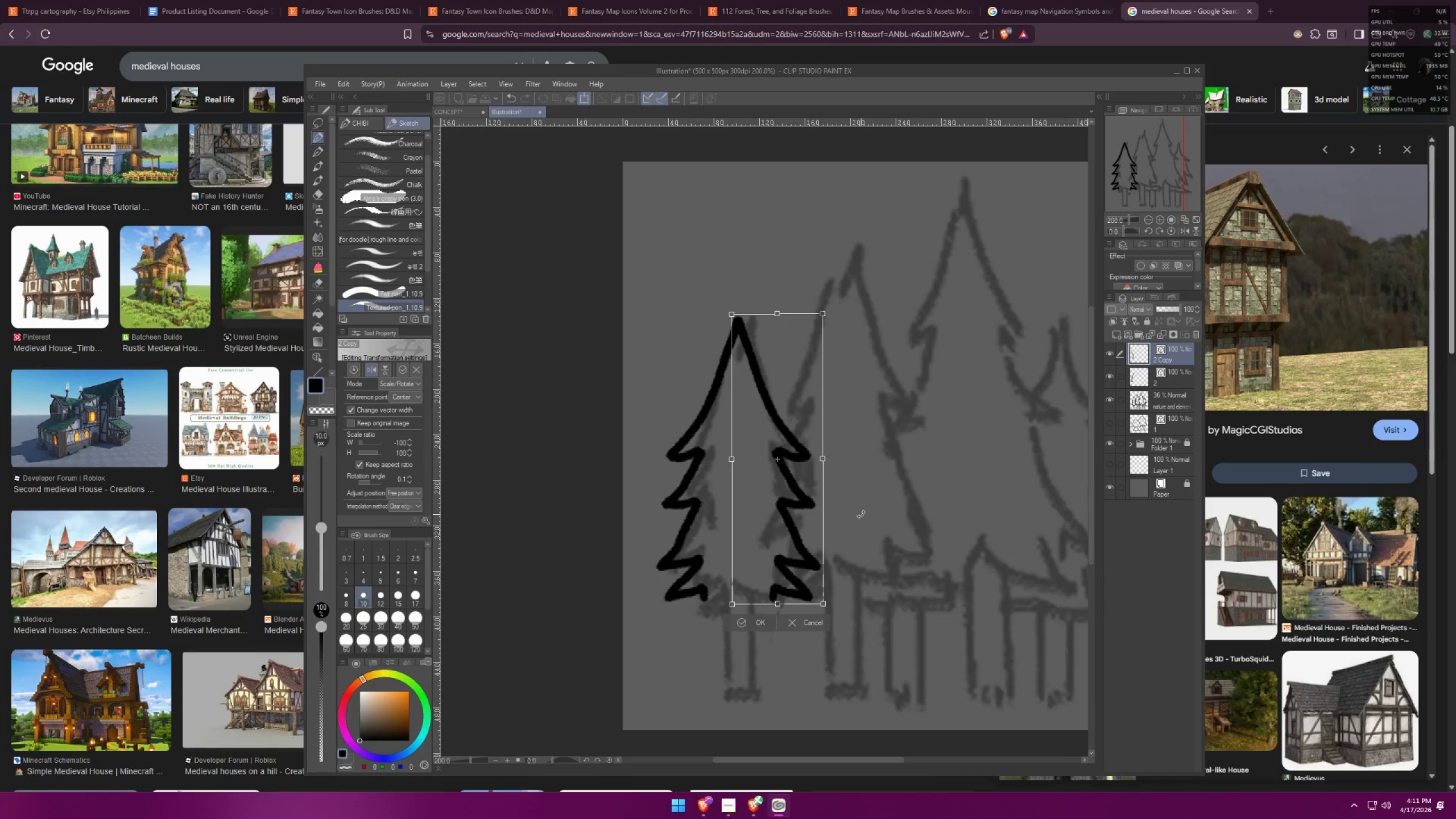 
hold_key(key=ShiftLeft, duration=0.85)
 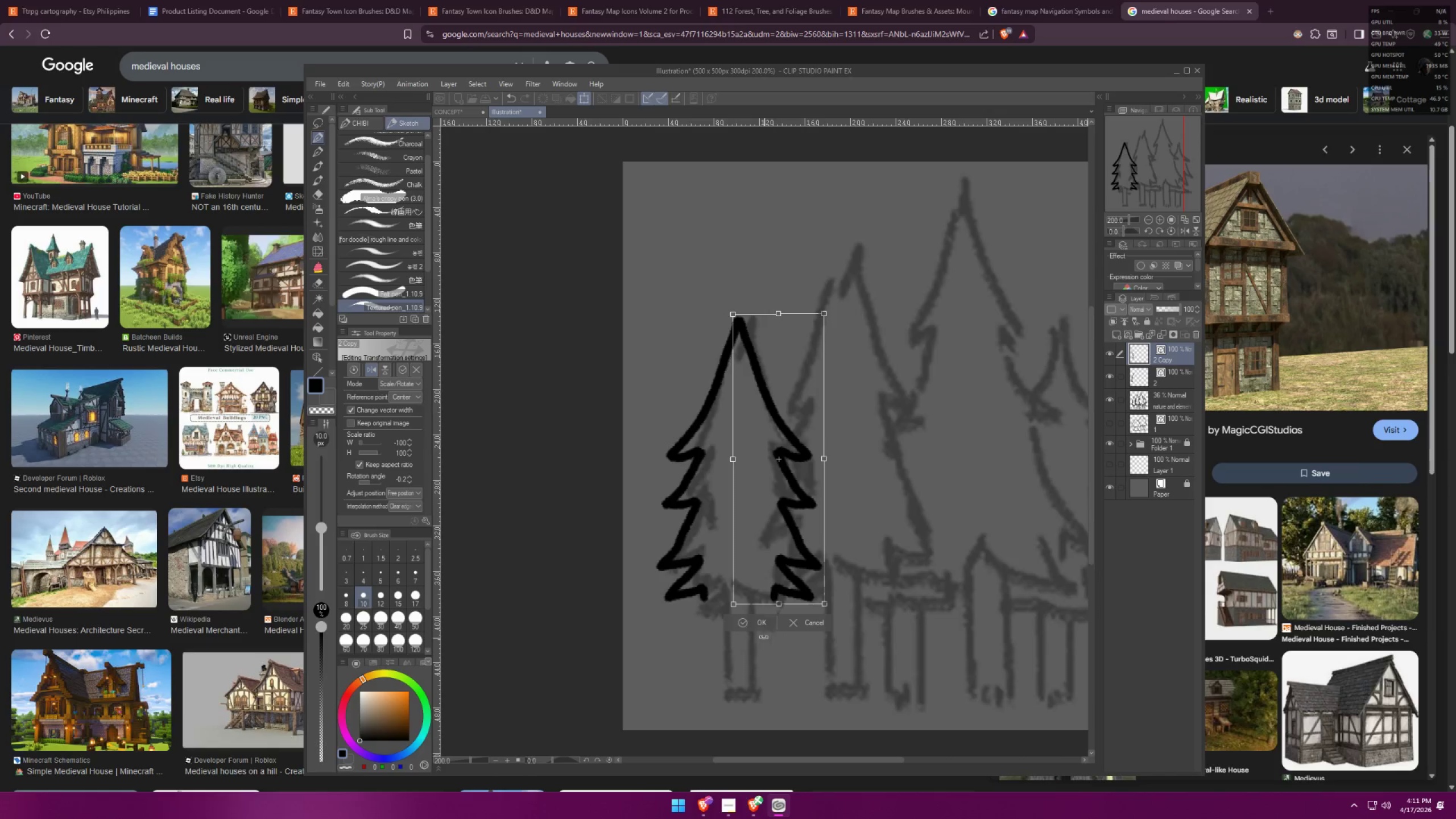 
left_click([752, 625])
 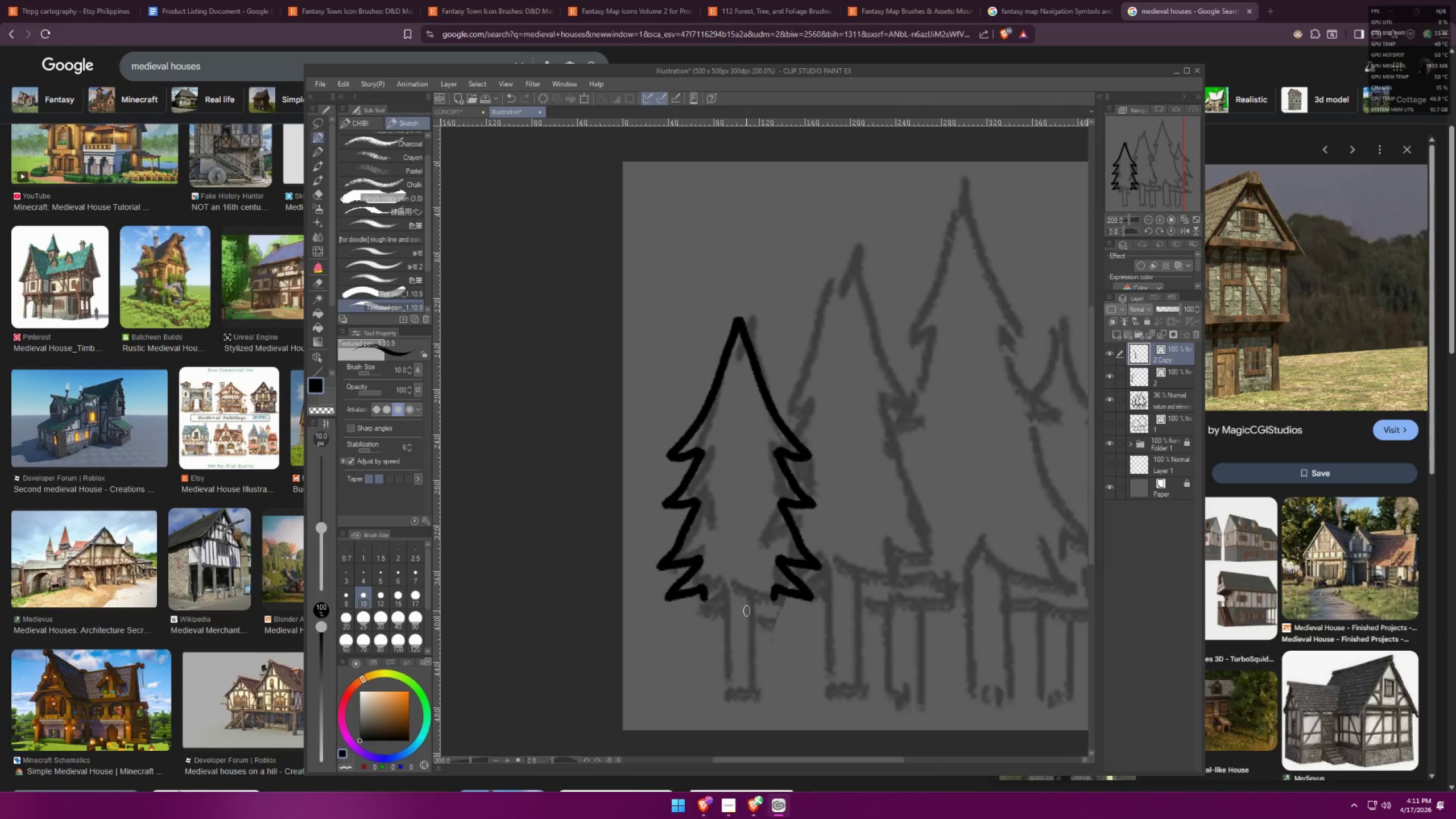 
scroll: coordinate [717, 593], scroll_direction: up, amount: 10.0
 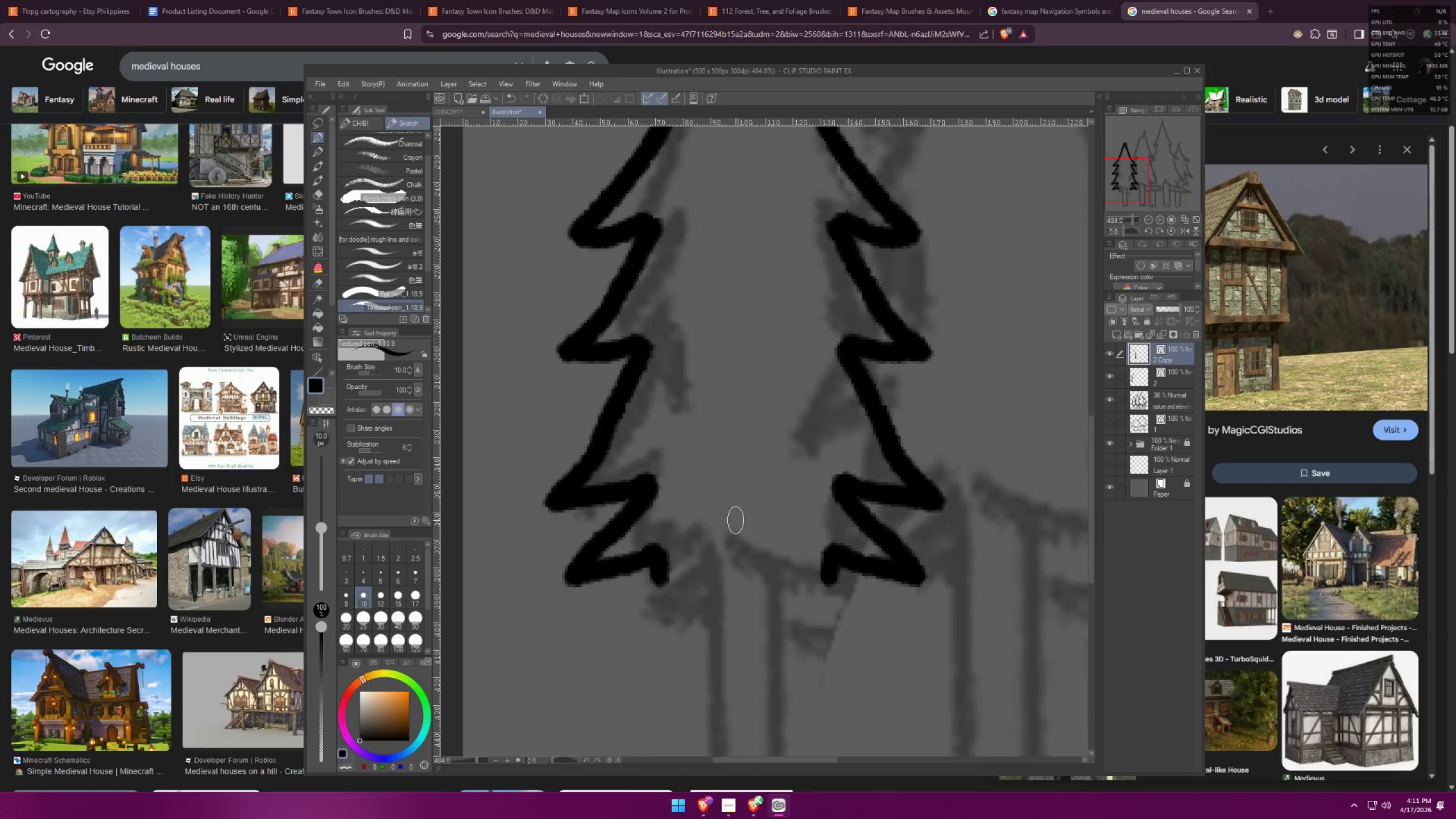 
left_click_drag(start_coordinate=[739, 513], to_coordinate=[658, 577])
 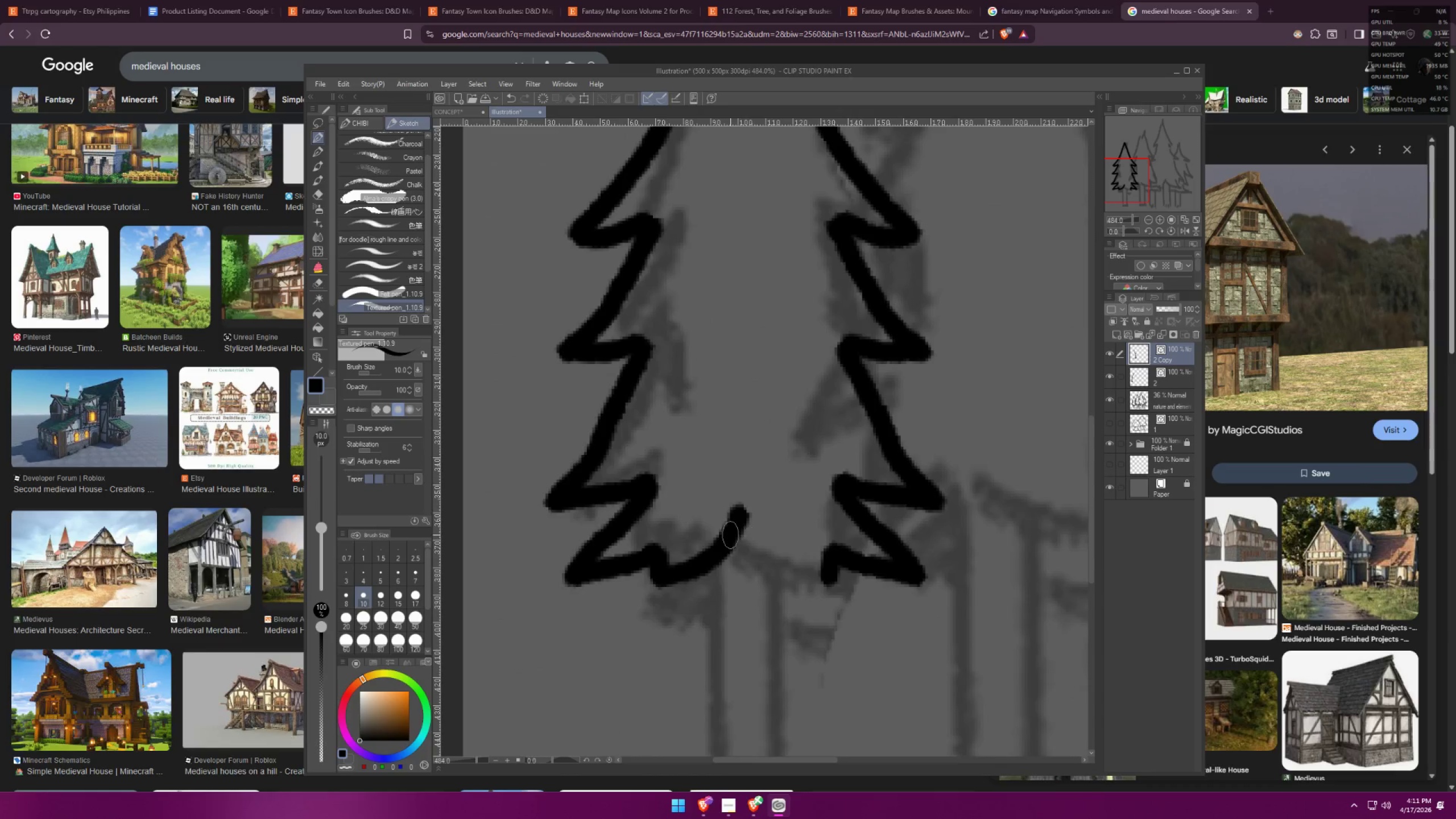 
left_click_drag(start_coordinate=[730, 536], to_coordinate=[830, 585])
 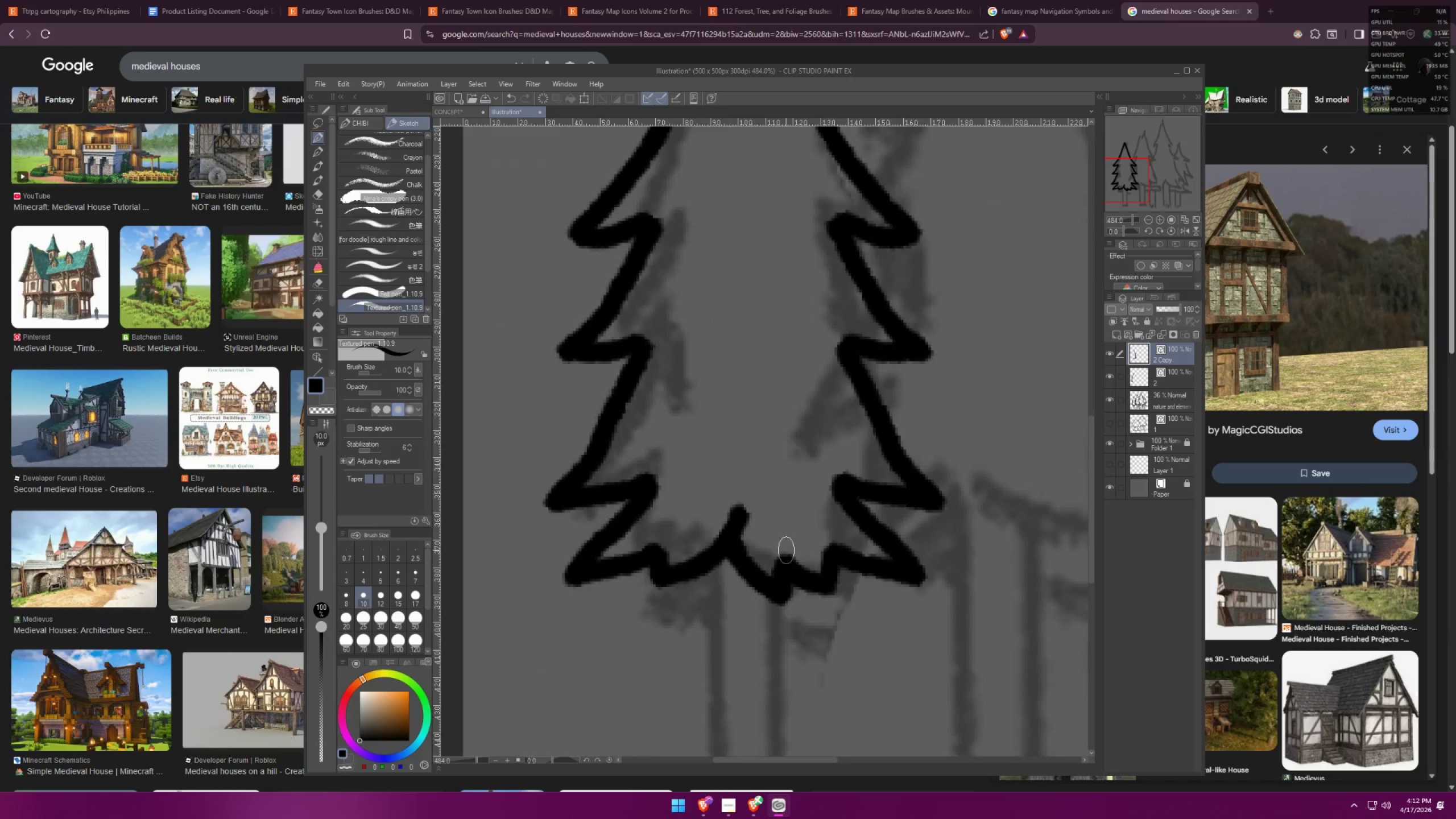 
hold_key(key=Space, duration=0.4)
 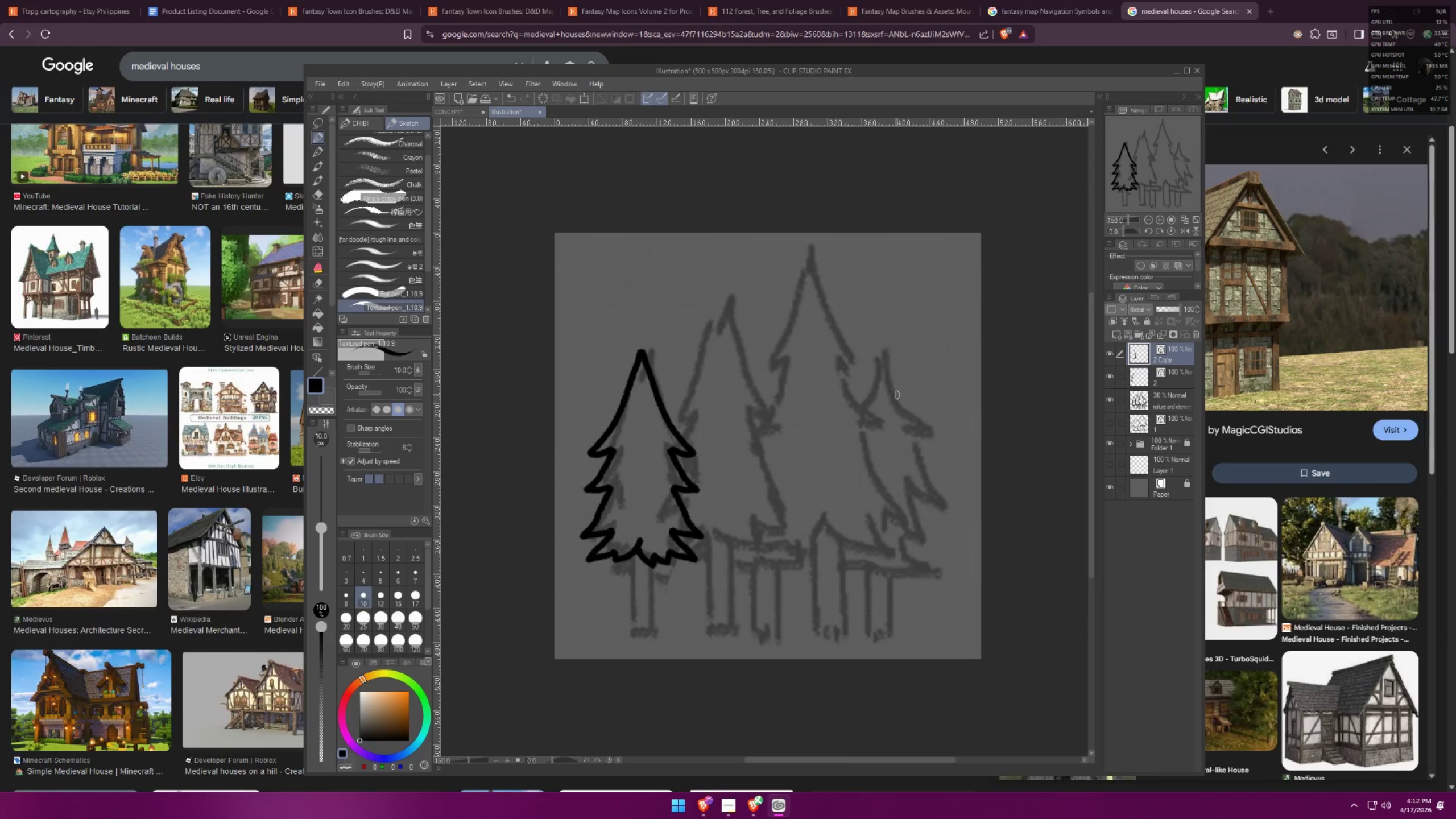 
left_click_drag(start_coordinate=[858, 426], to_coordinate=[750, 469])
 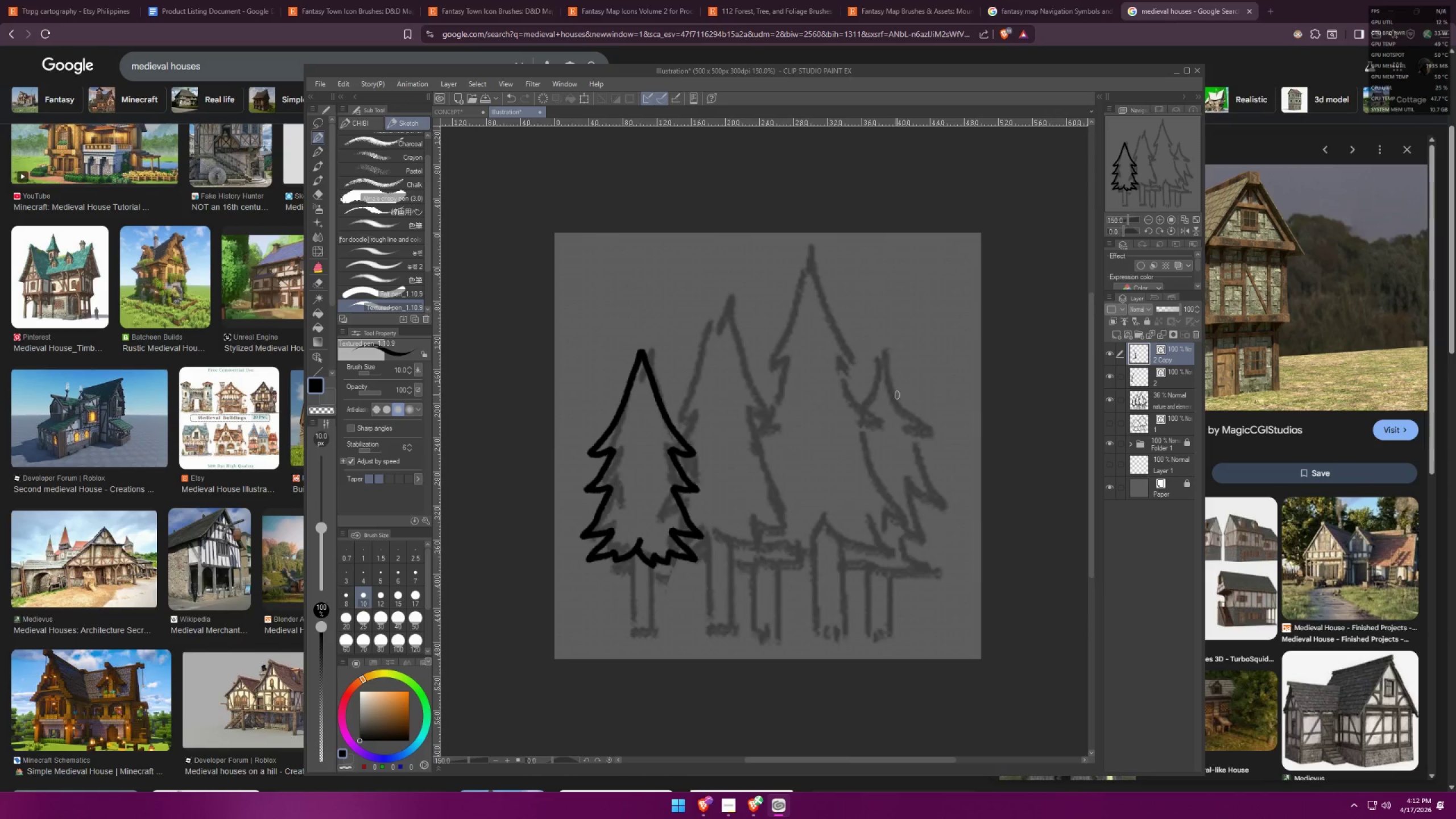 
scroll: coordinate [754, 485], scroll_direction: down, amount: 12.0
 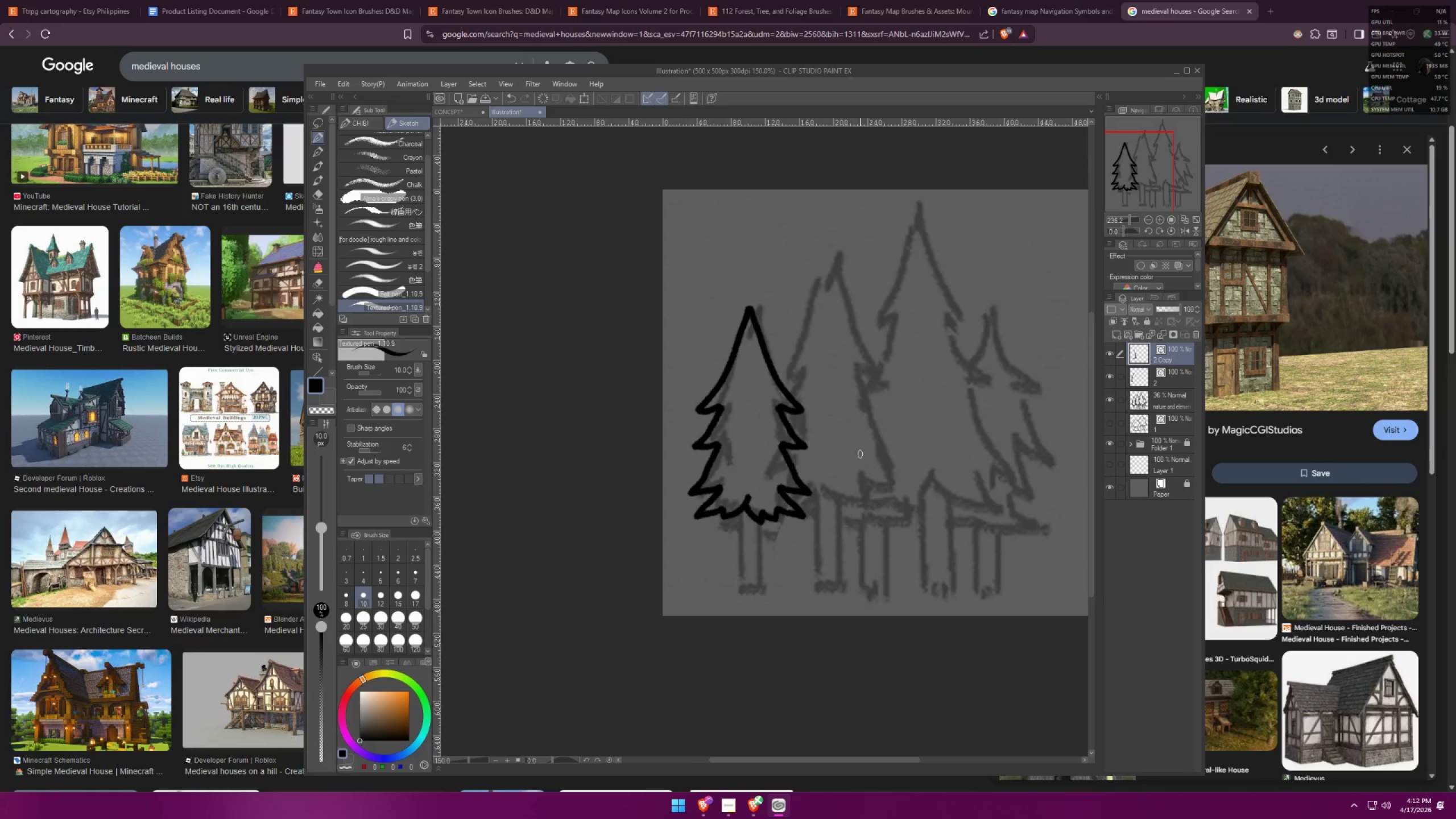 
key(Control+E)
 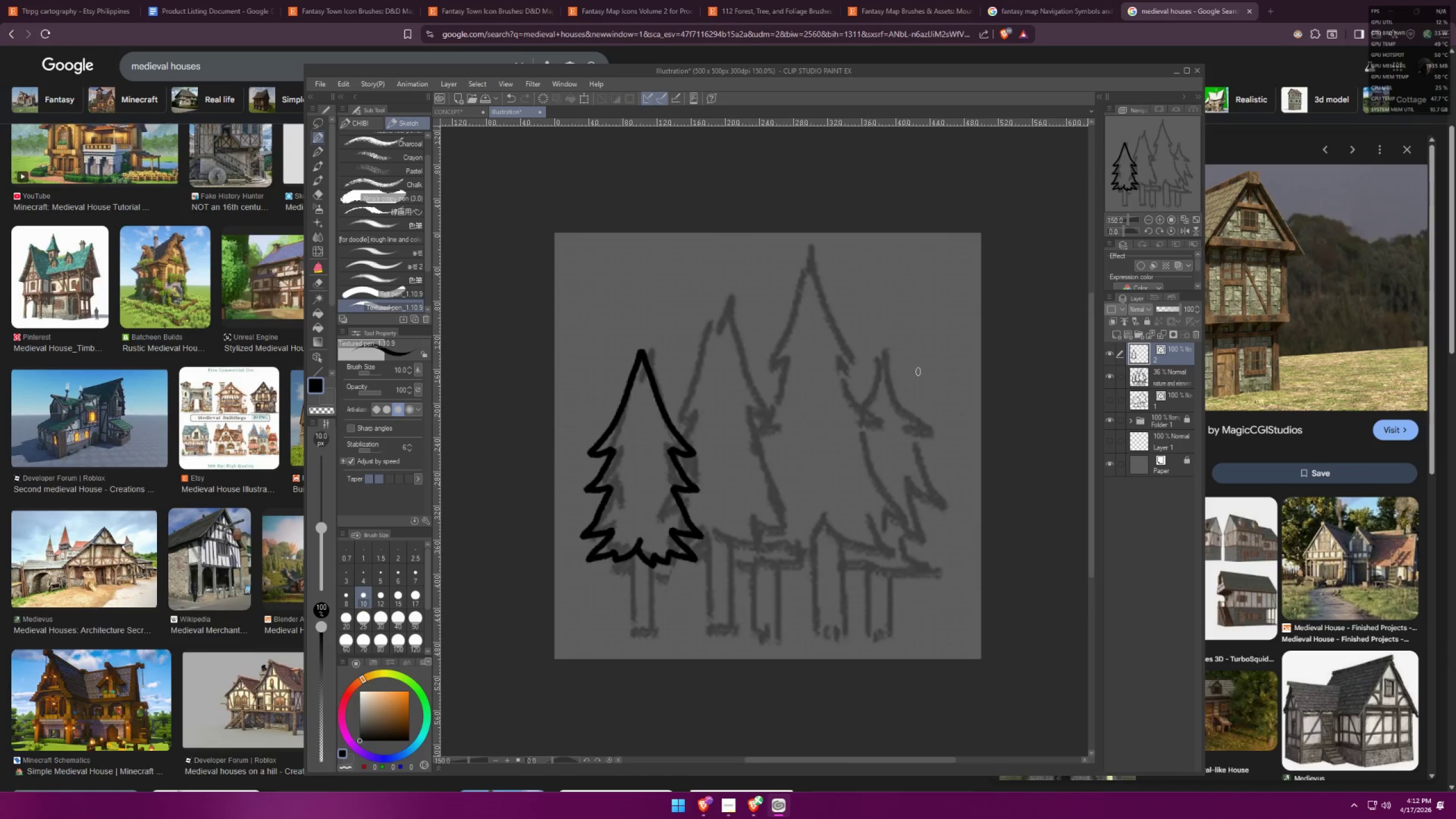 
scroll: coordinate [894, 332], scroll_direction: up, amount: 3.0
 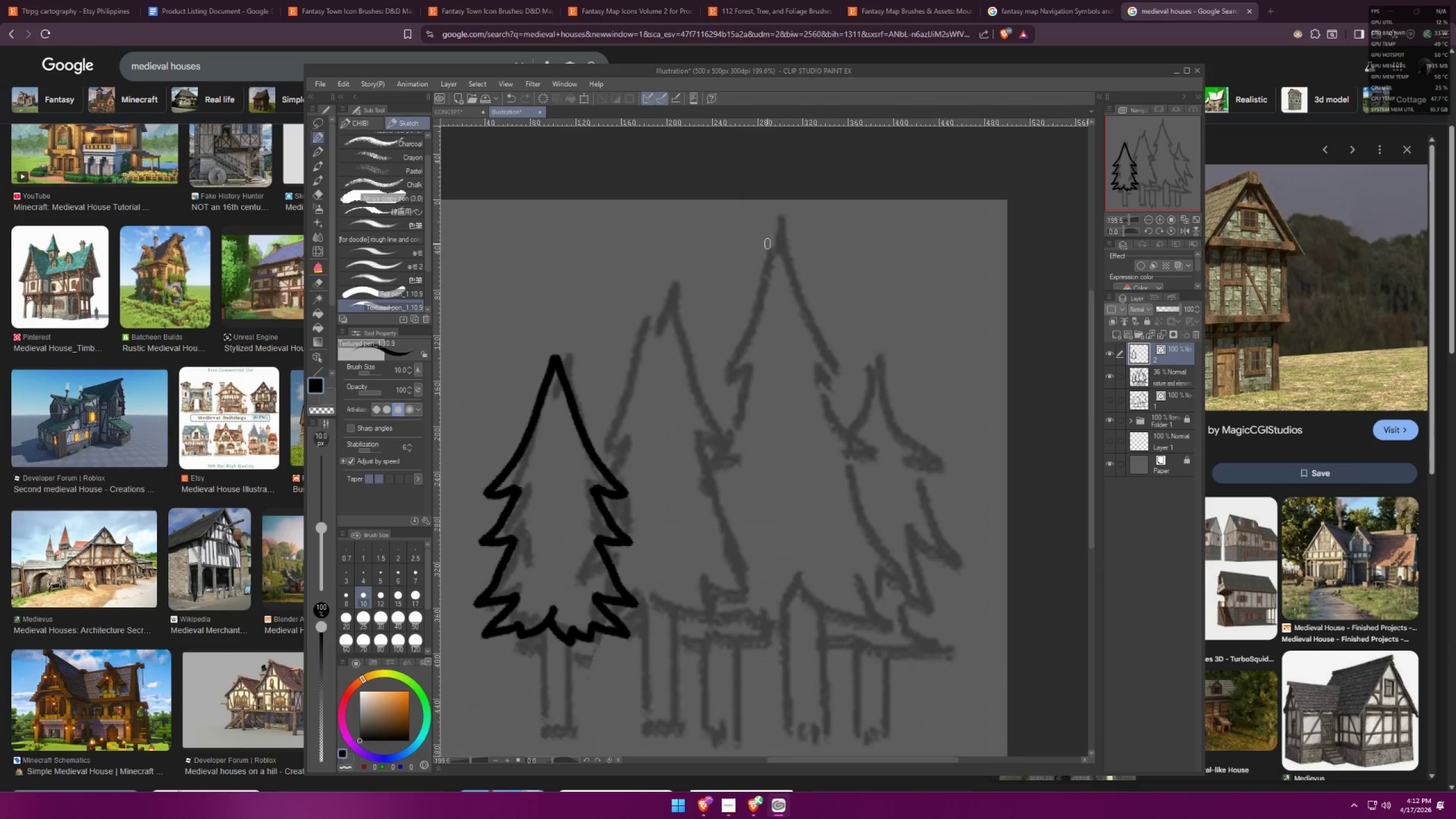 
left_click_drag(start_coordinate=[778, 221], to_coordinate=[737, 366])
 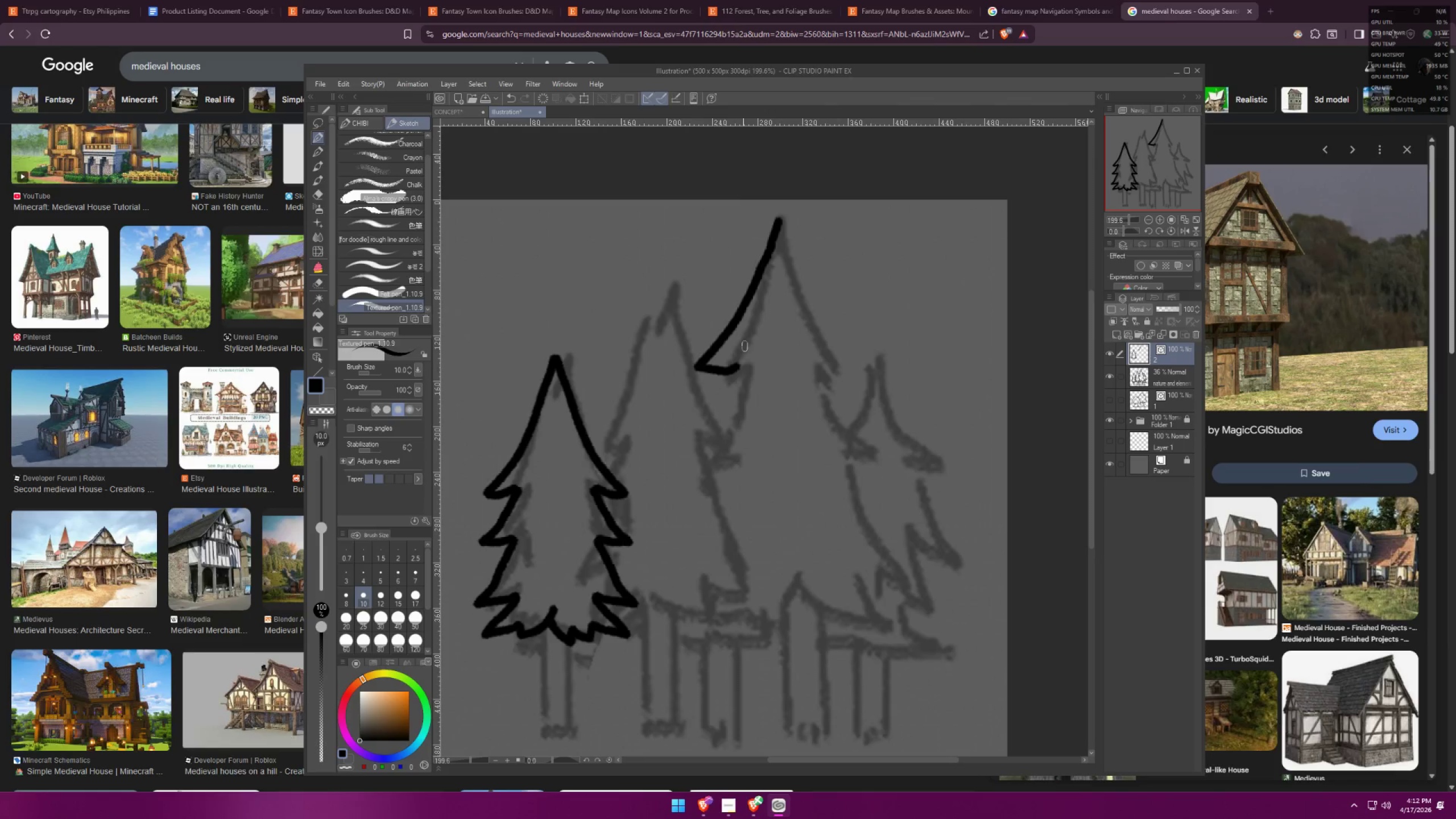 
key(Control+ControlLeft)
 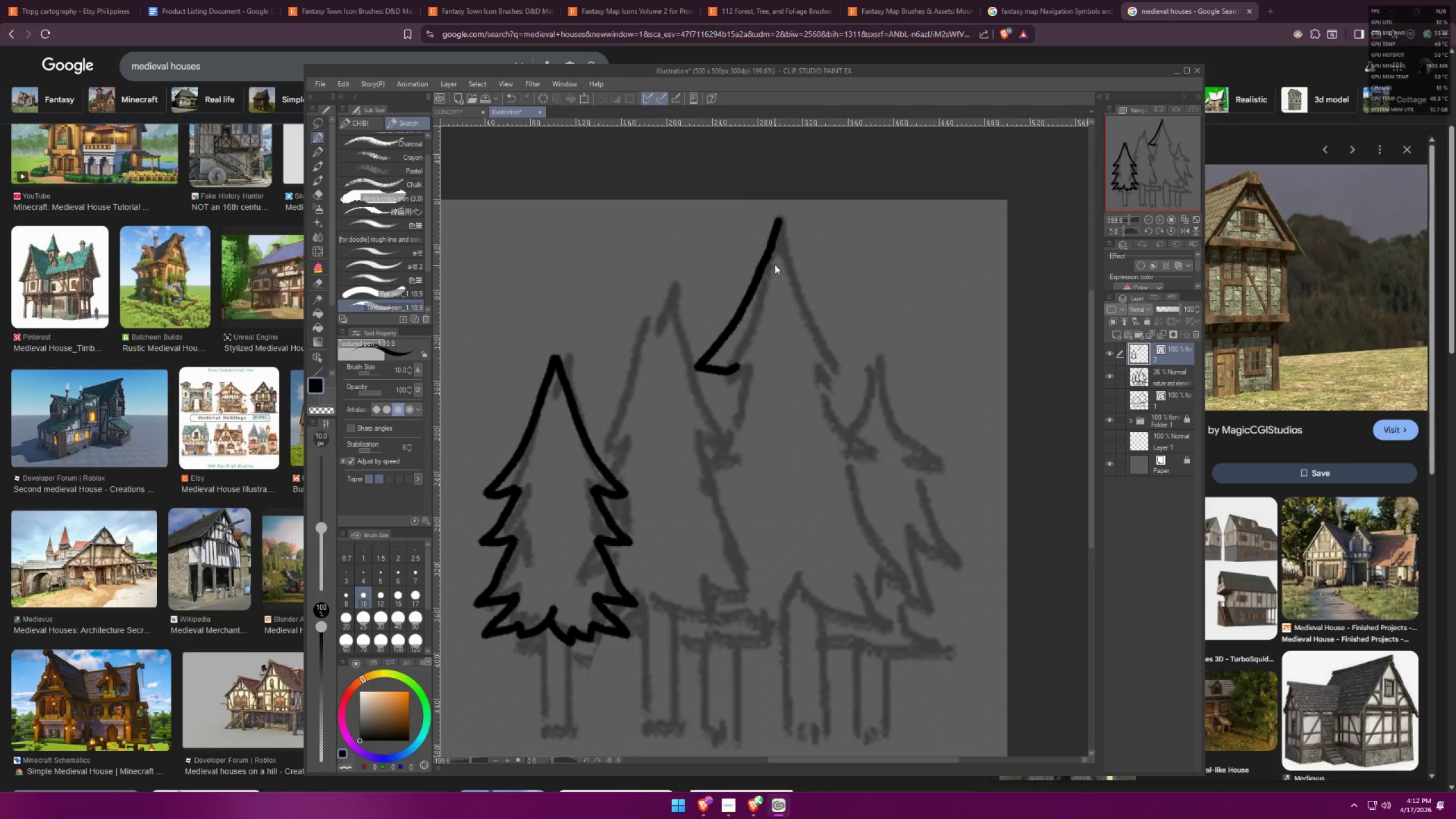 
key(Control+Z)
 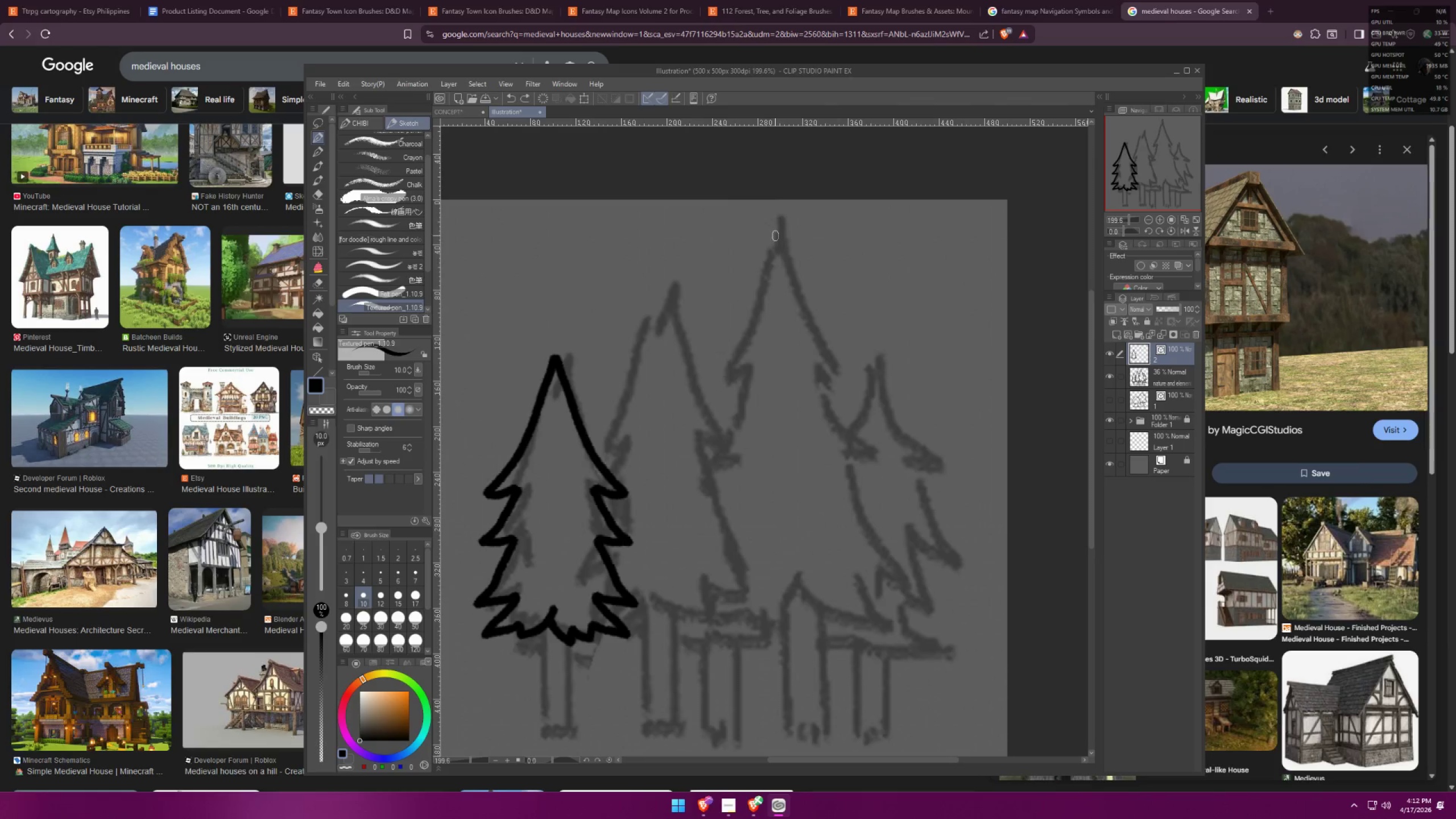 
left_click_drag(start_coordinate=[776, 233], to_coordinate=[726, 378])
 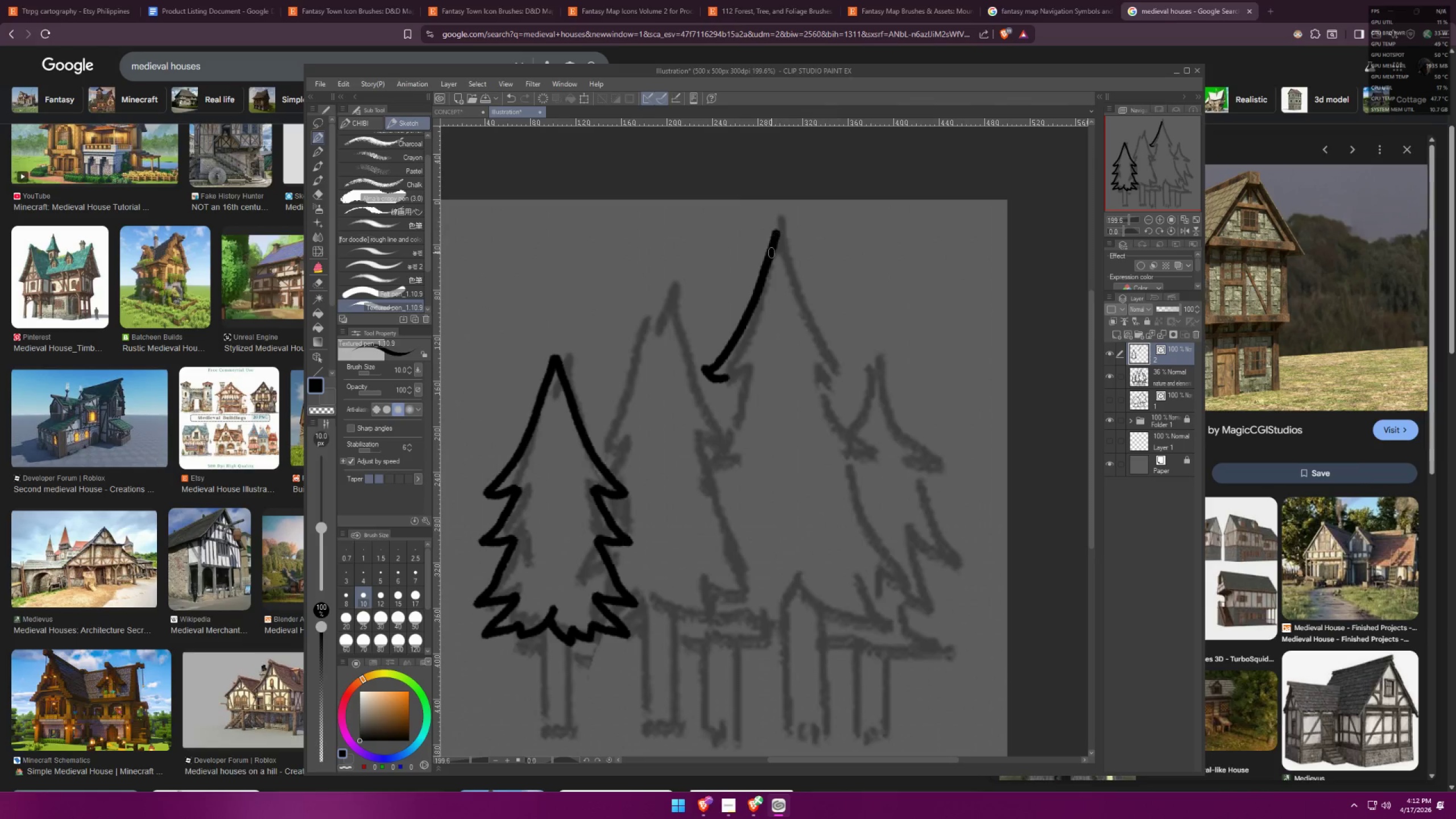 
left_click_drag(start_coordinate=[723, 380], to_coordinate=[723, 468])
 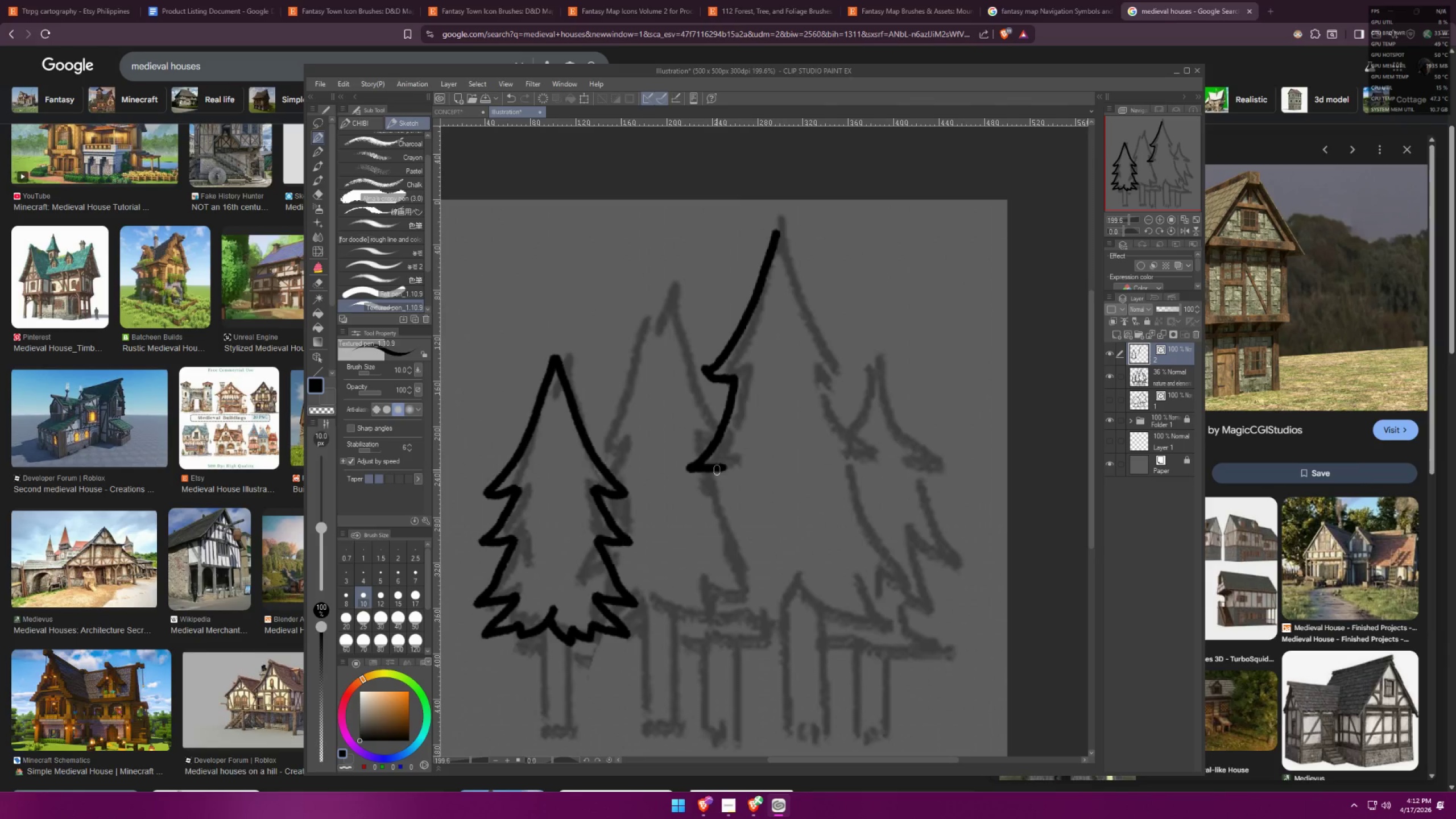 
left_click_drag(start_coordinate=[714, 471], to_coordinate=[783, 615])
 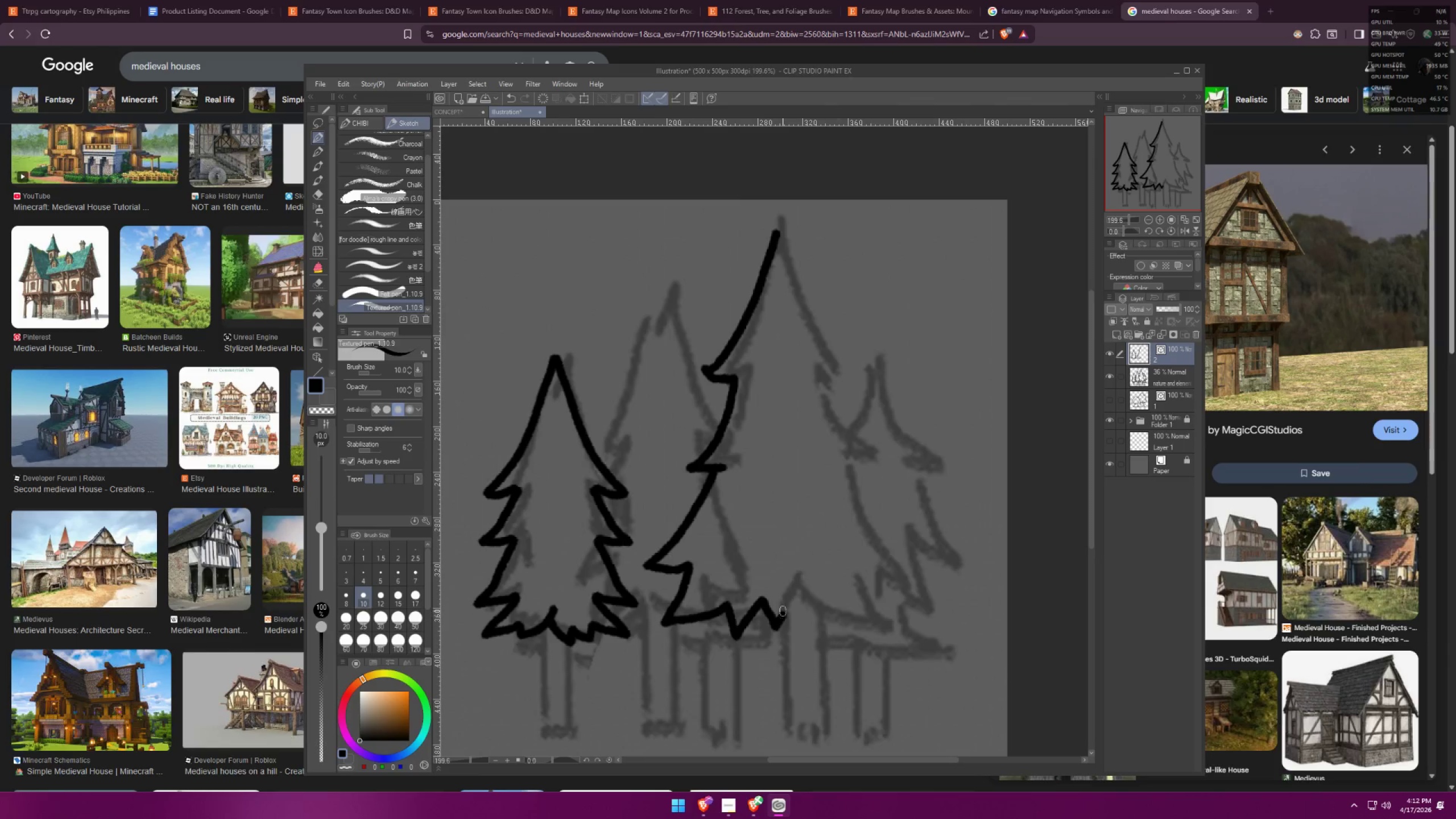 
key(Control+C)
 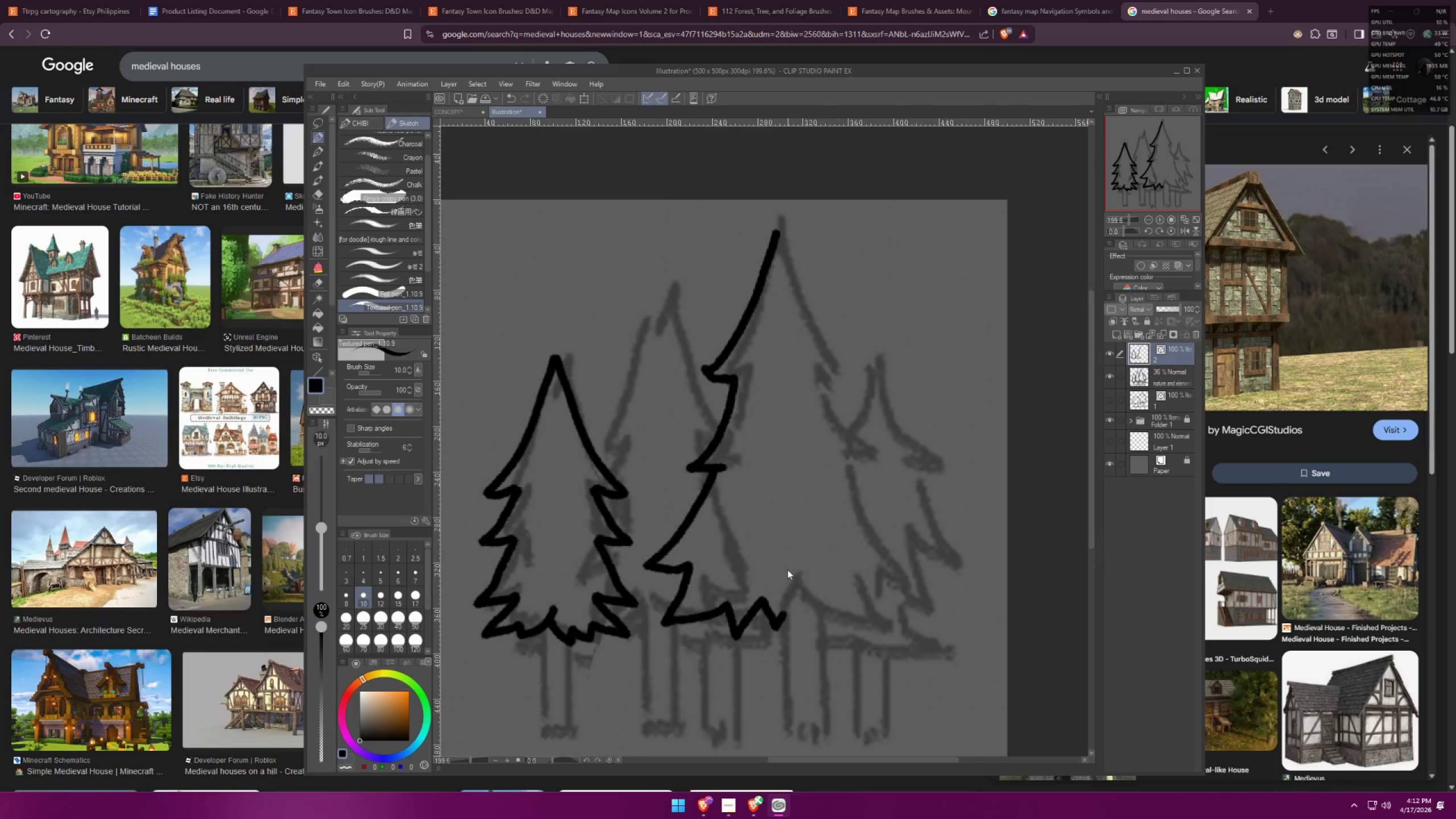 
key(Control+V)
 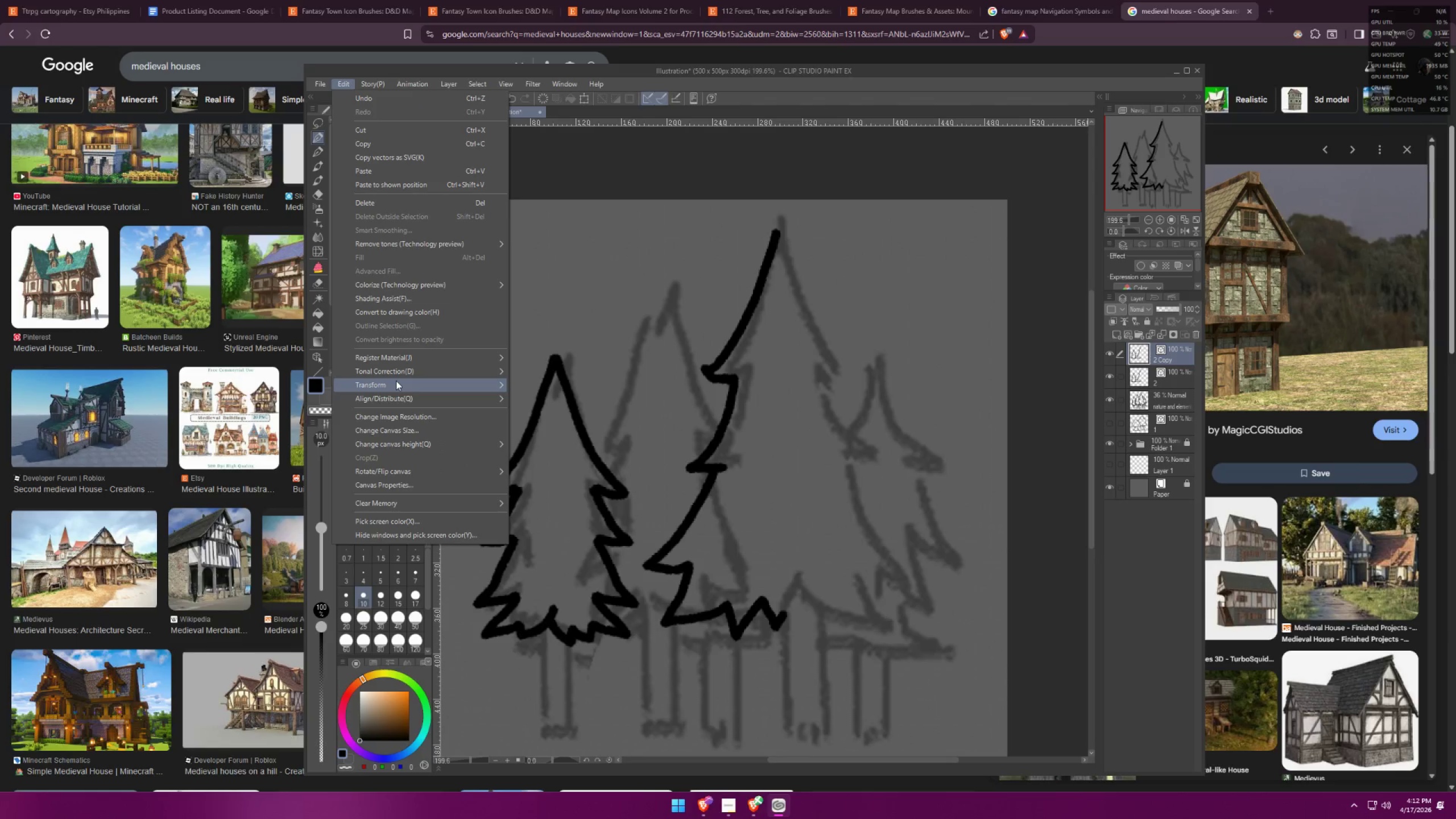 
left_click([601, 492])
 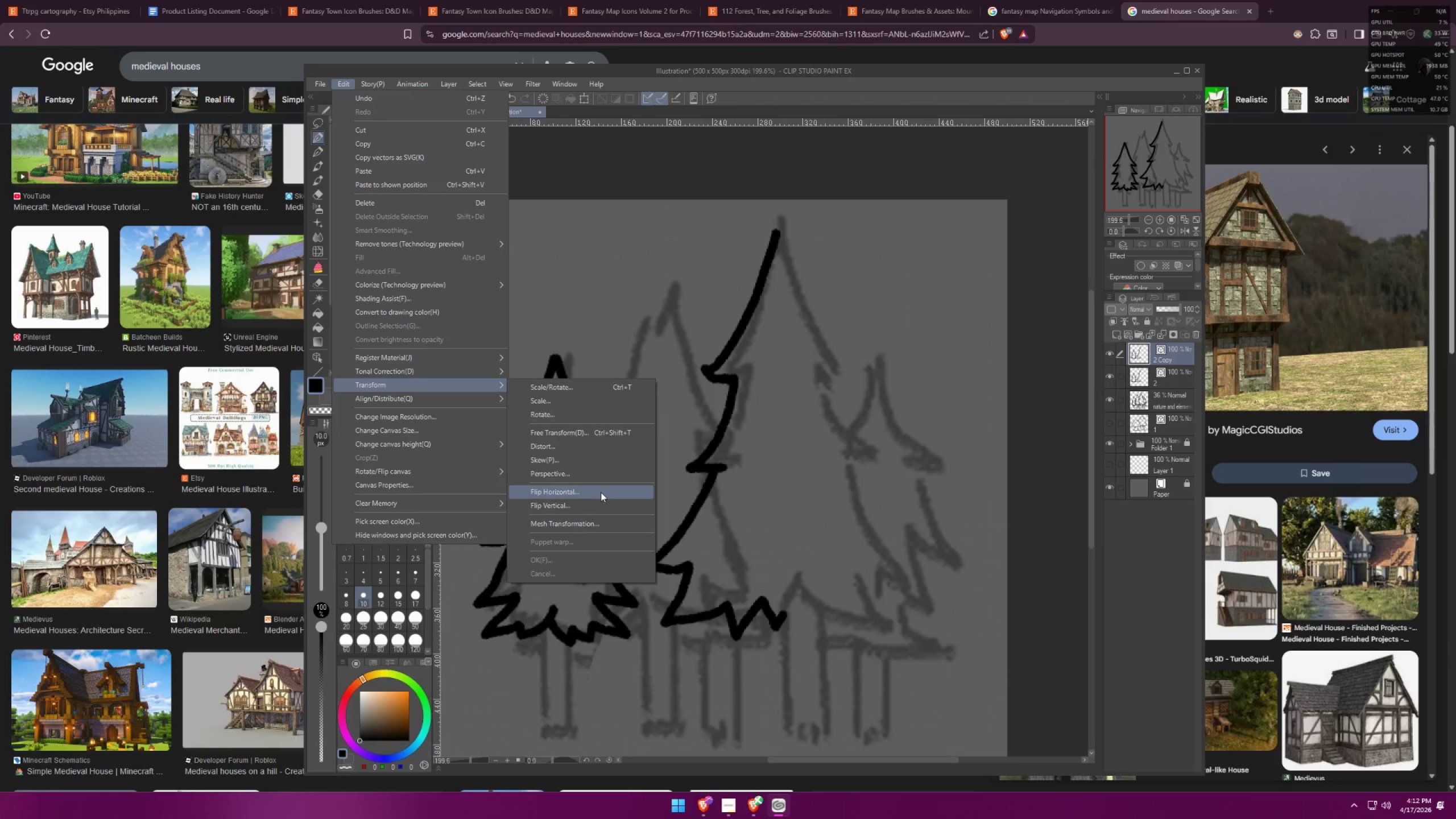 
hold_key(key=ShiftLeft, duration=0.67)
left_click_drag(start_coordinate=[734, 499], to_coordinate=[900, 494])
 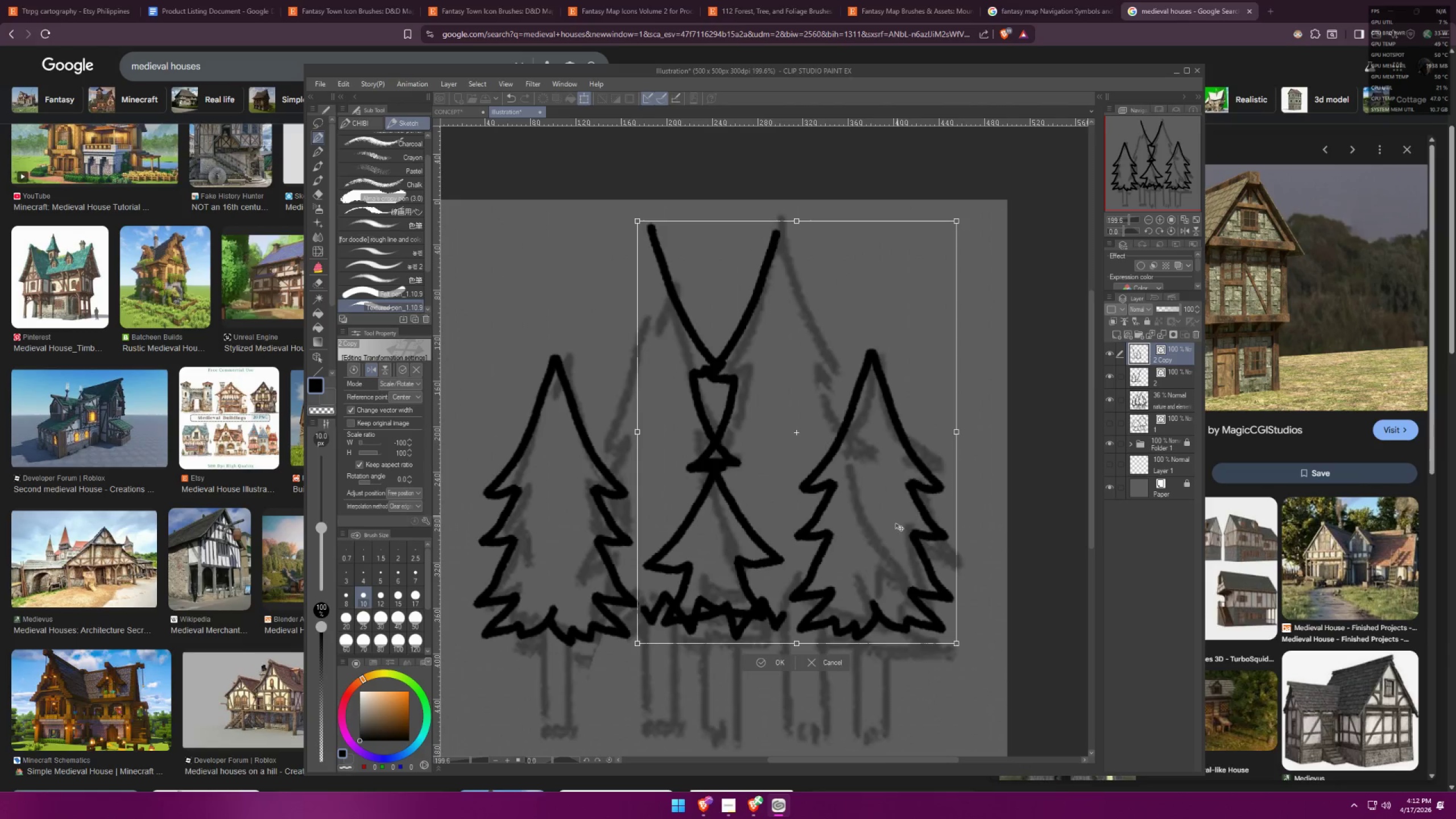 
key(Control+ControlLeft)
 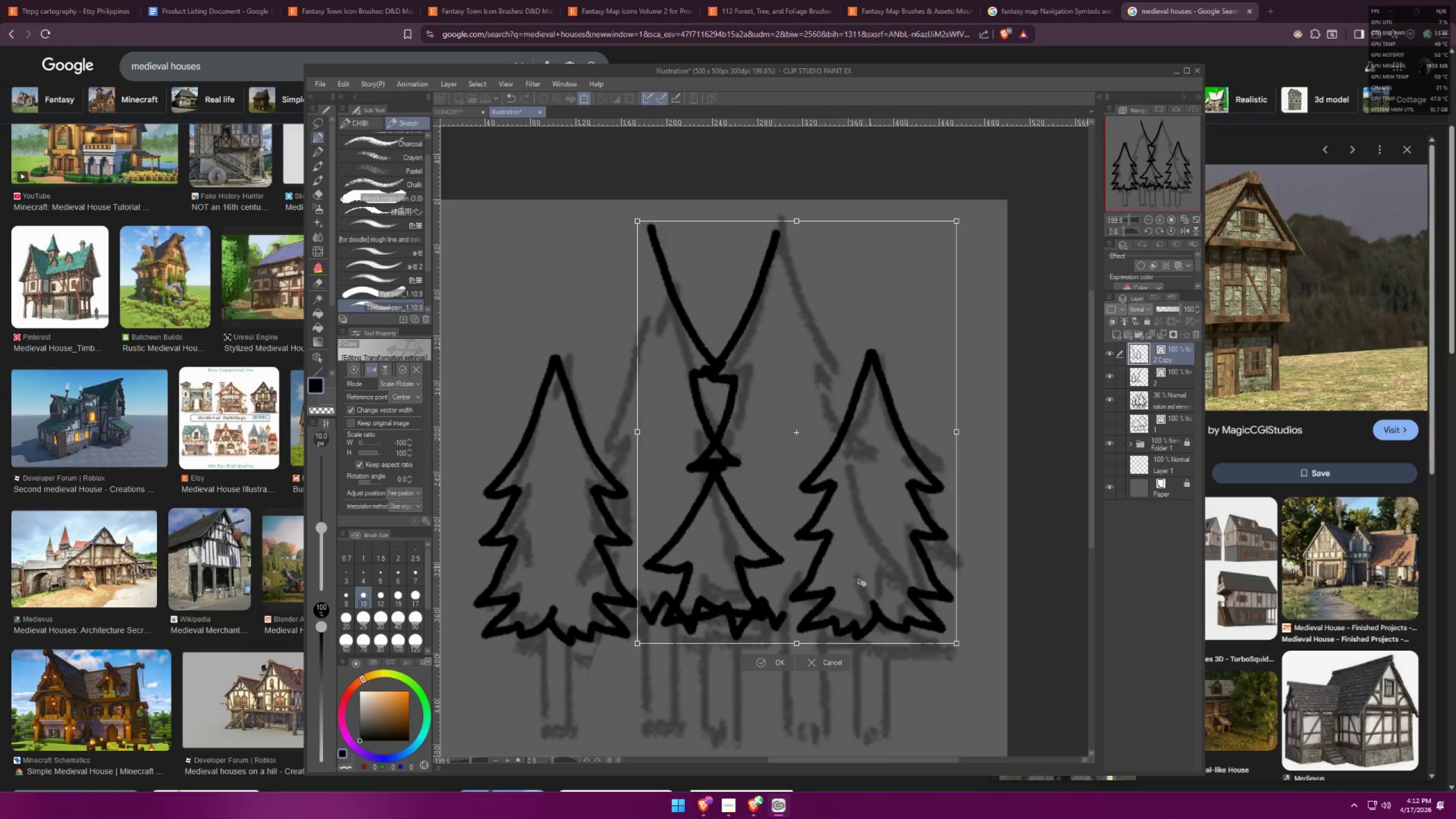 
key(Control+Z)
 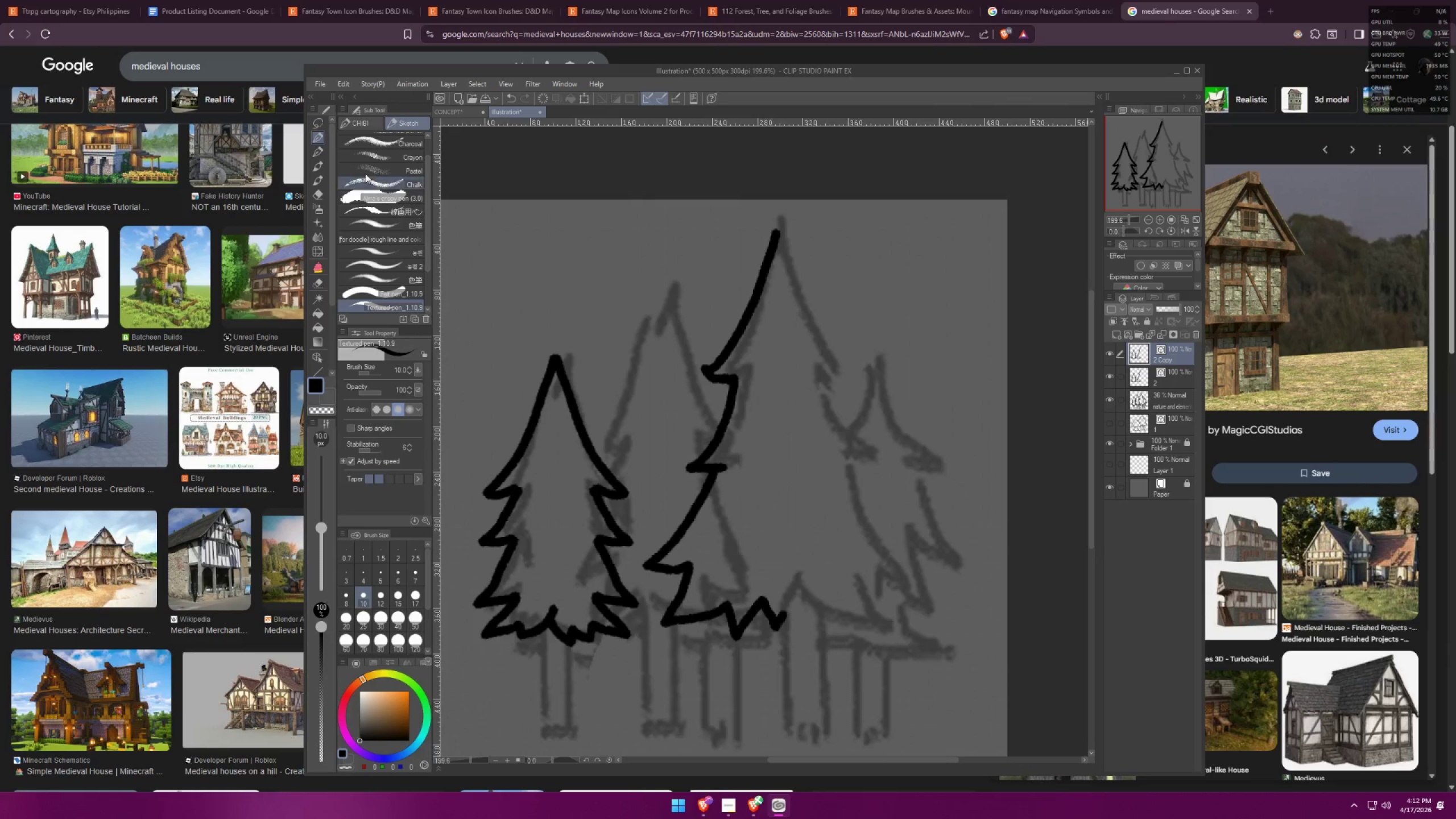 
left_click([318, 119])
 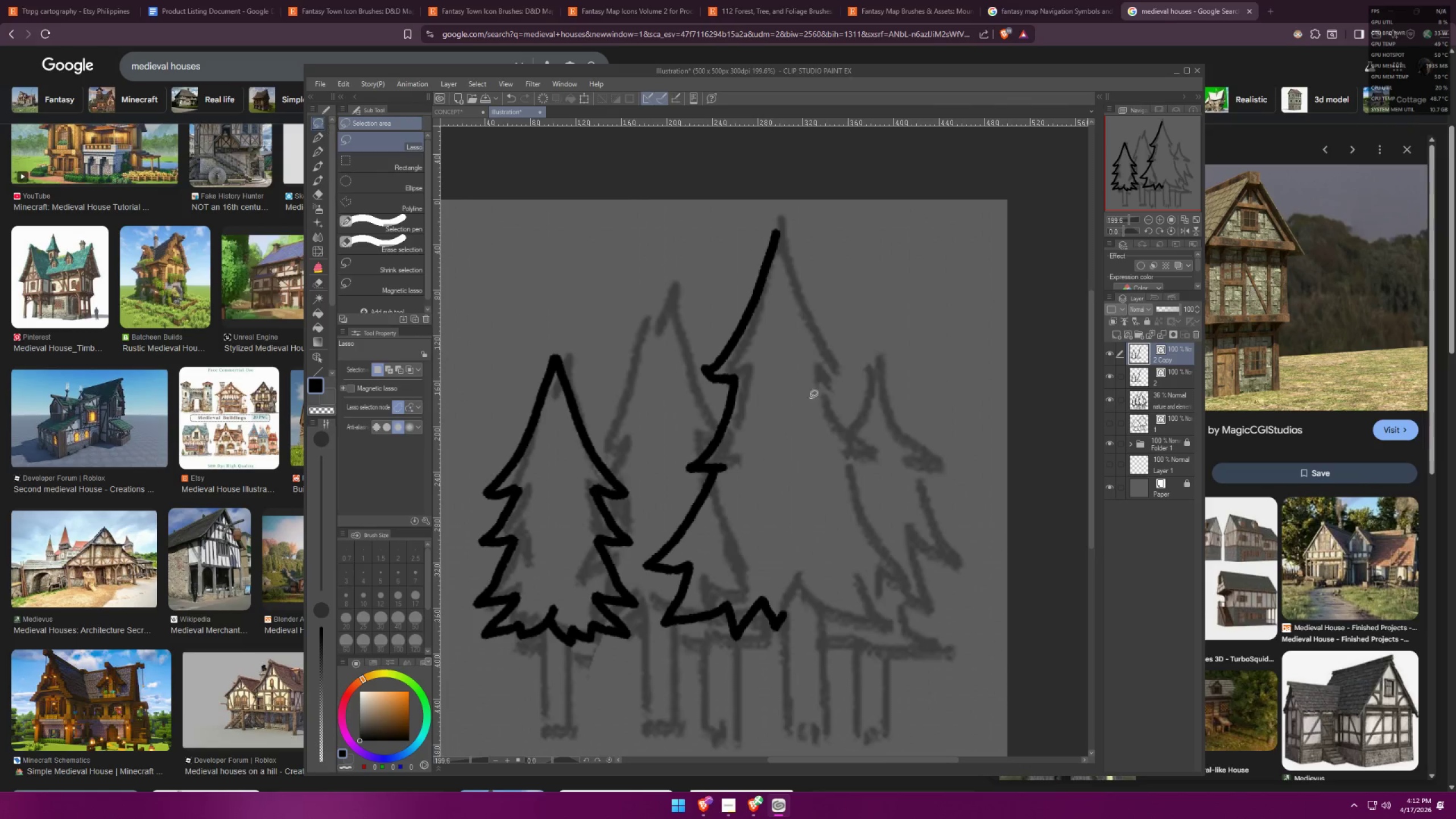 
left_click_drag(start_coordinate=[851, 371], to_coordinate=[911, 372])
 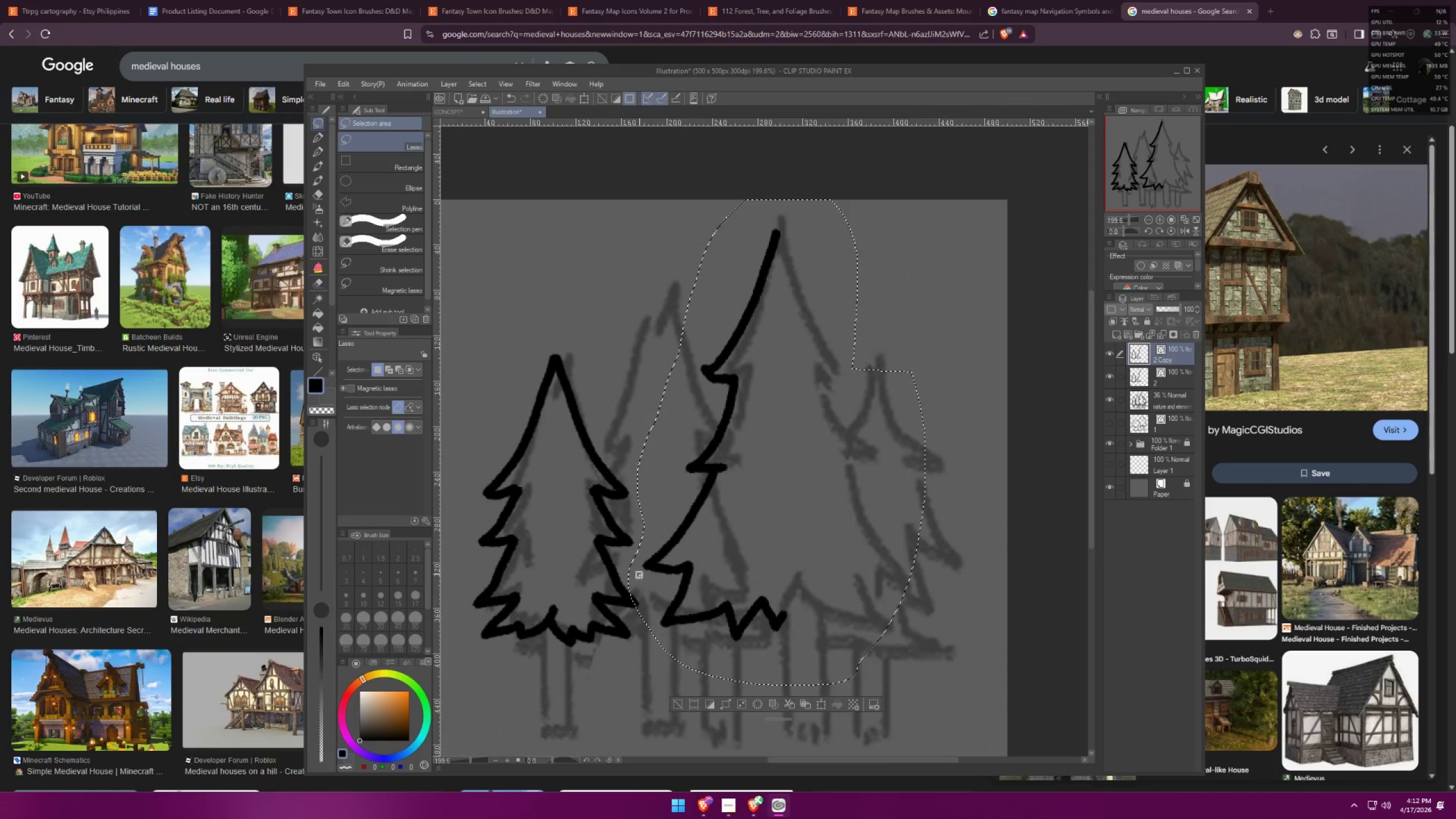 
hold_key(key=AltLeft, duration=0.52)
left_click_drag(start_coordinate=[612, 577], to_coordinate=[617, 636])
 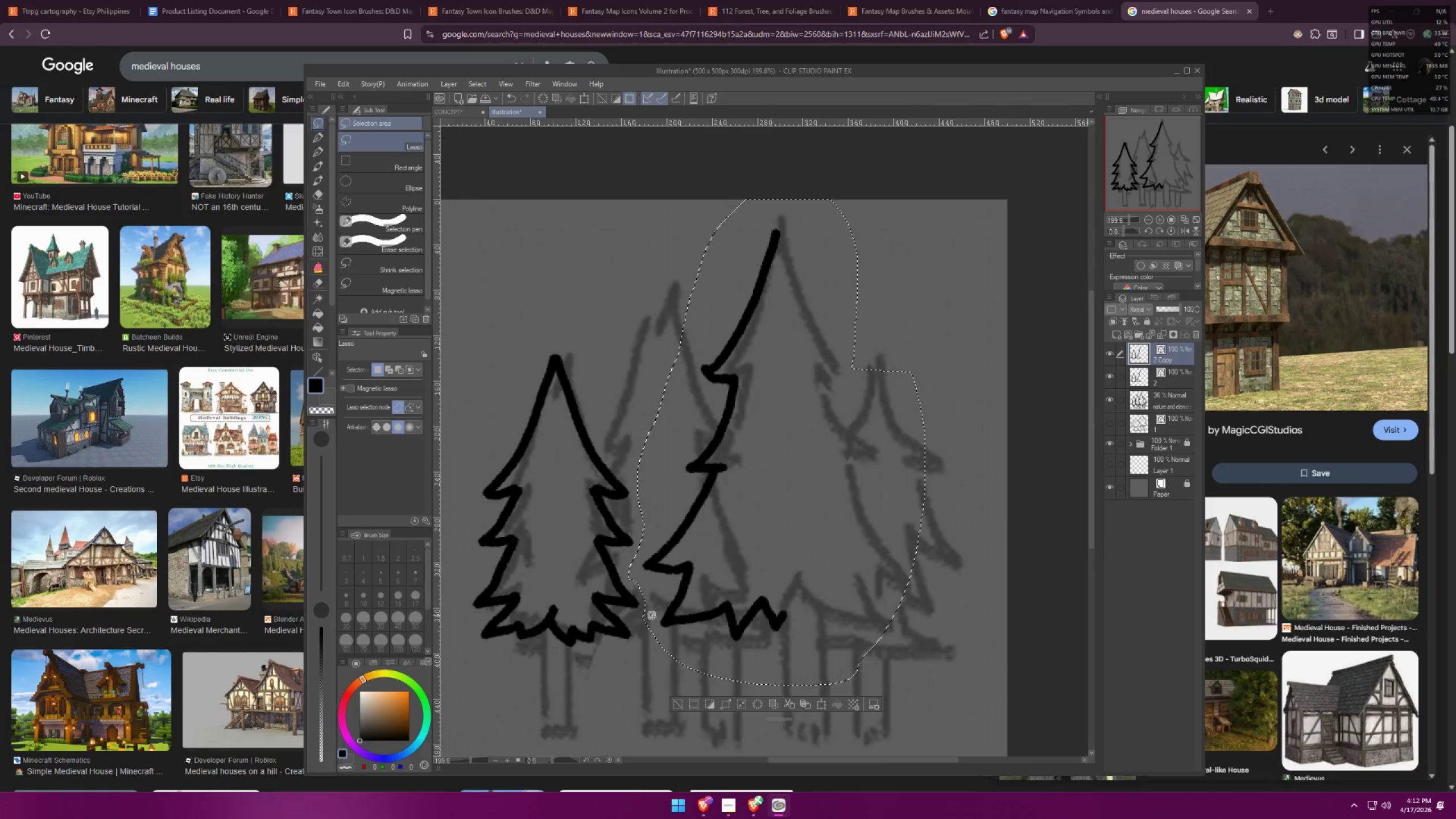 
key(Control+C)
 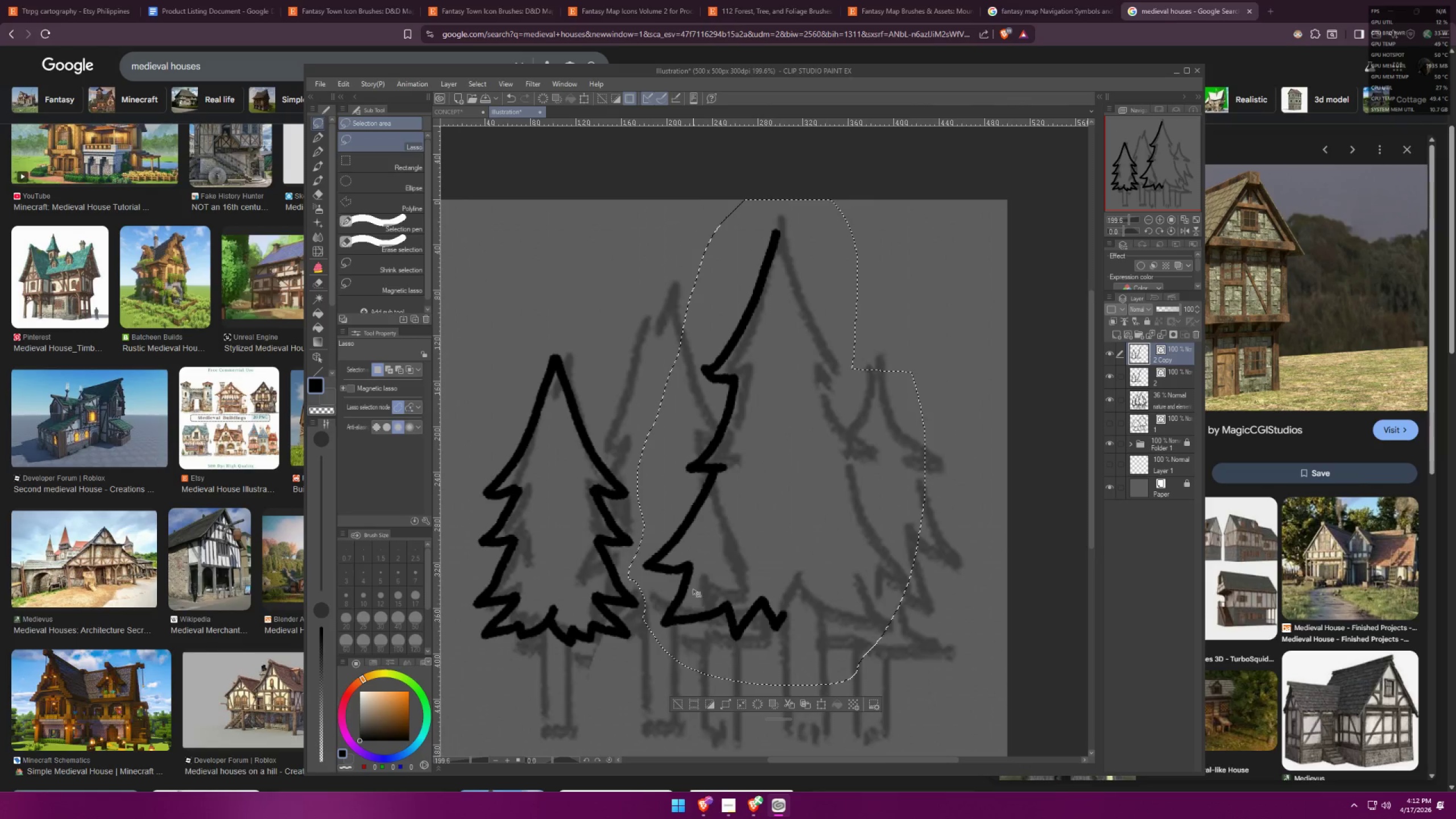 
key(Control+V)
 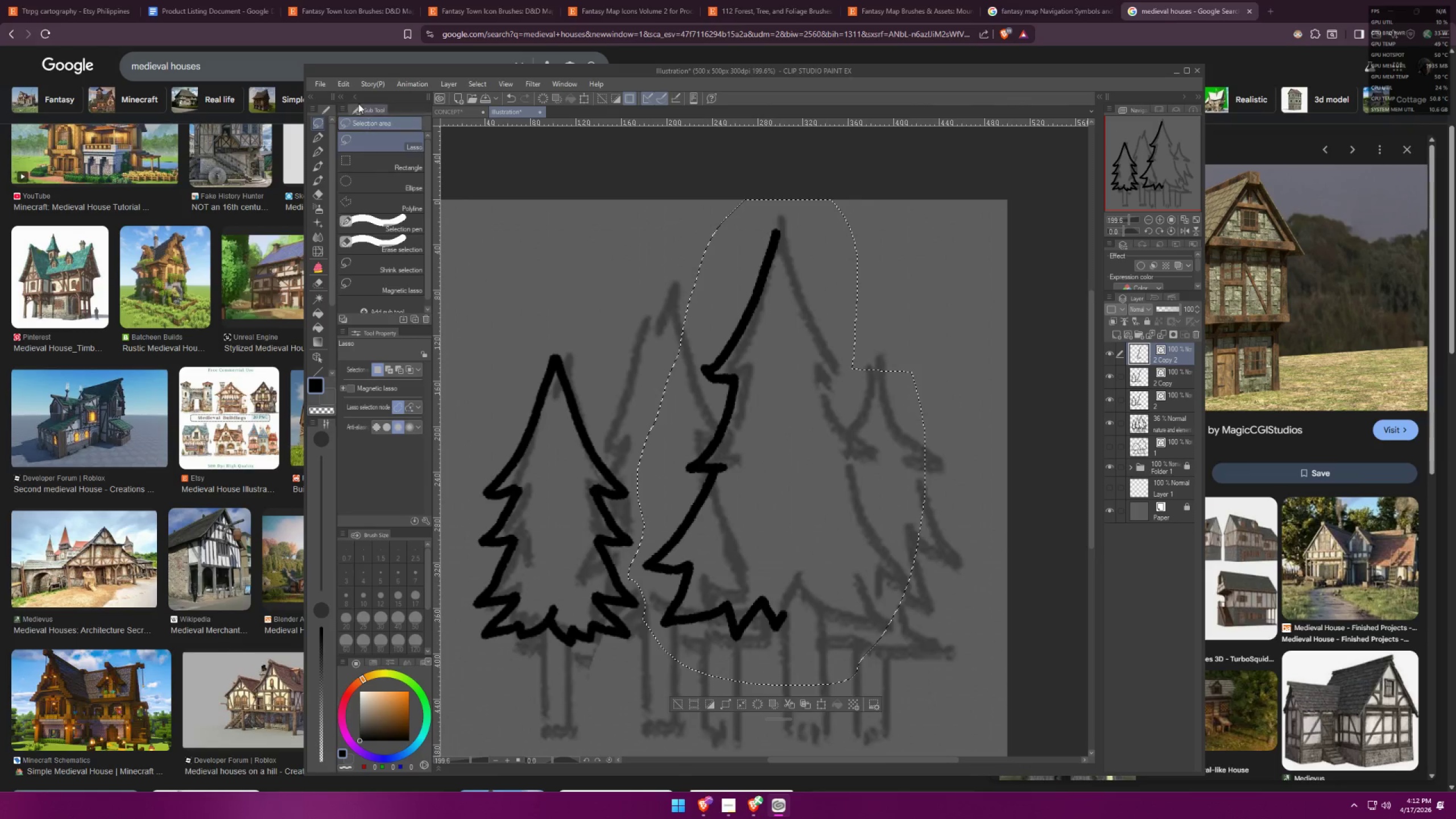 
left_click([346, 82])
 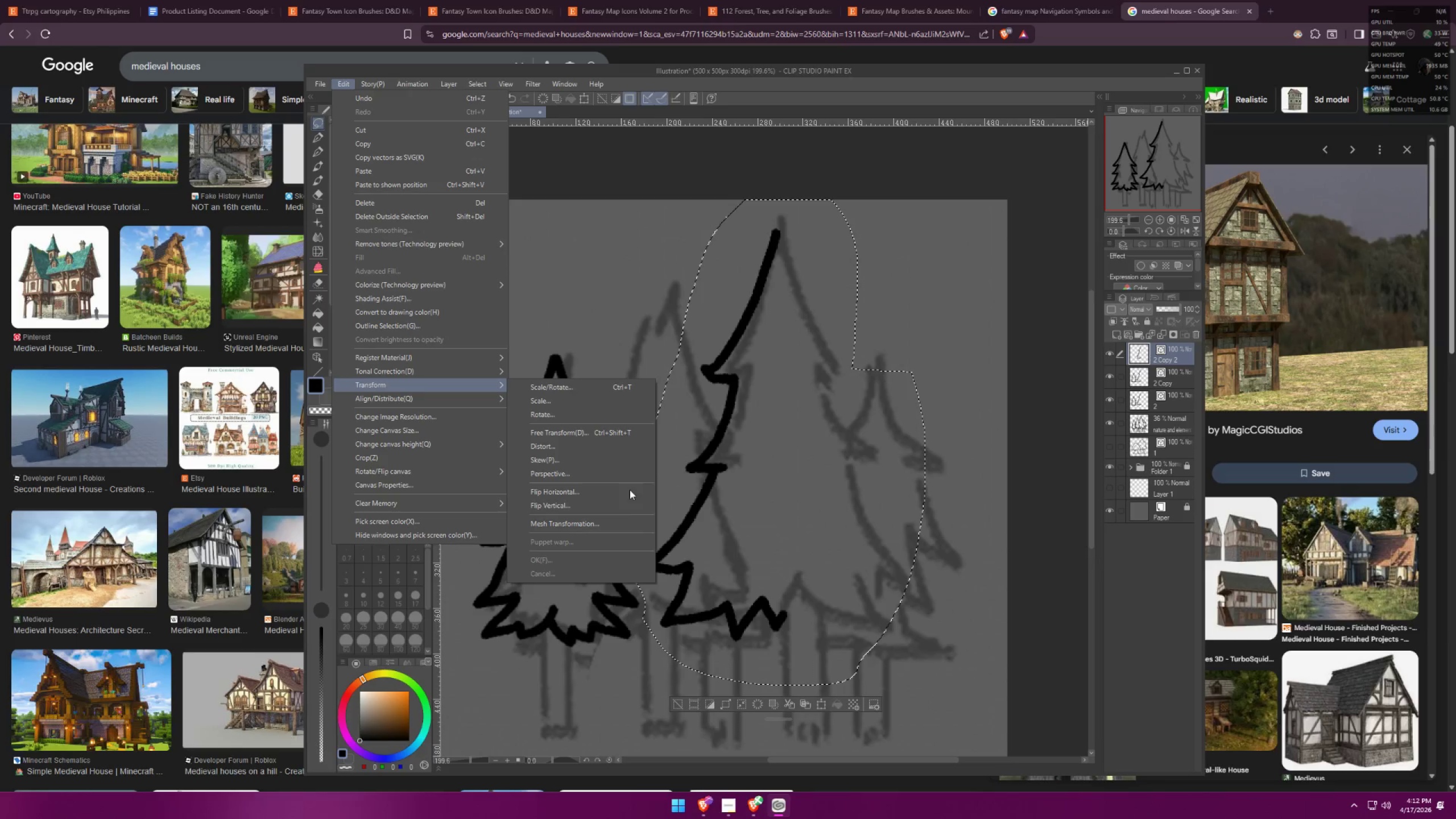 
left_click([633, 493])
 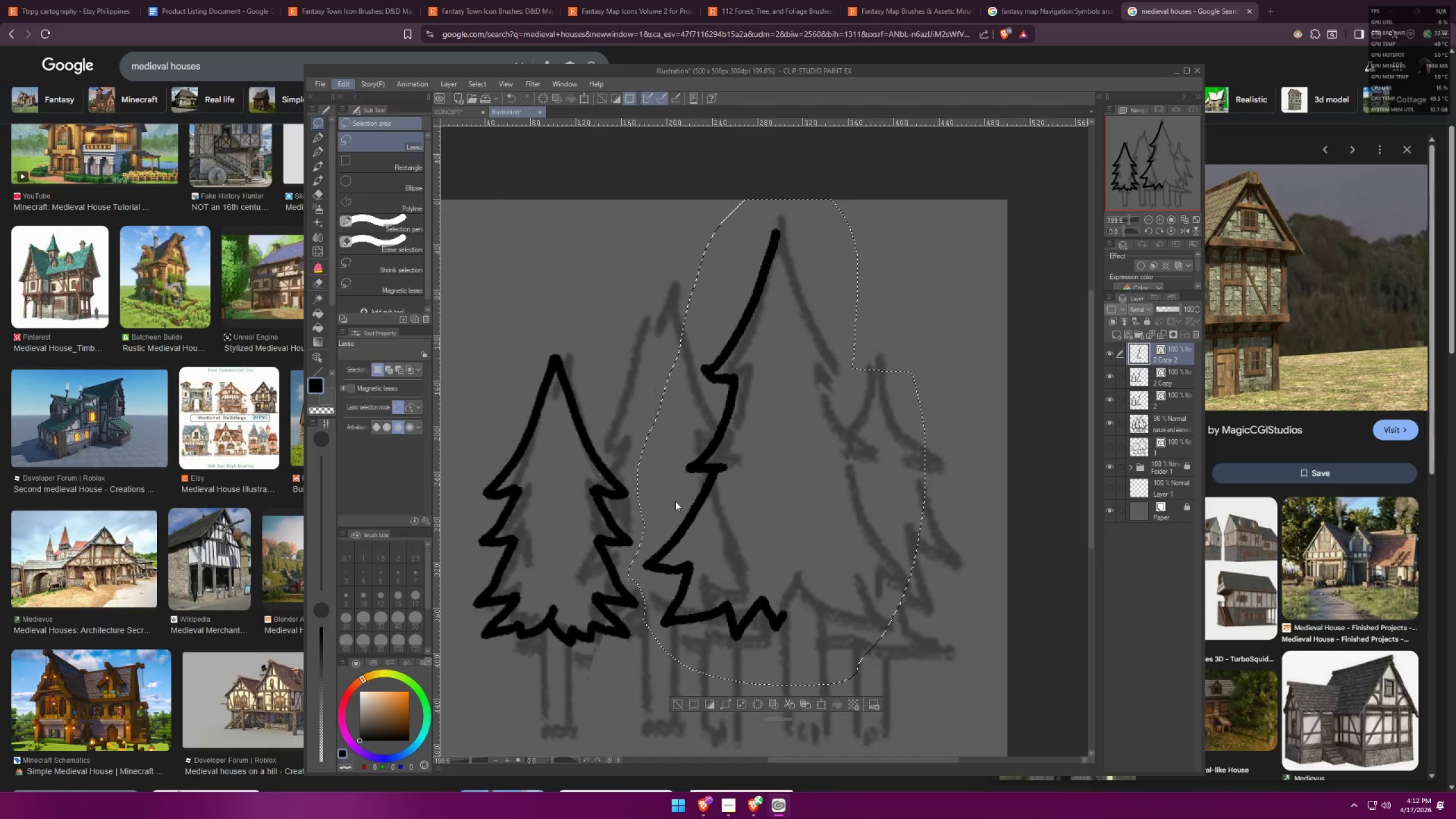 
hold_key(key=ShiftLeft, duration=1.53)
left_click_drag(start_coordinate=[743, 479], to_coordinate=[740, 479])
 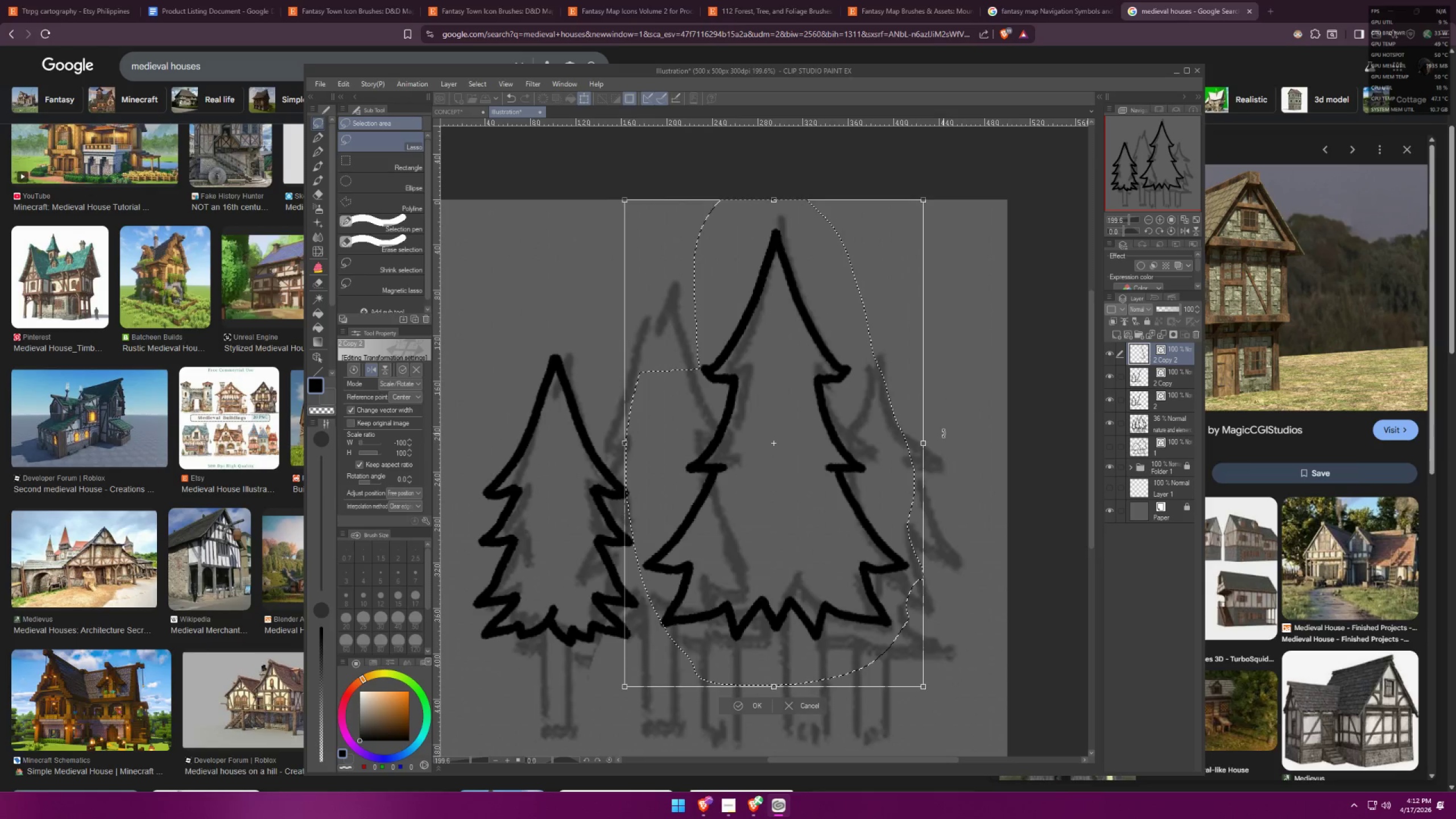 
hold_key(key=ShiftLeft, duration=1.17)
 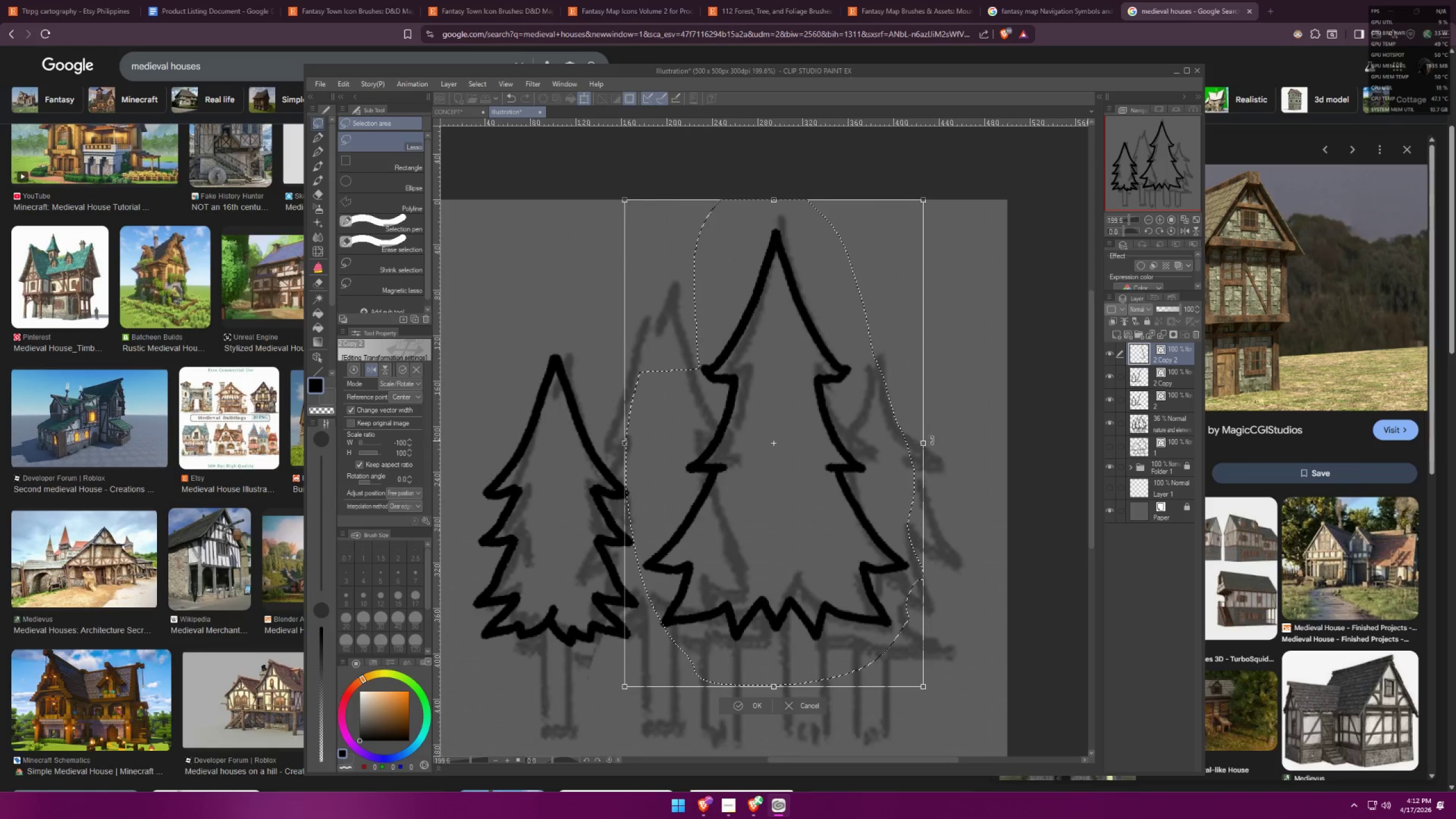 
left_click_drag(start_coordinate=[944, 433], to_coordinate=[949, 426])
 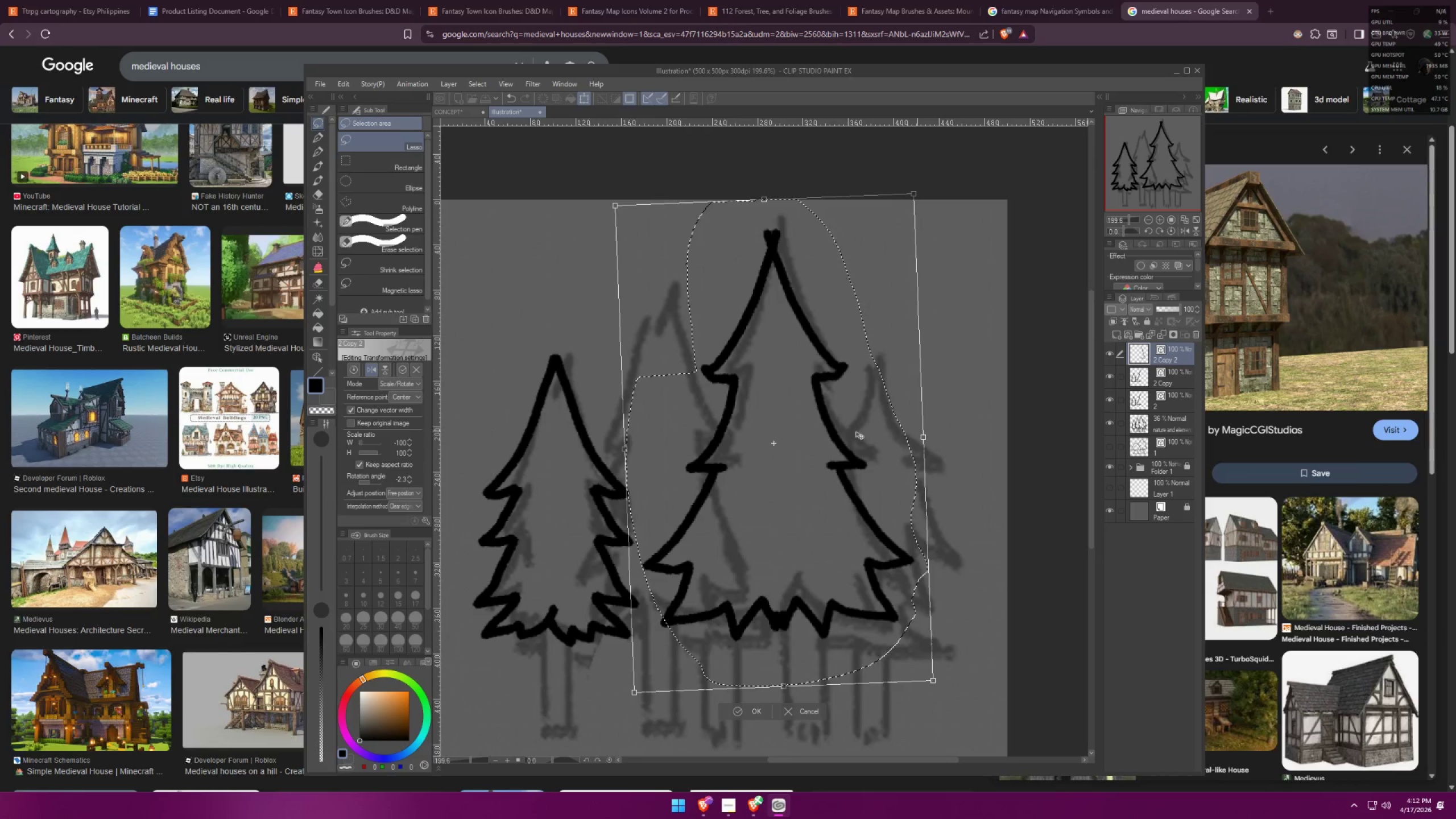 
left_click_drag(start_coordinate=[834, 440], to_coordinate=[845, 439])
 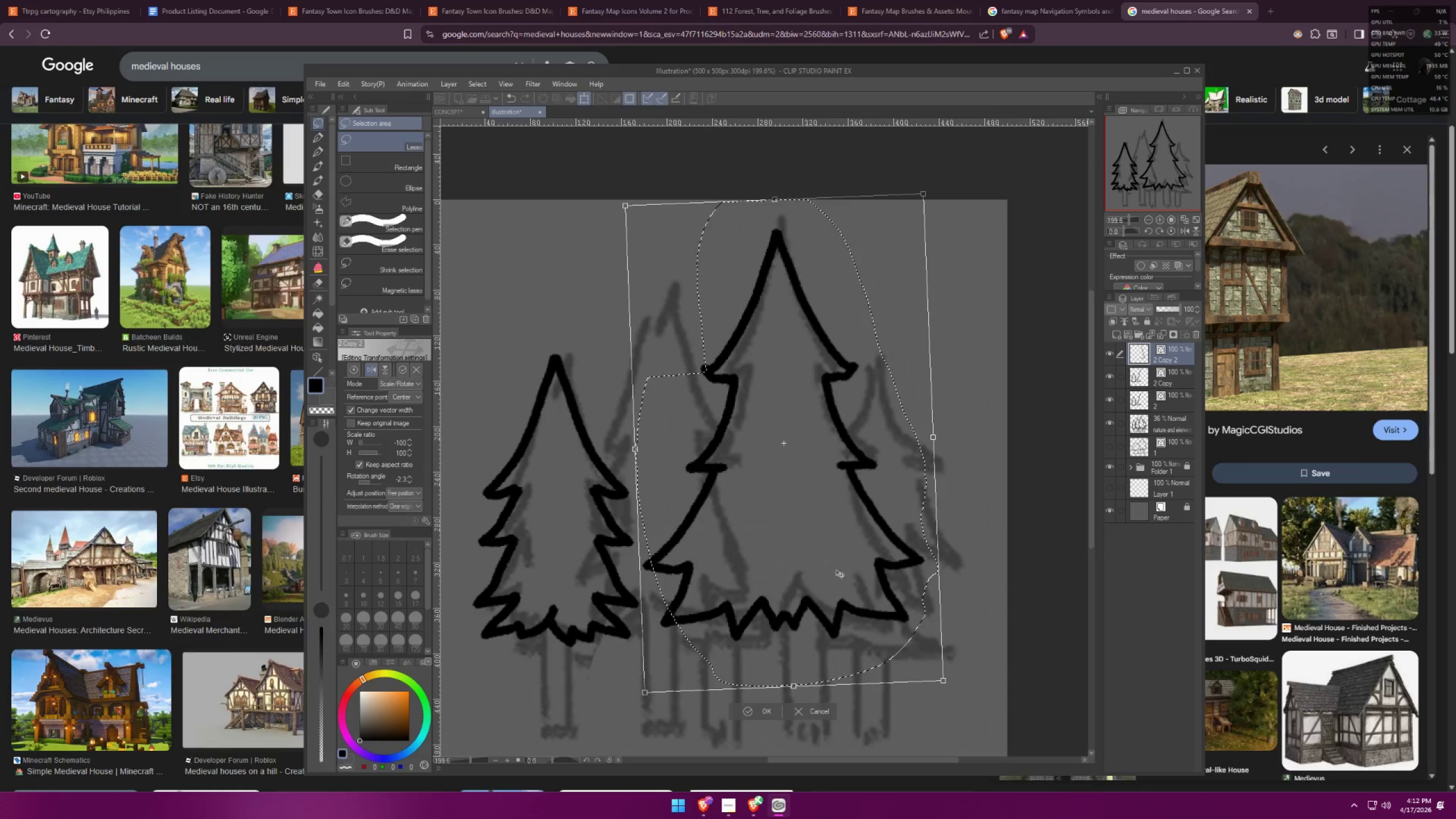 
hold_key(key=ShiftLeft, duration=1.5)
 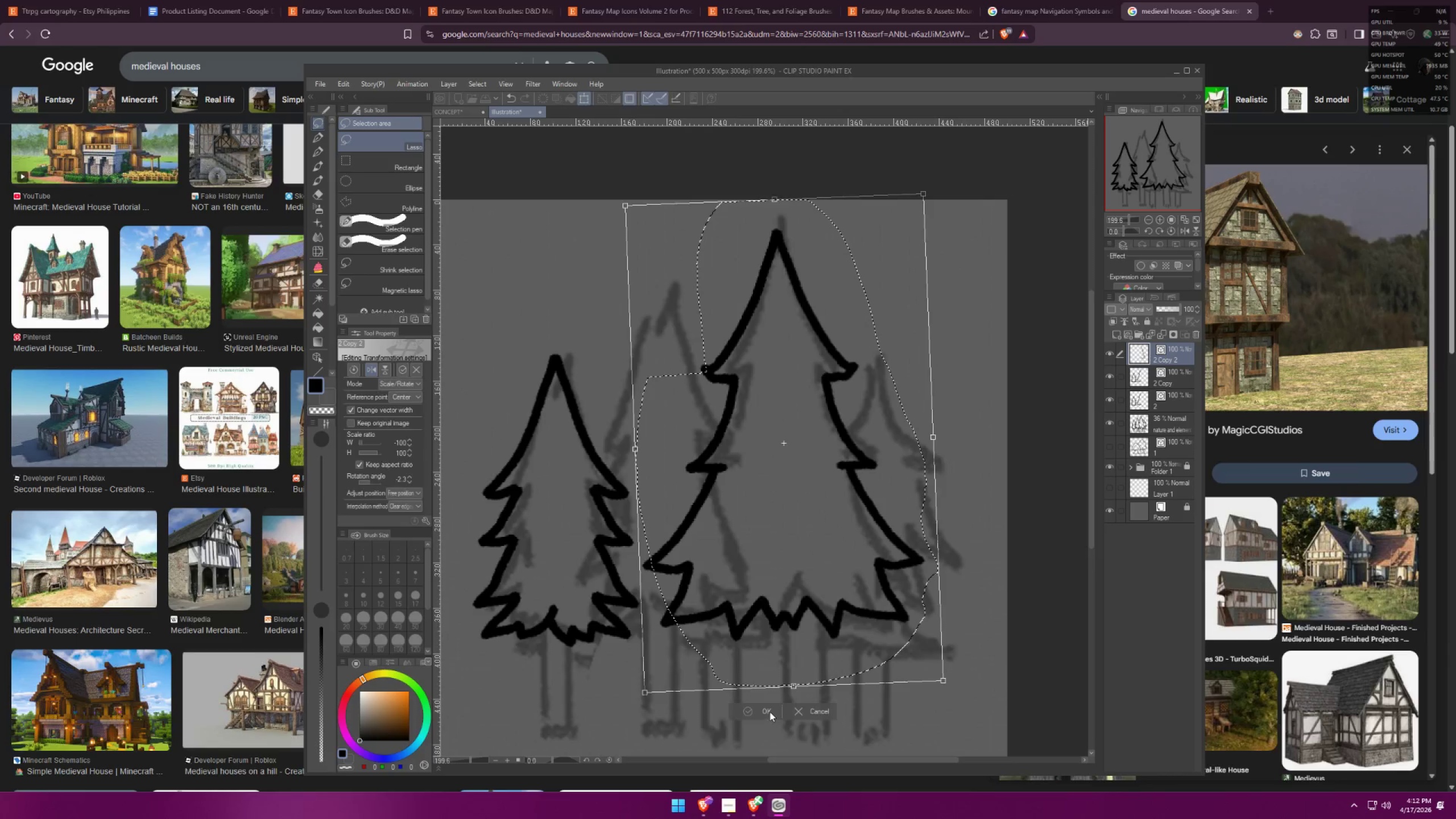 
key(Control+E)
 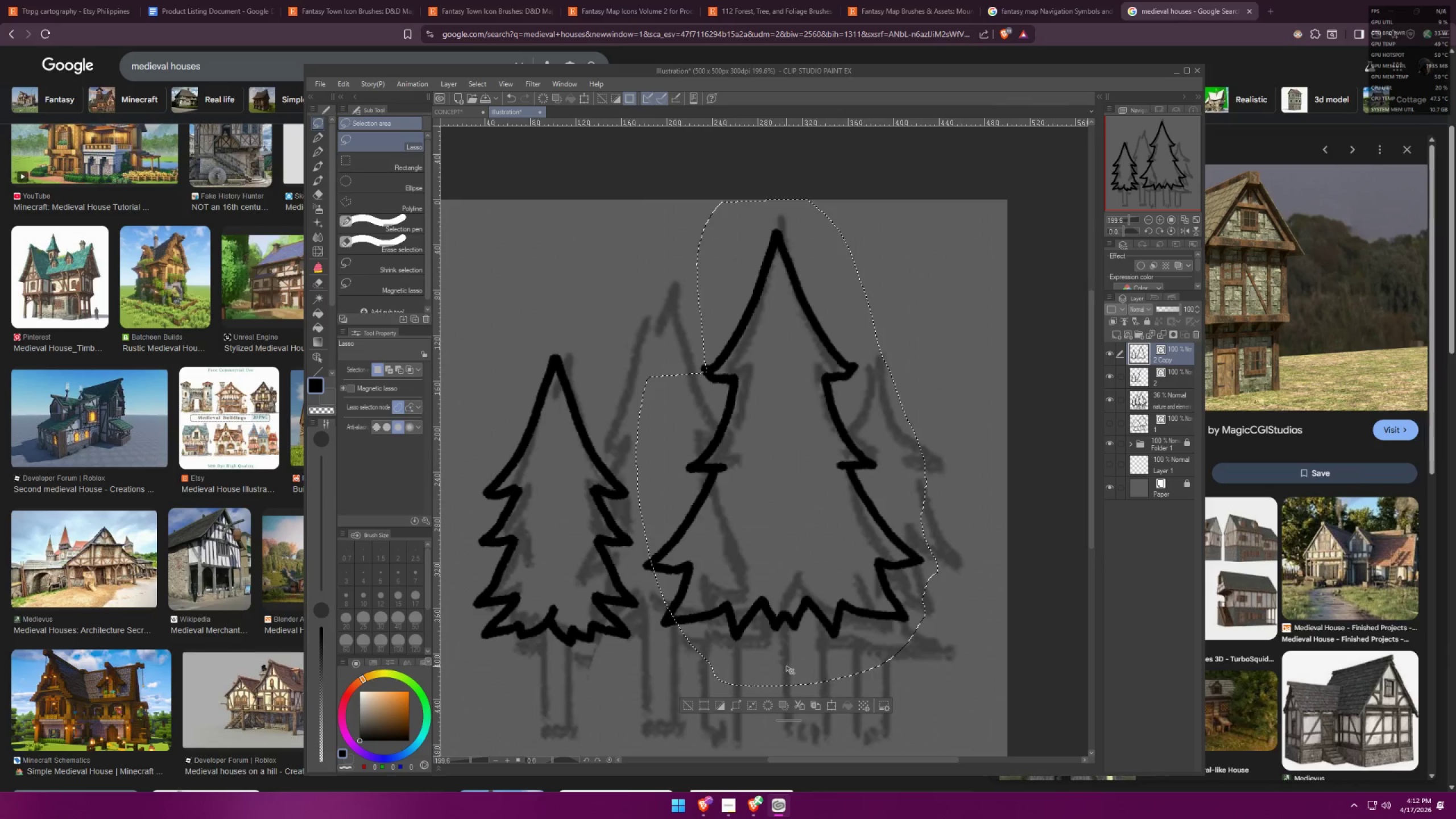 
key(Control+E)
 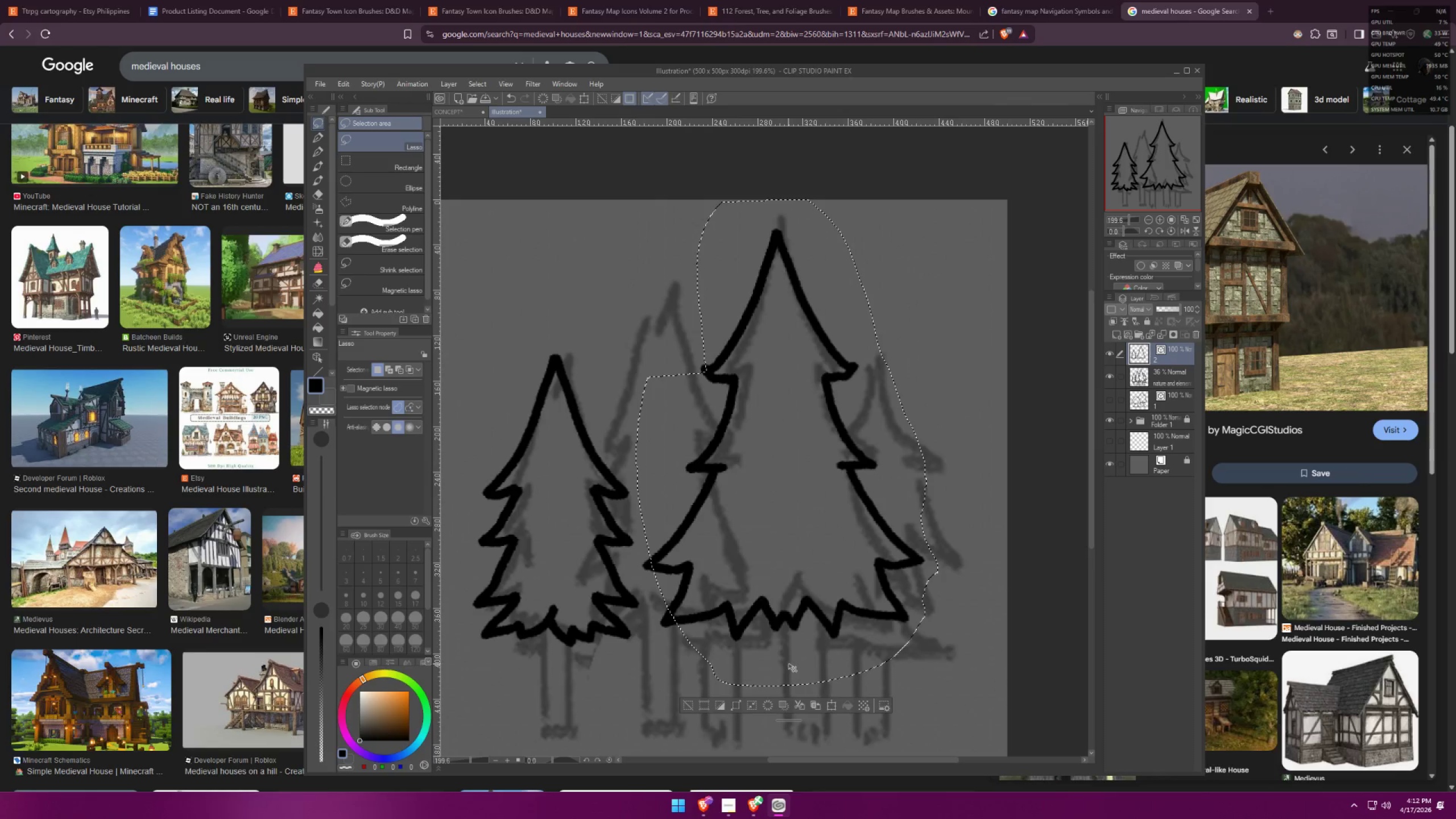 
key(Control+D)
 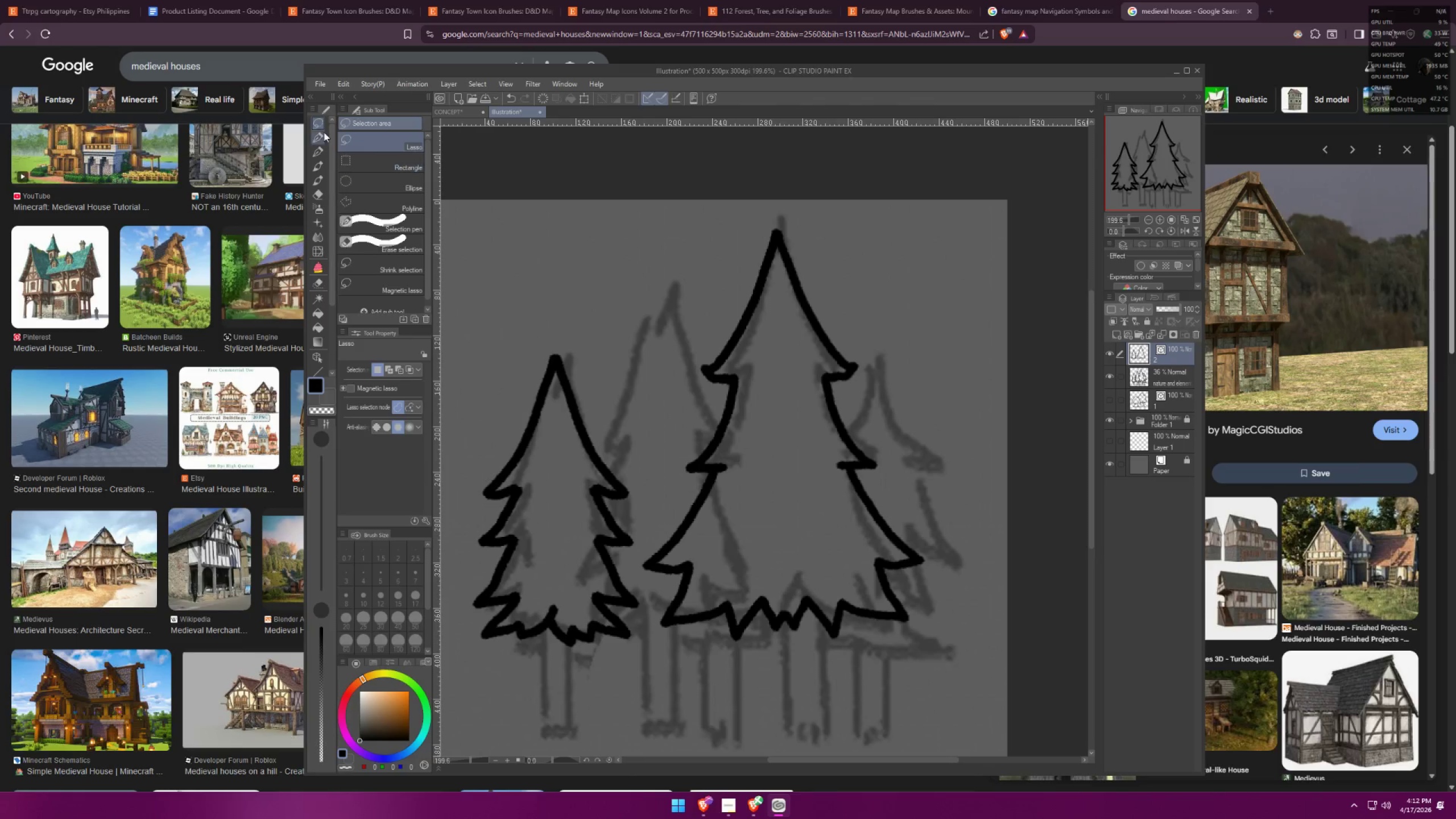 
scroll: coordinate [755, 454], scroll_direction: up, amount: 2.0
 